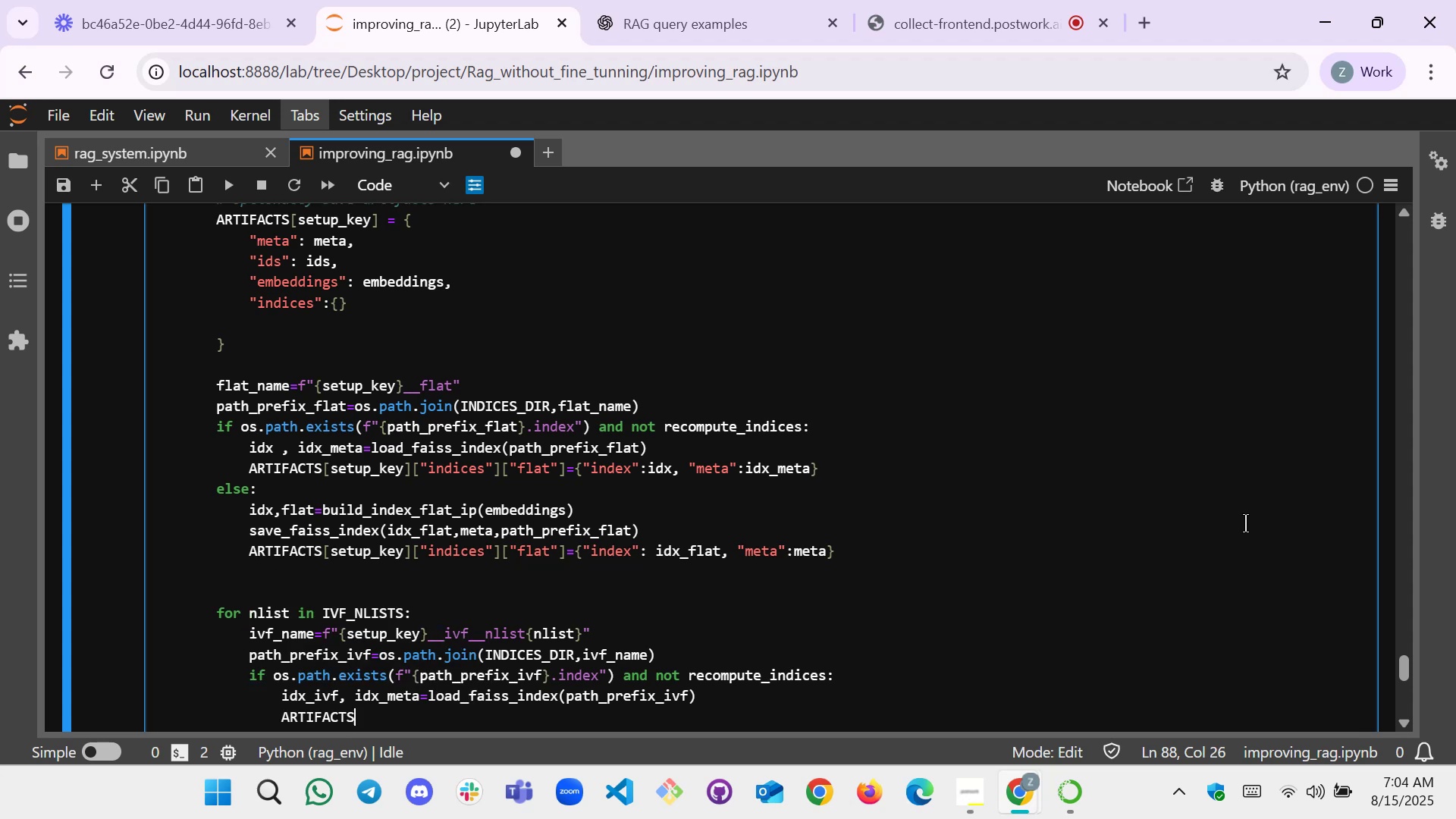 
key(BracketLeft)
 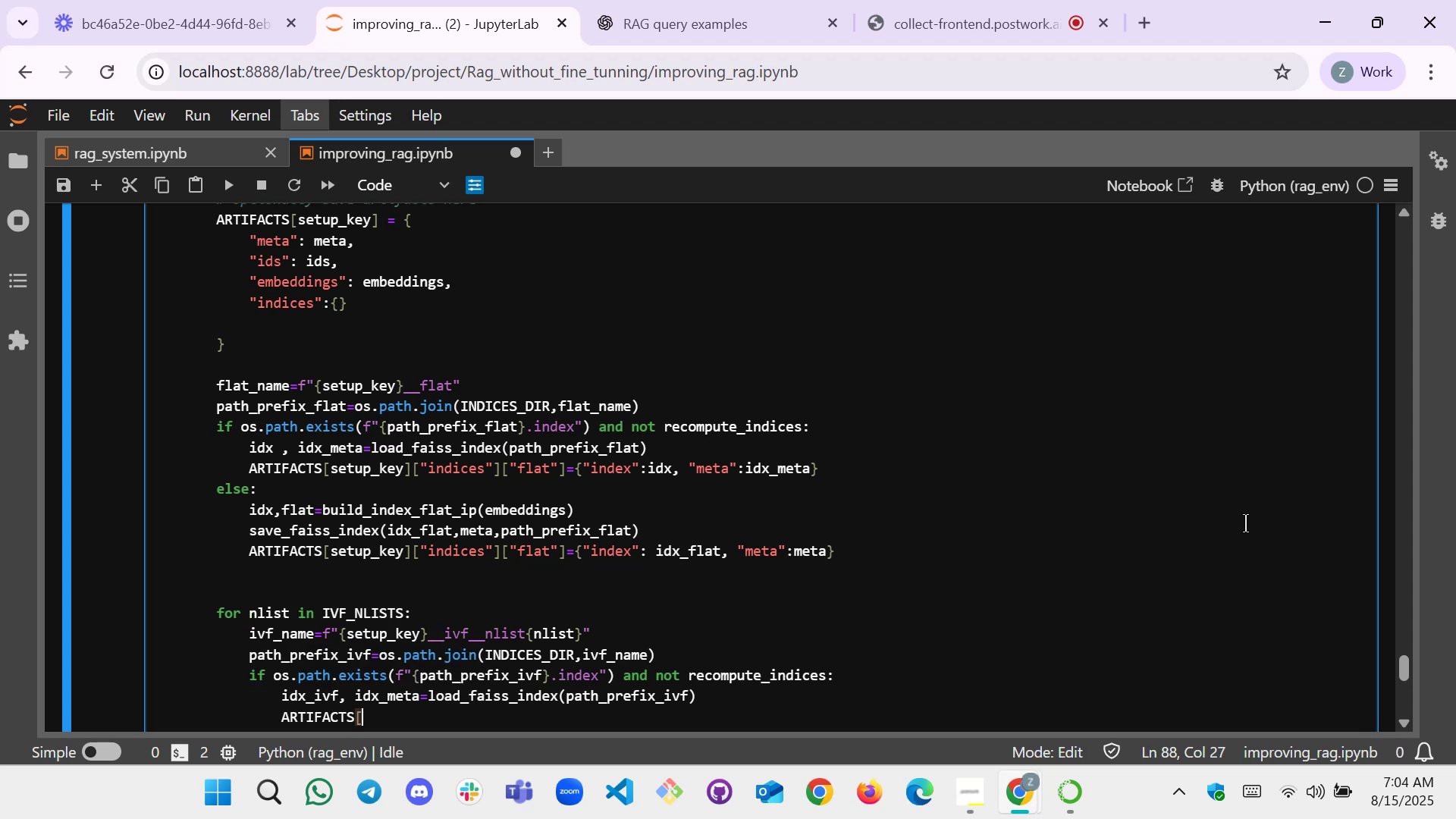 
key(BracketRight)
 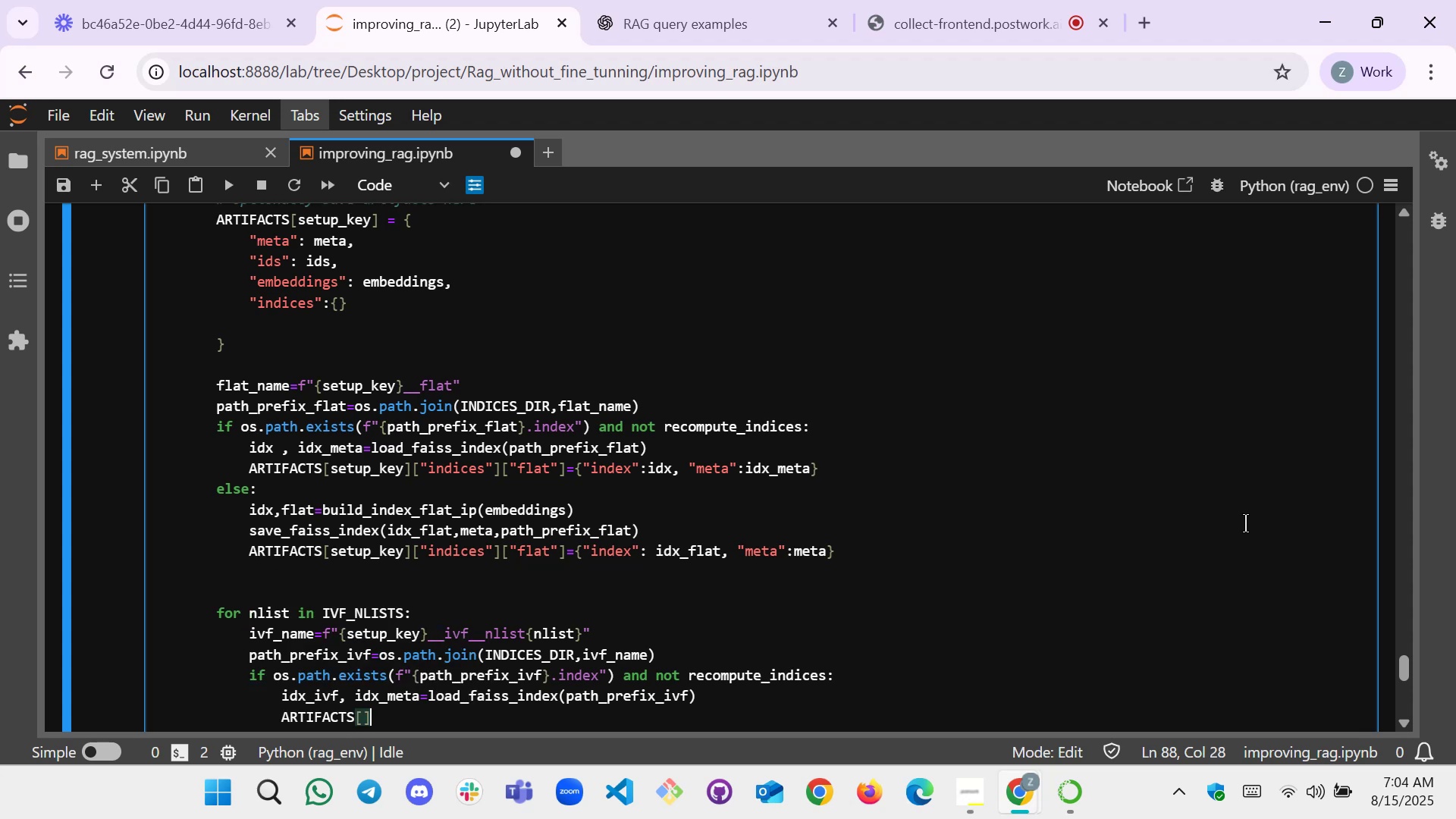 
key(ArrowLeft)
 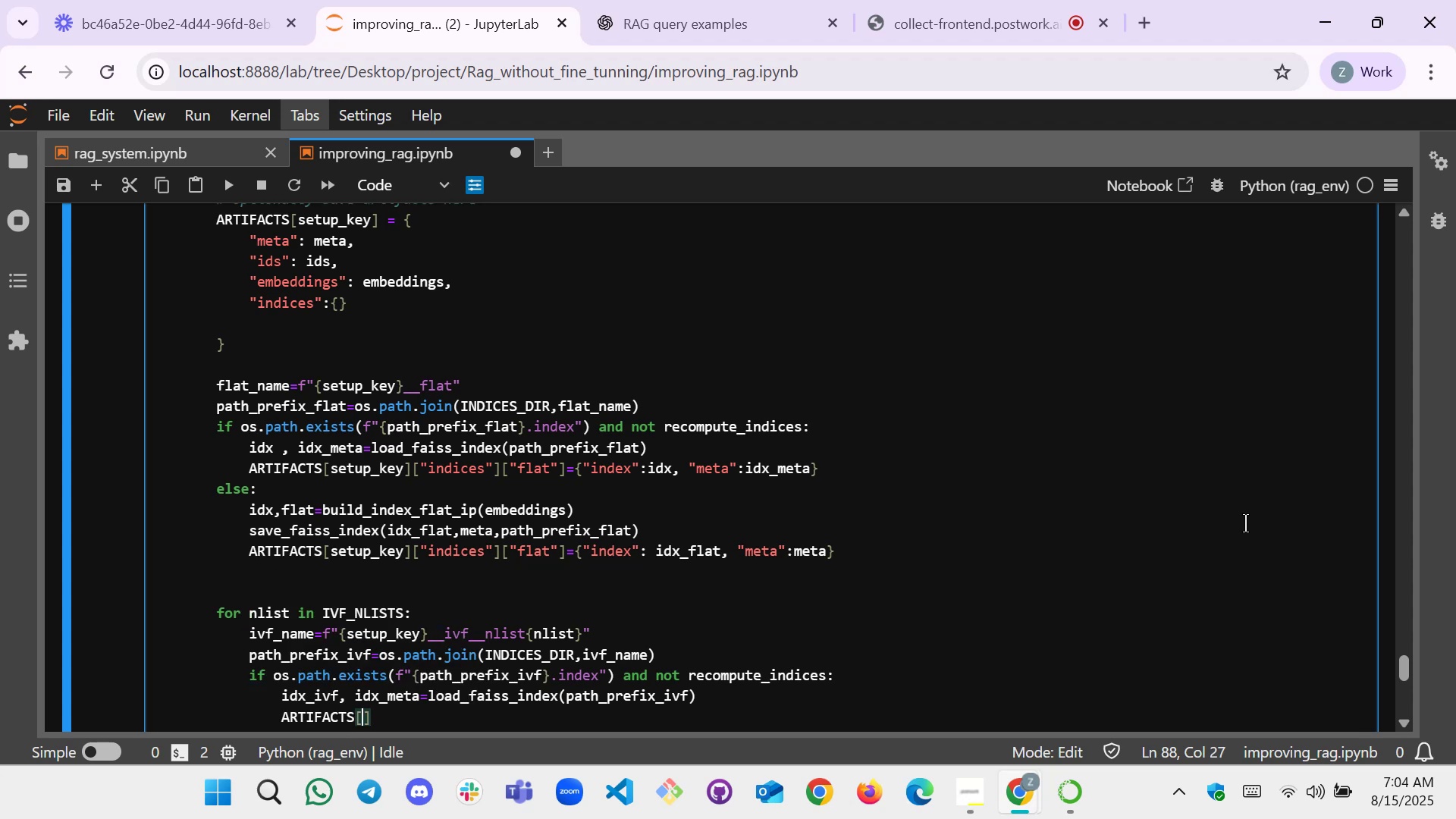 
type(setup_key)
 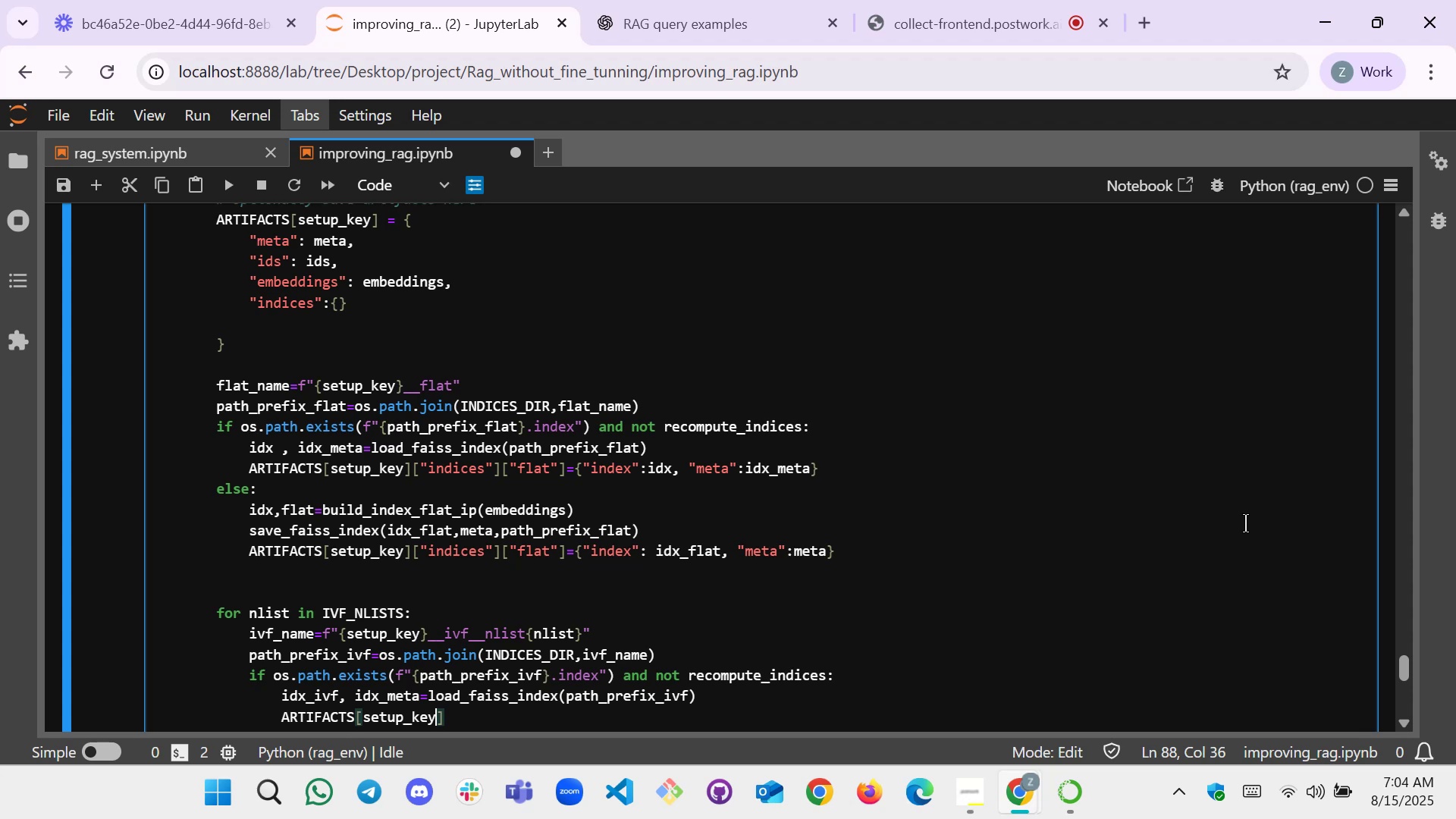 
key(ArrowRight)
 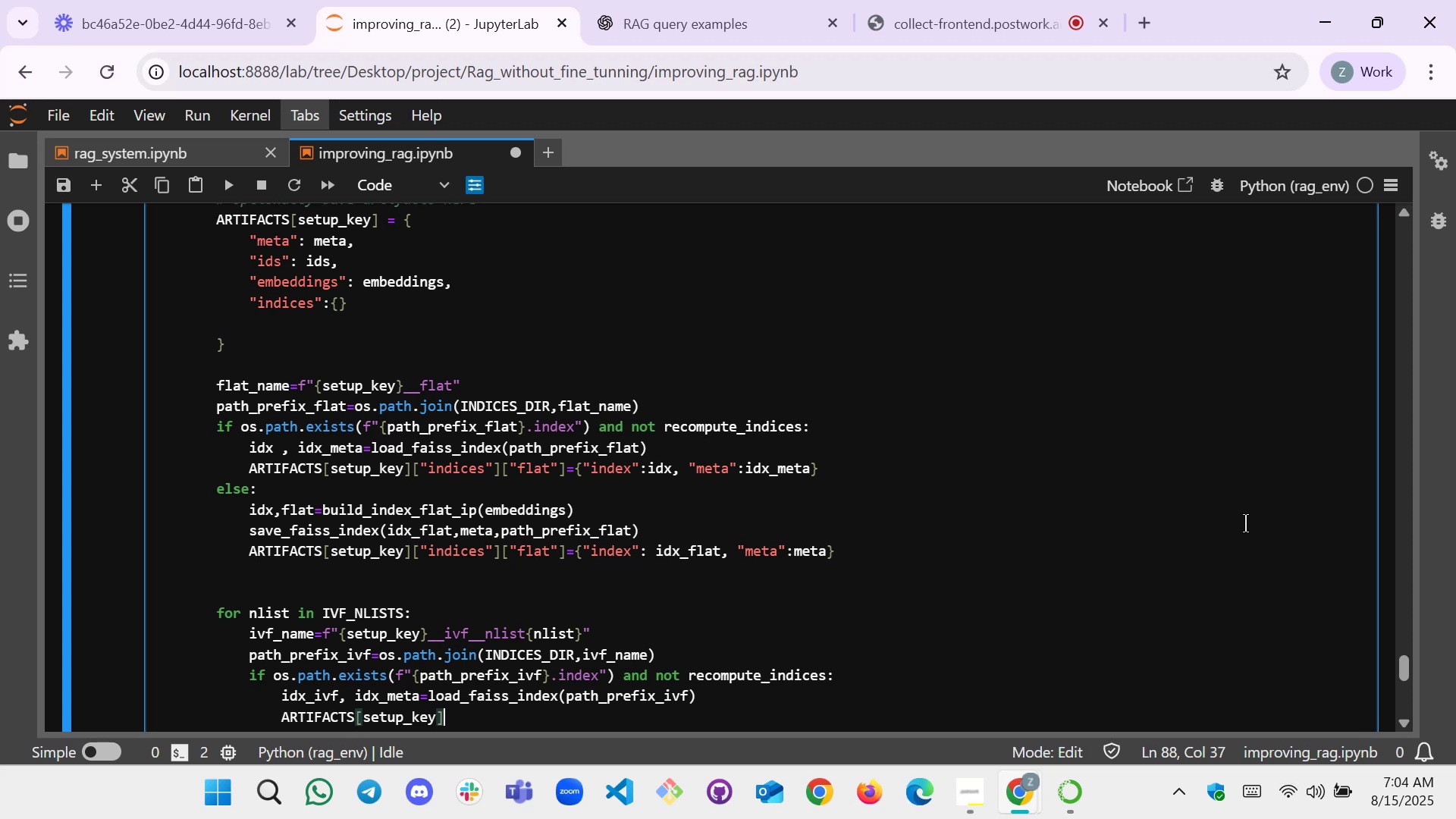 
key(BracketLeft)
 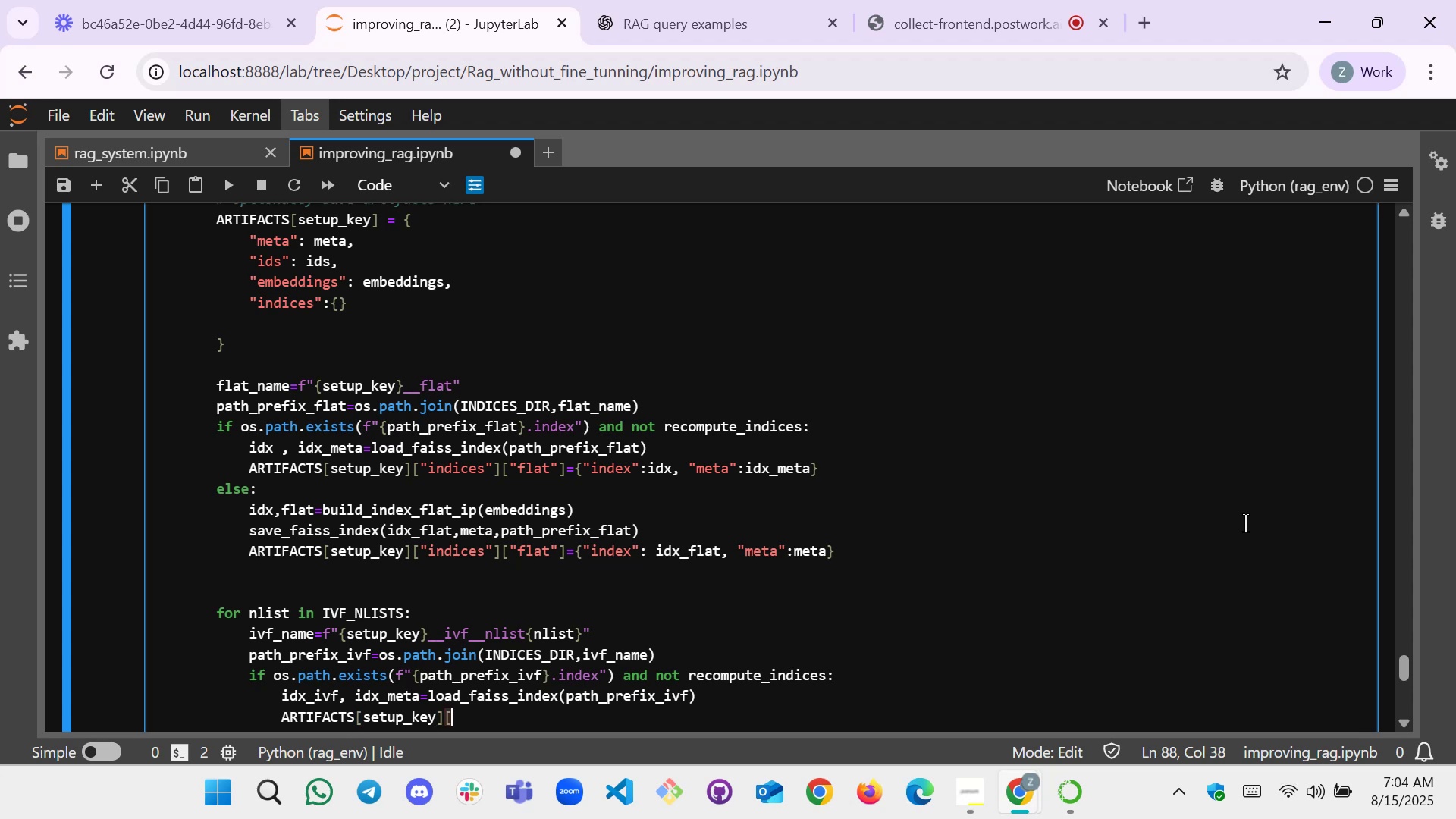 
key(BracketRight)
 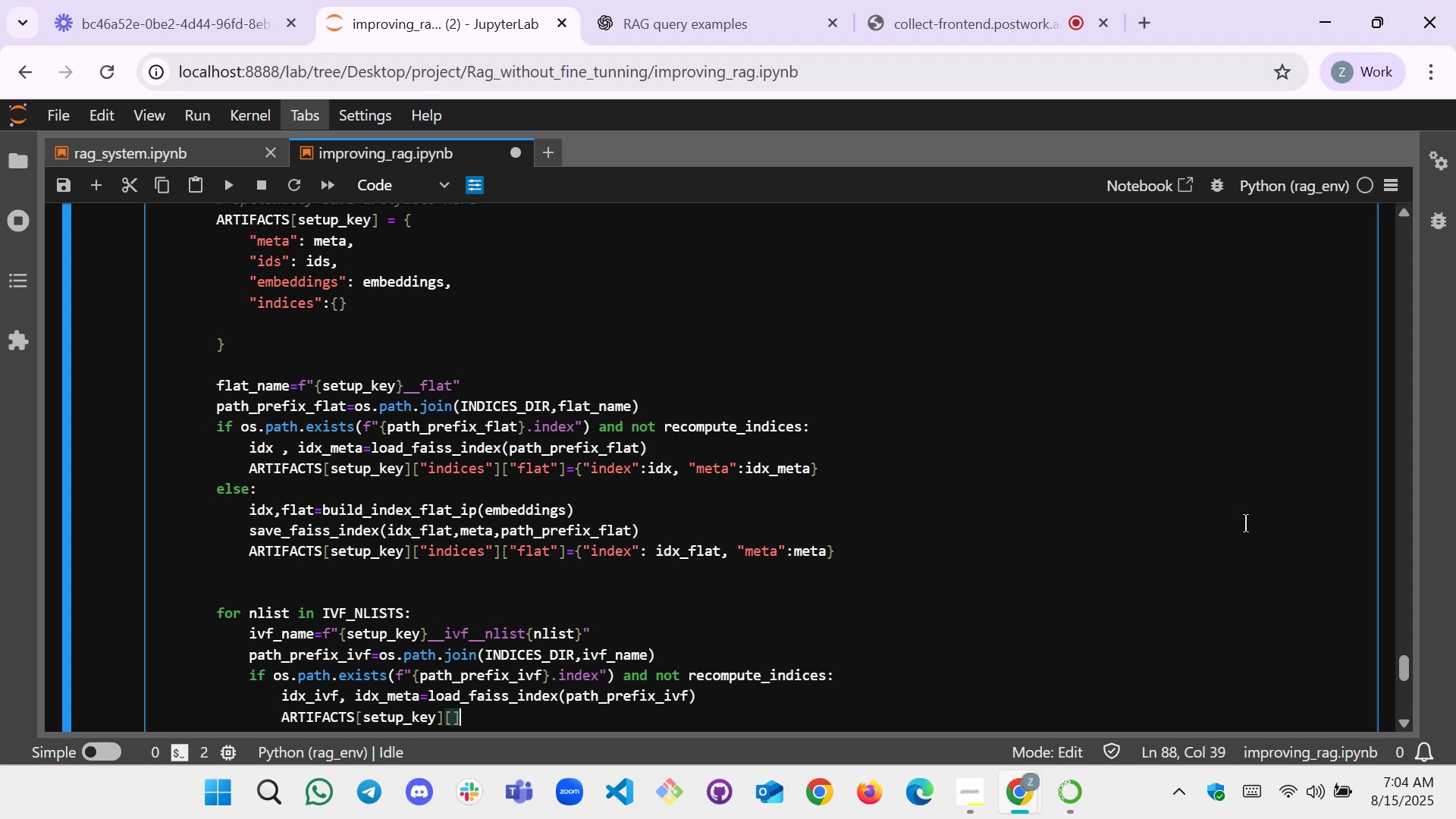 
key(ArrowLeft)
 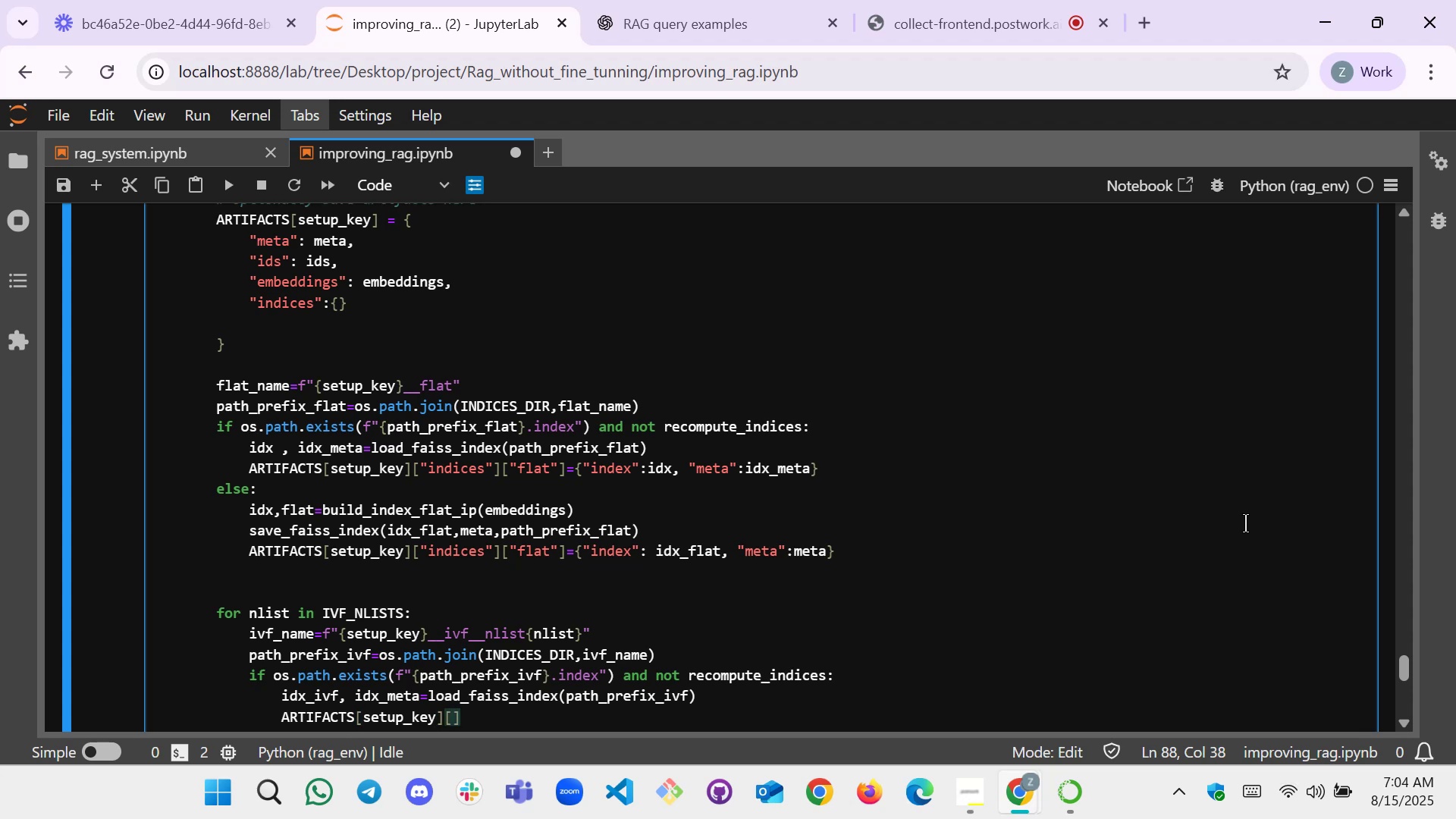 
key(Shift+Quote)
 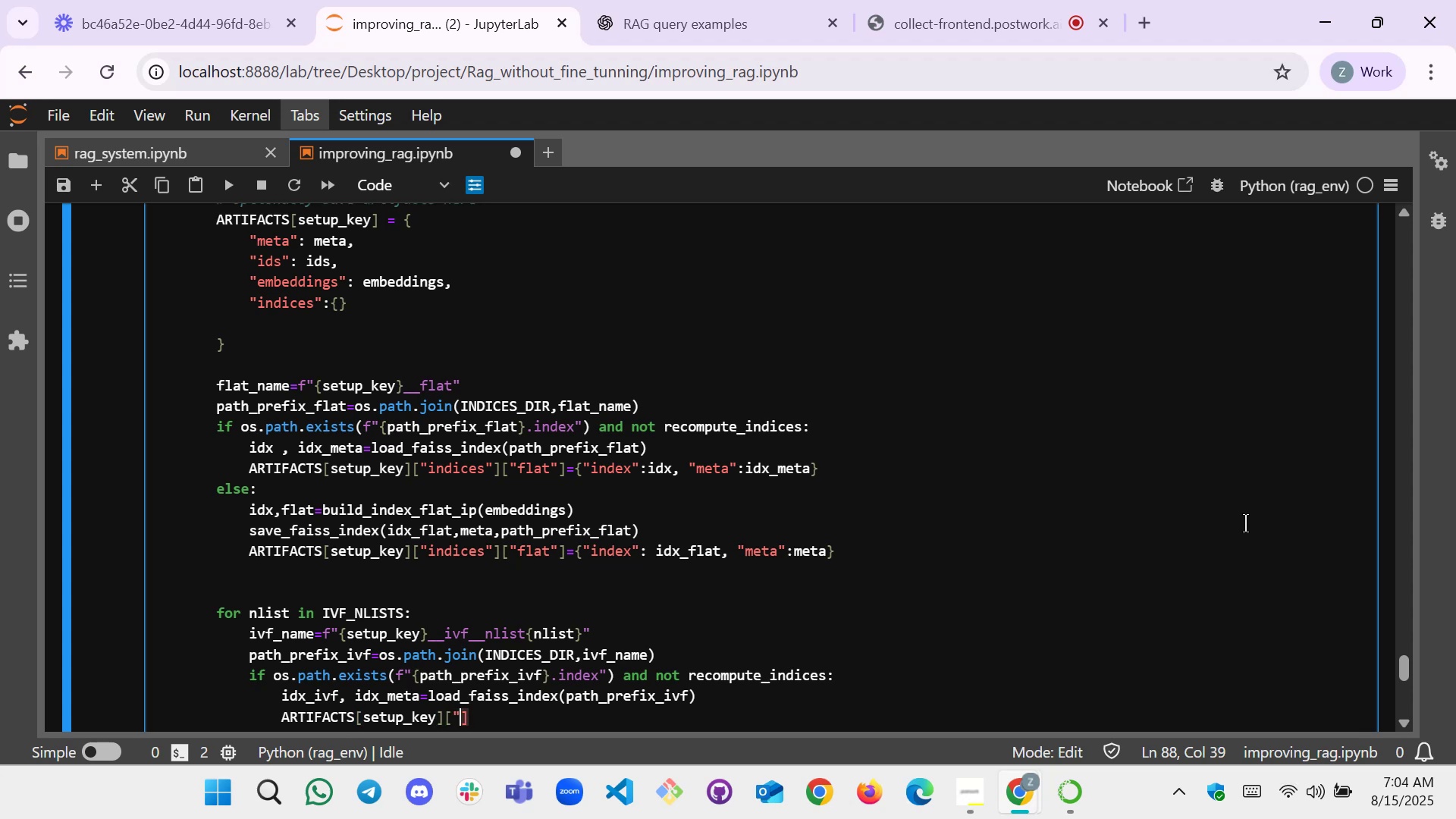 
key(Shift+Quote)
 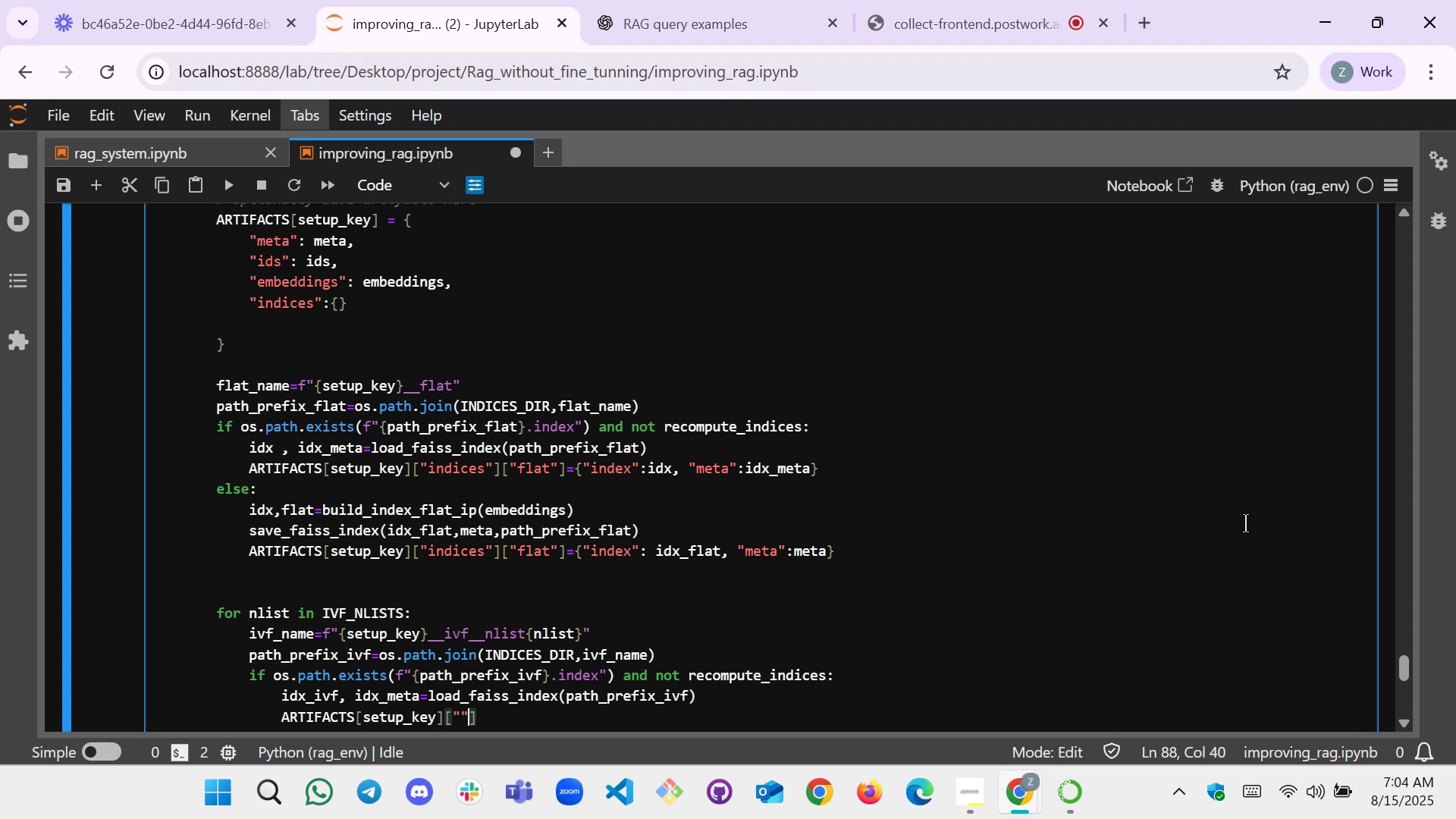 
key(ArrowLeft)
 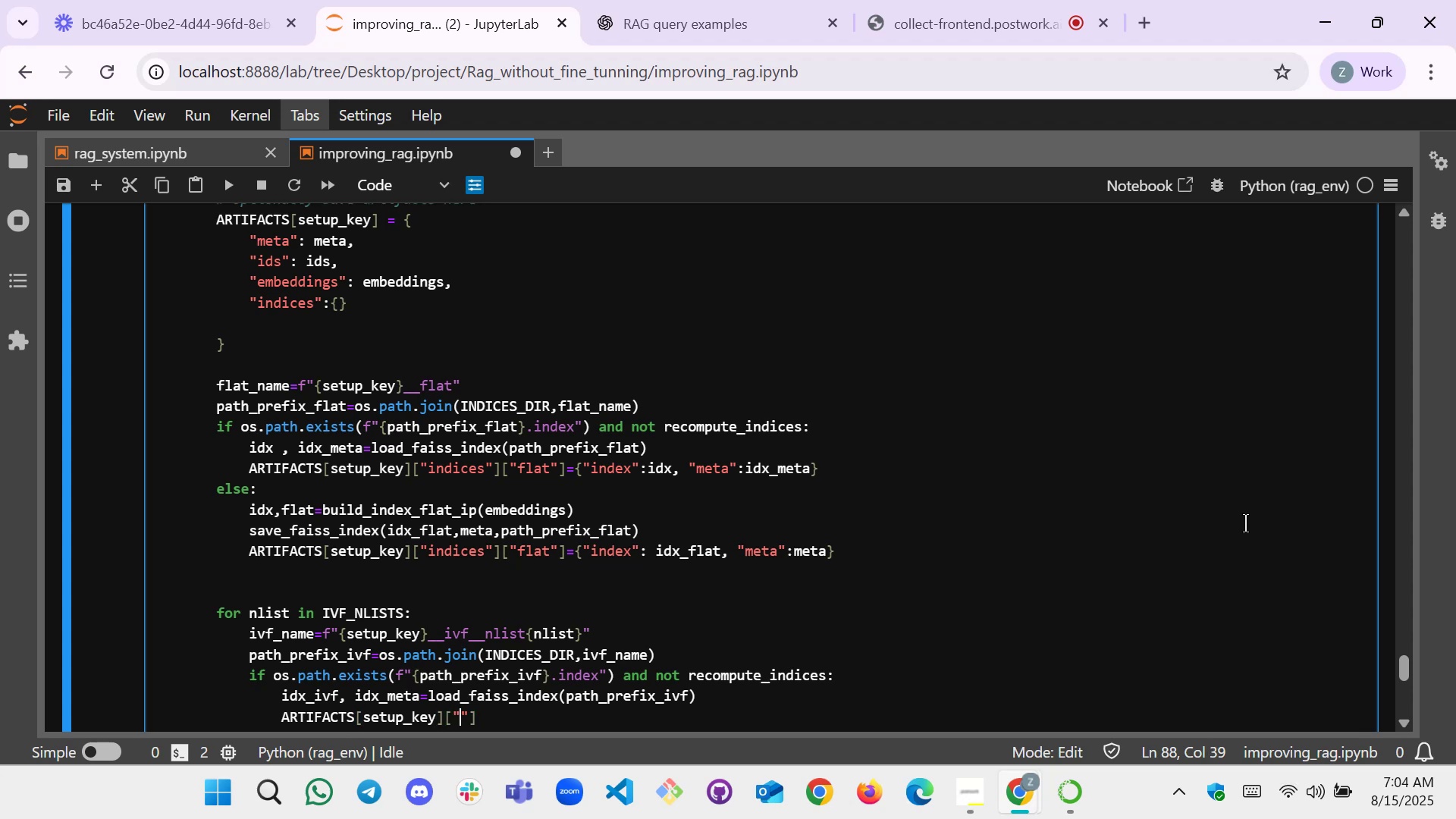 
type(indices)
 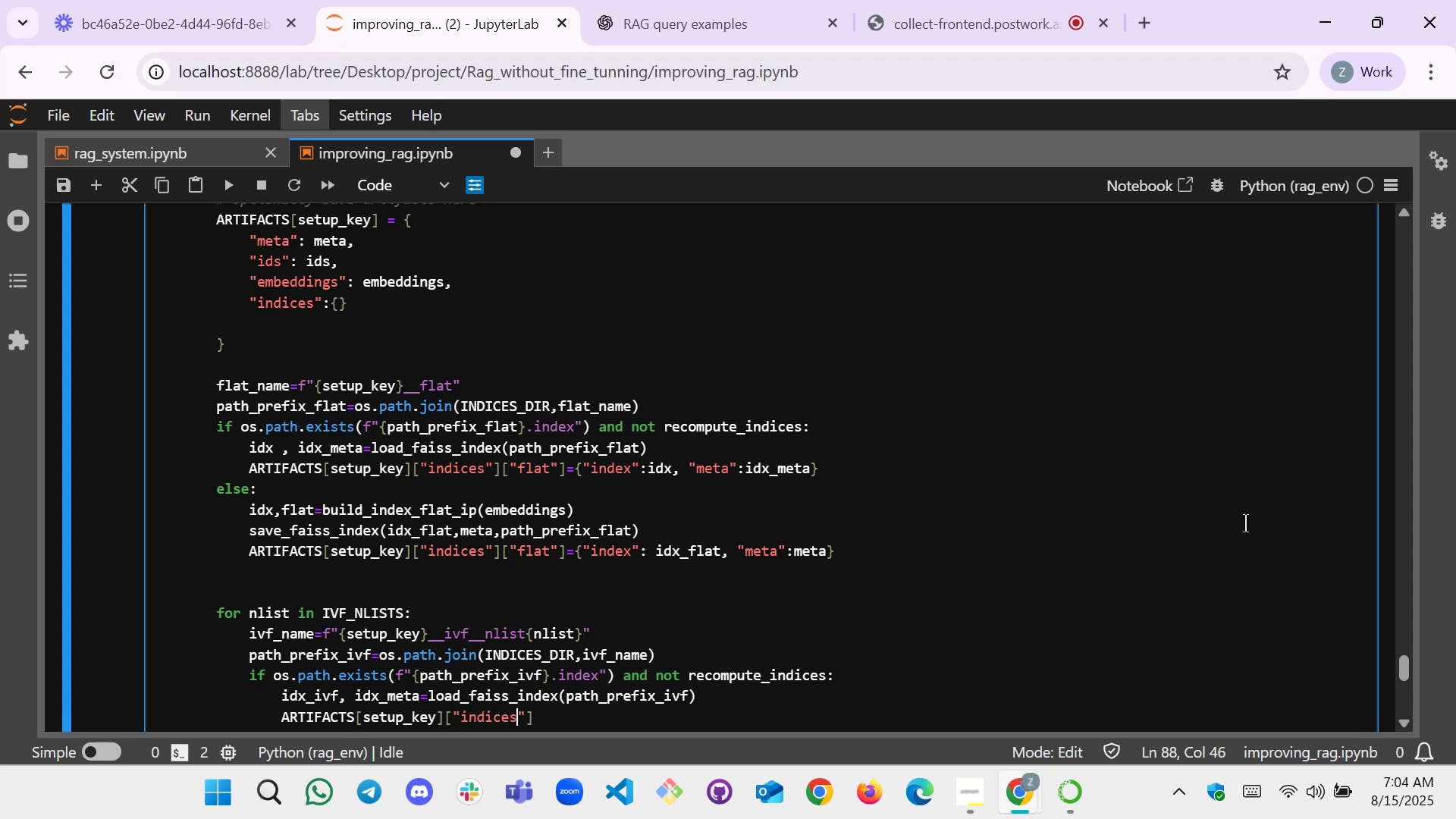 
key(ArrowRight)
 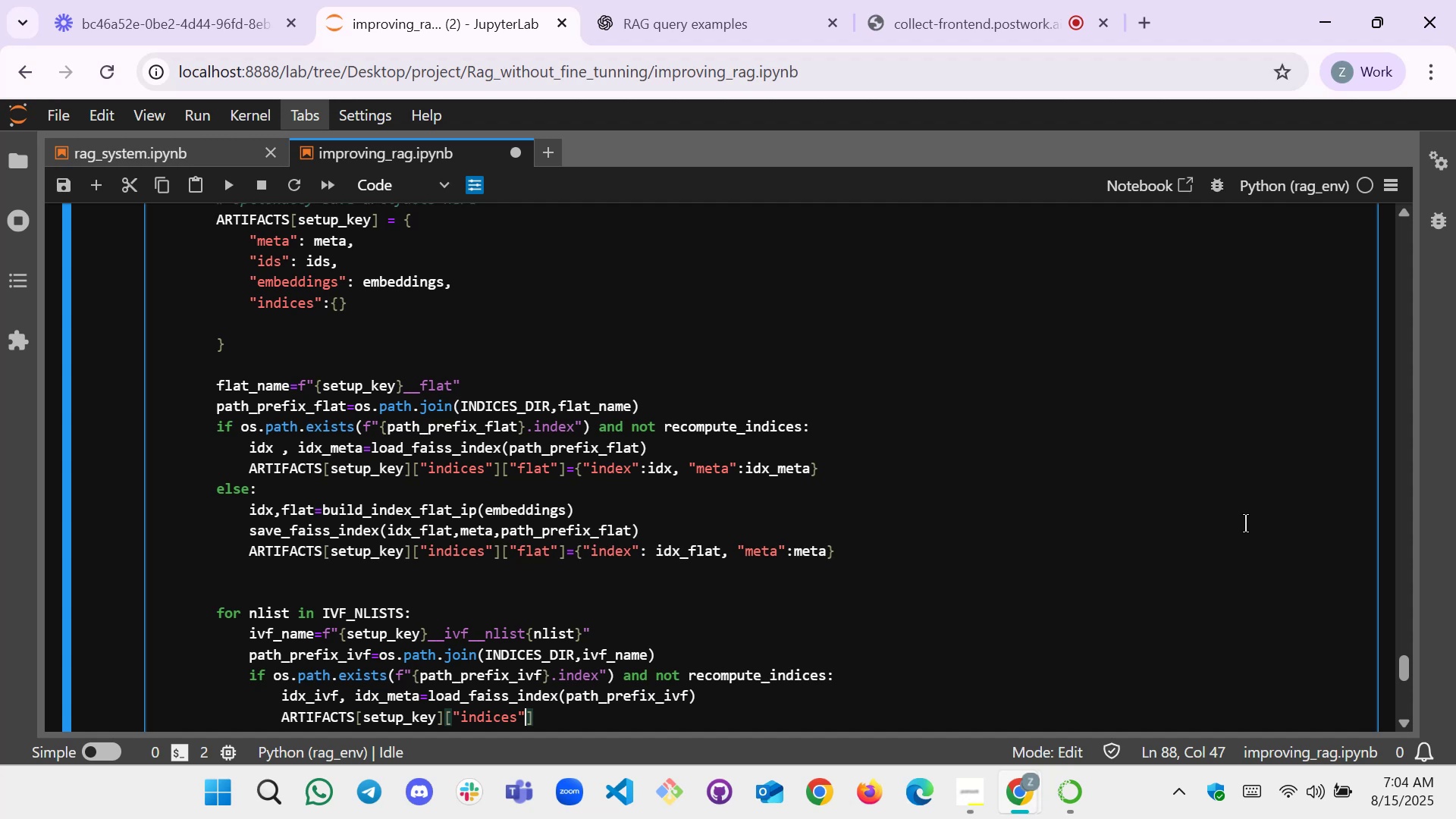 
key(ArrowRight)
 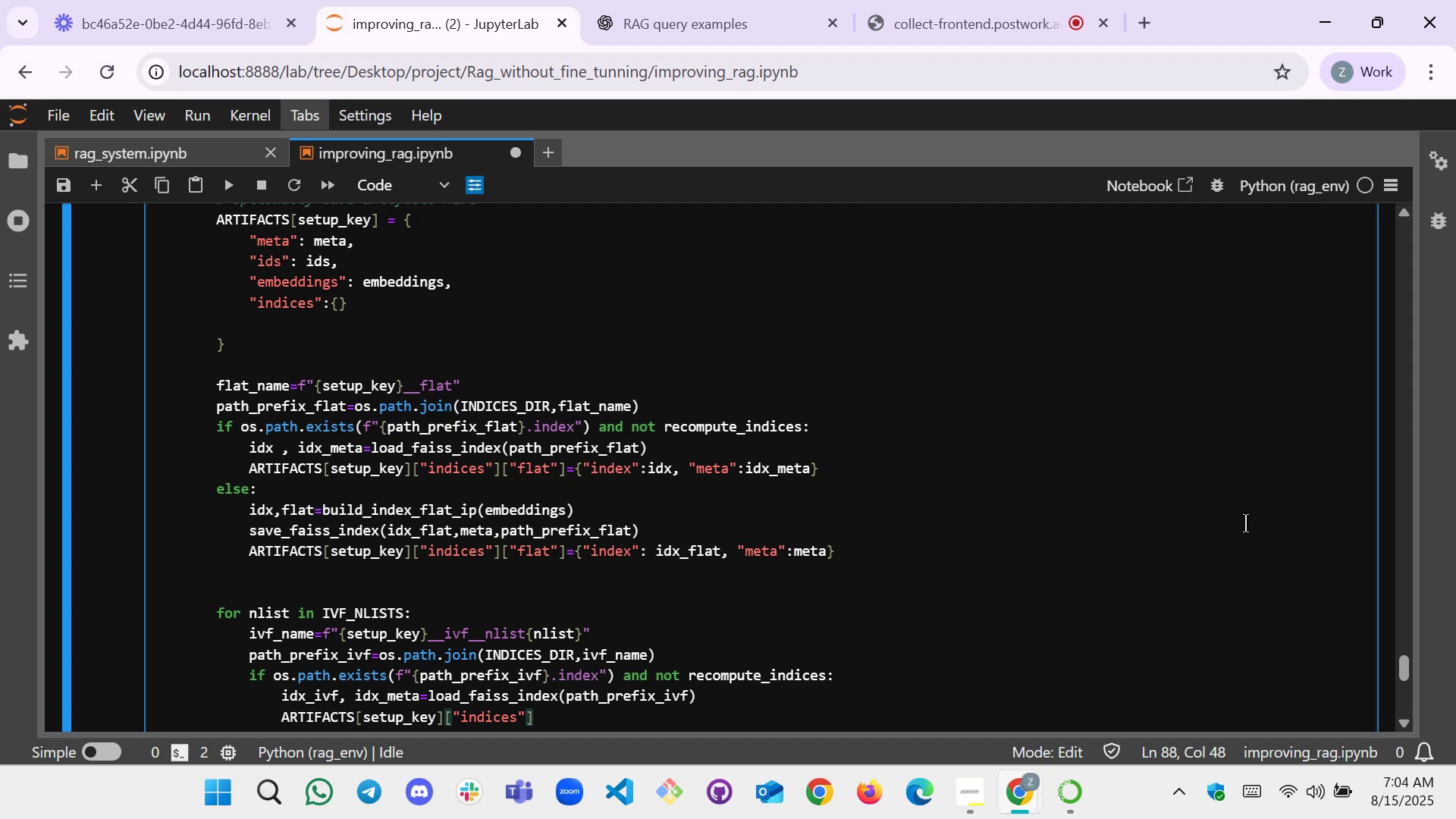 
type(.set)
key(Tab)
 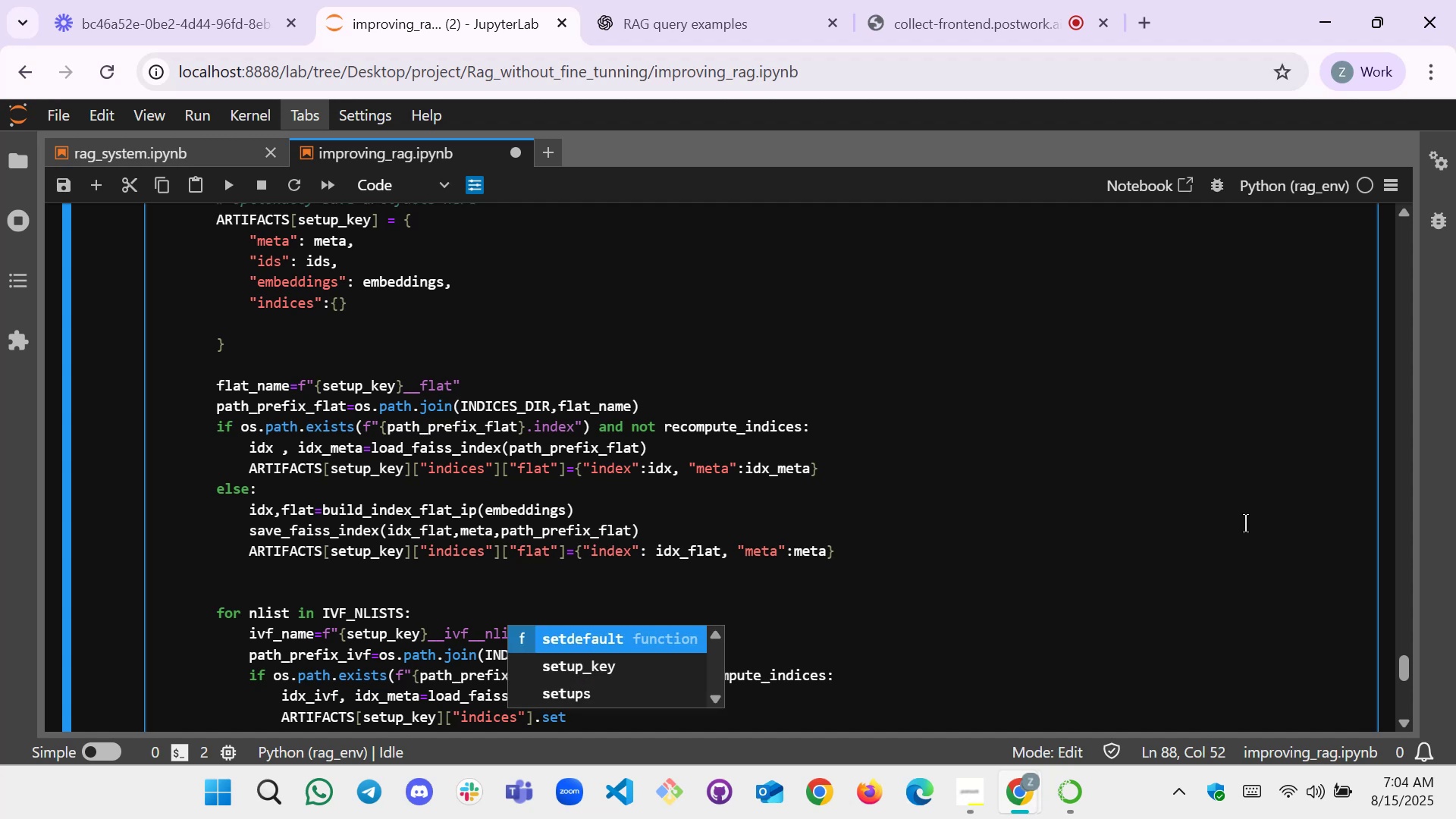 
key(Enter)
 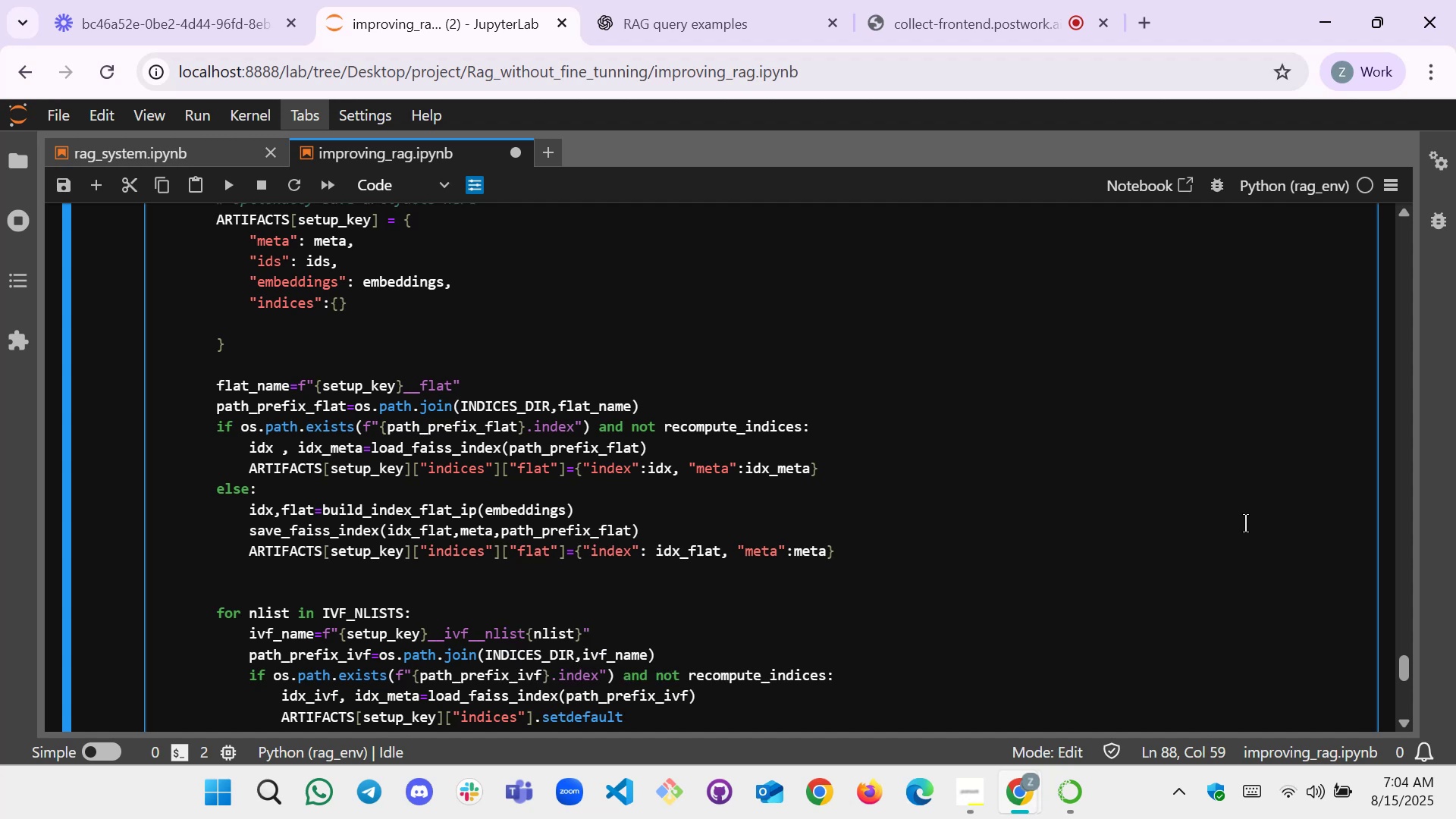 
type(("ivf"))
key(Backspace)
type(,)
 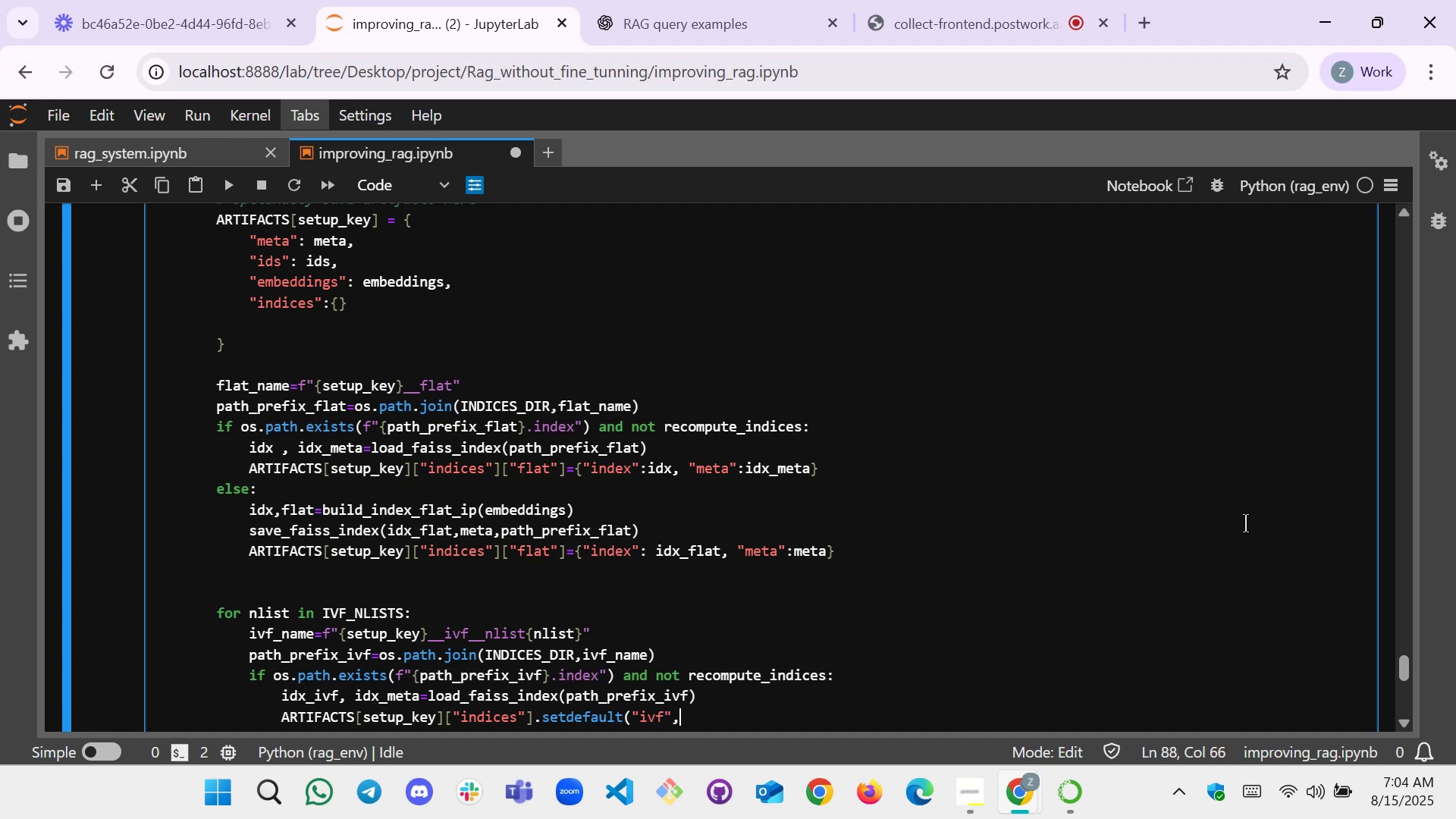 
wait(5.01)
 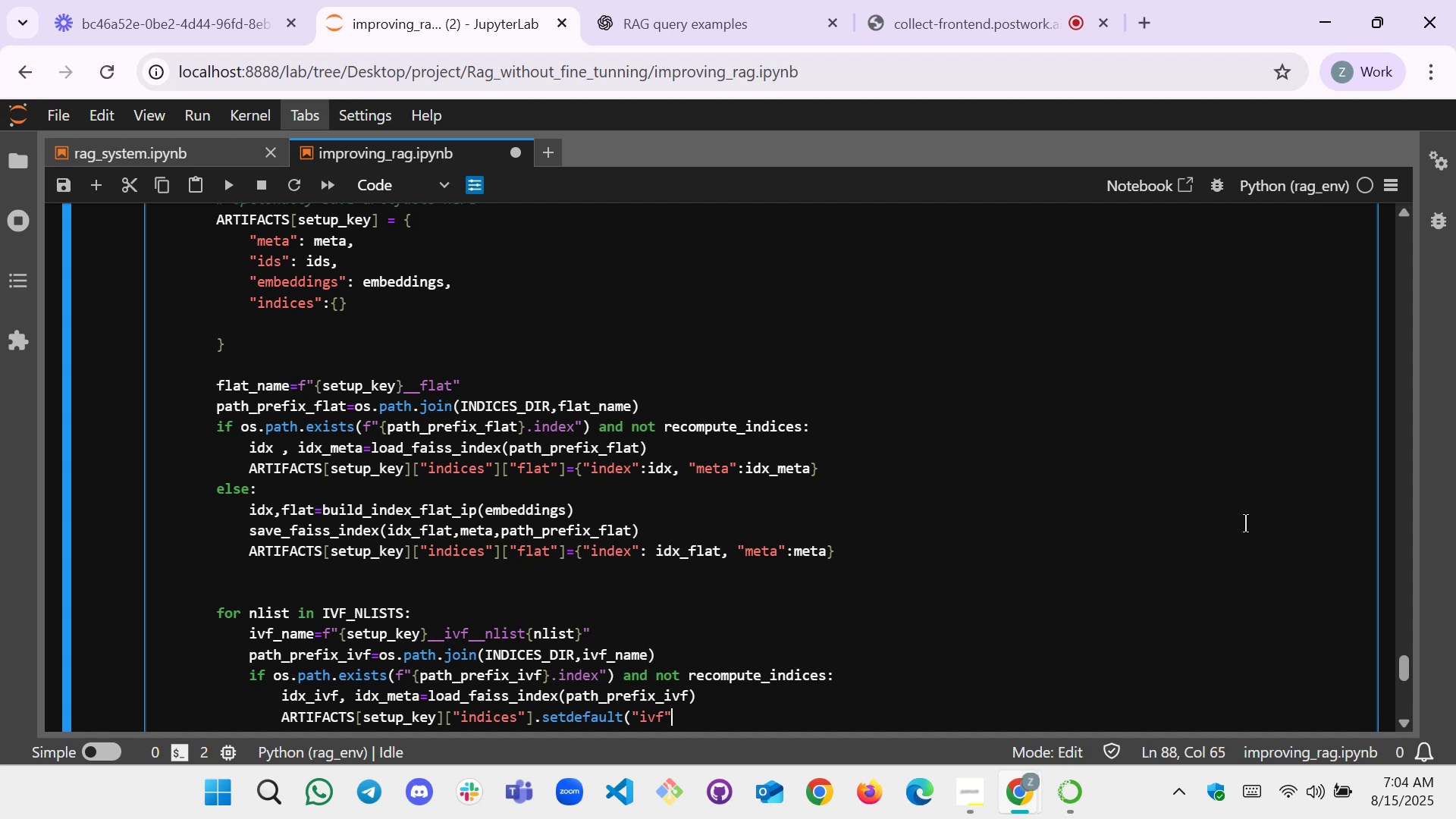 
key(BracketLeft)
 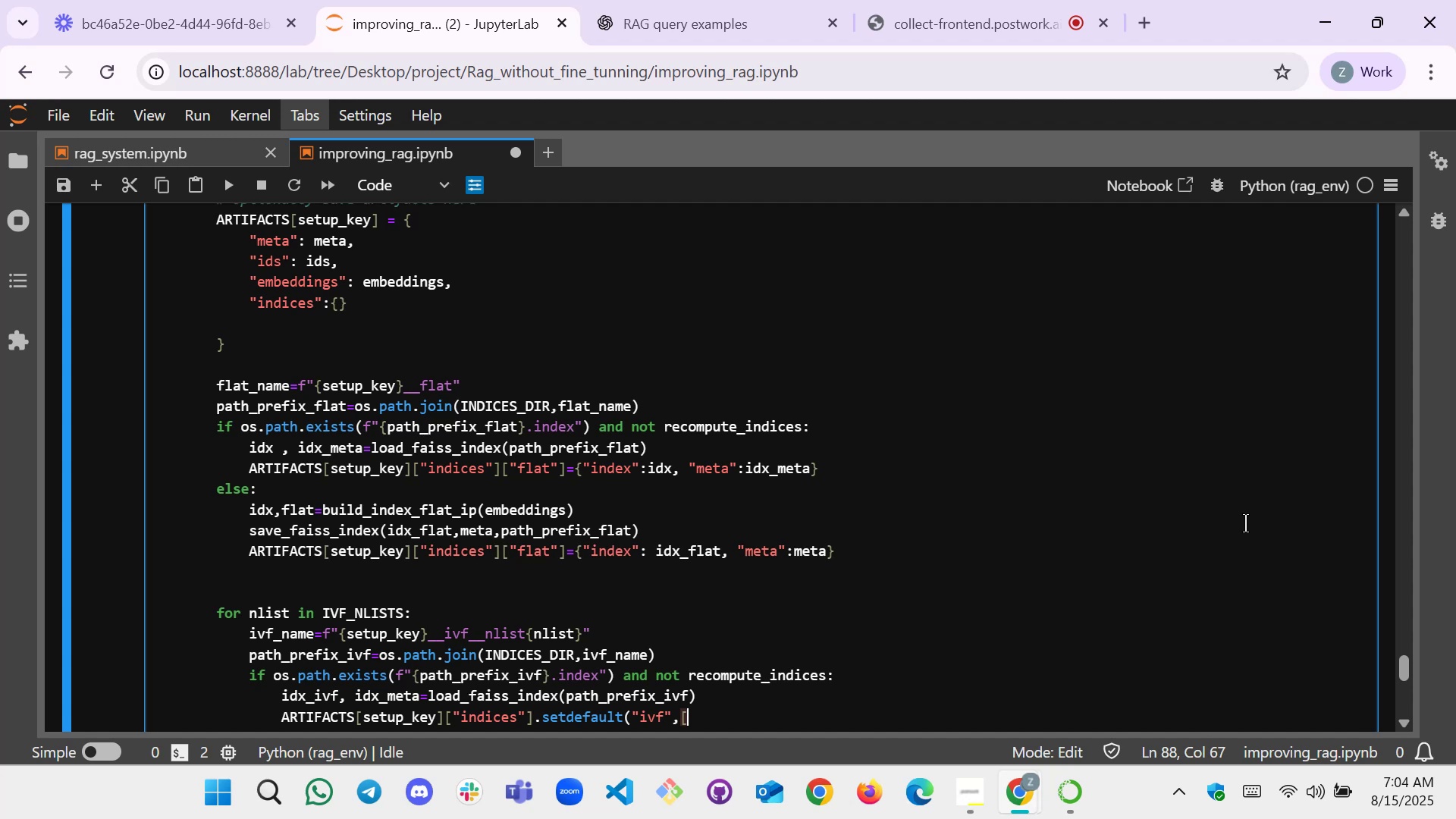 
key(BracketRight)
 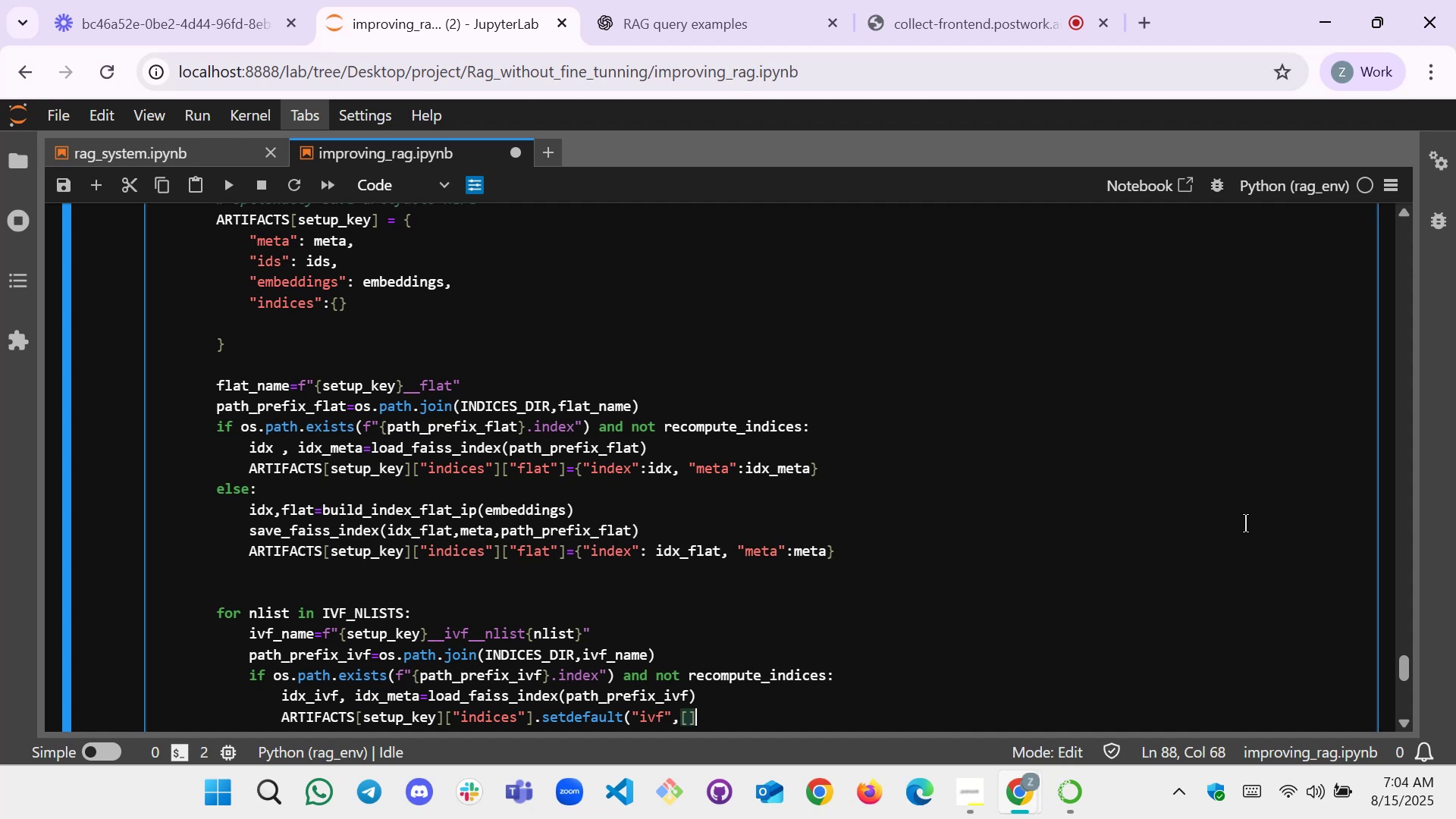 
key(Backspace)
 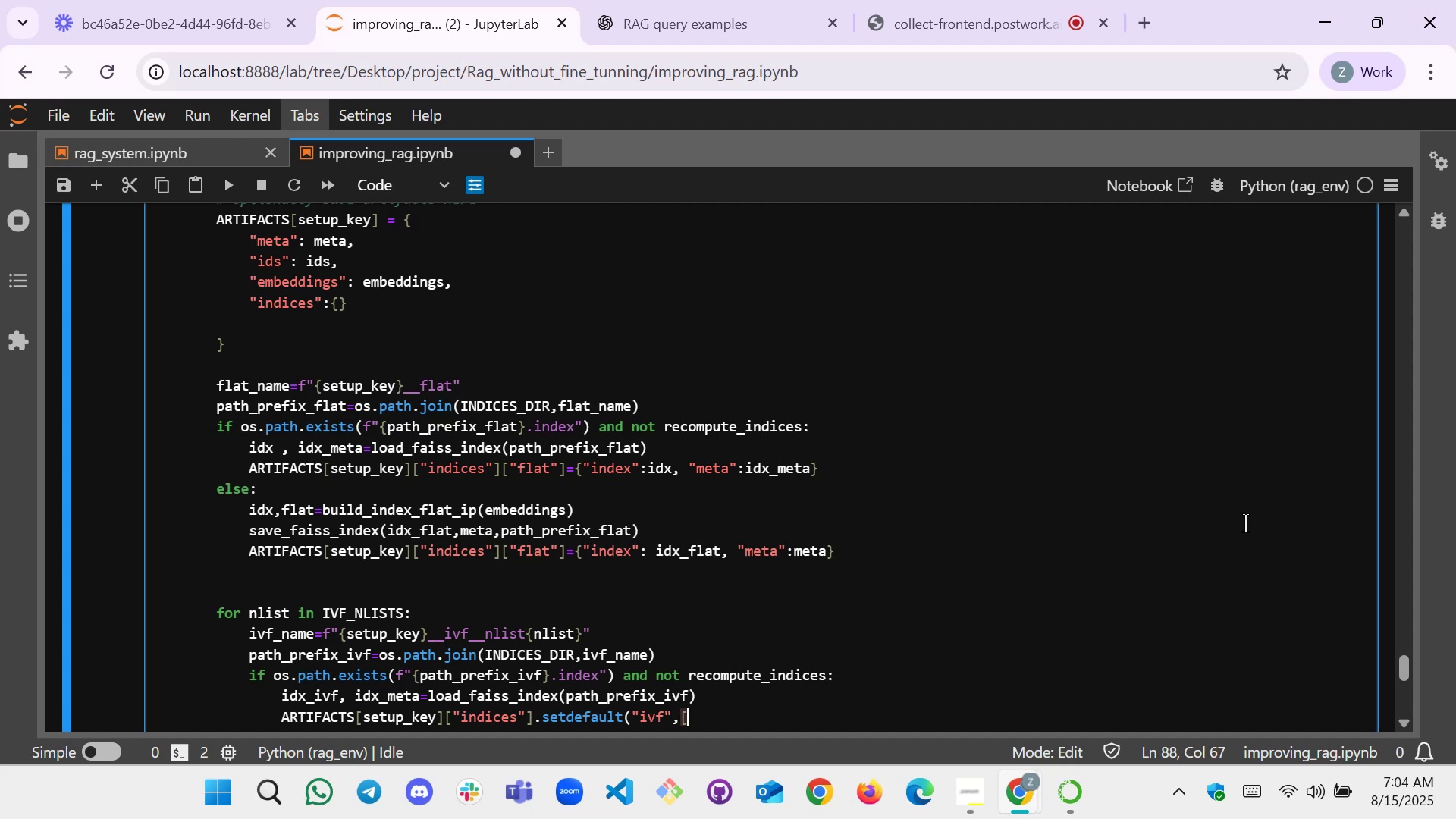 
key(Backspace)
 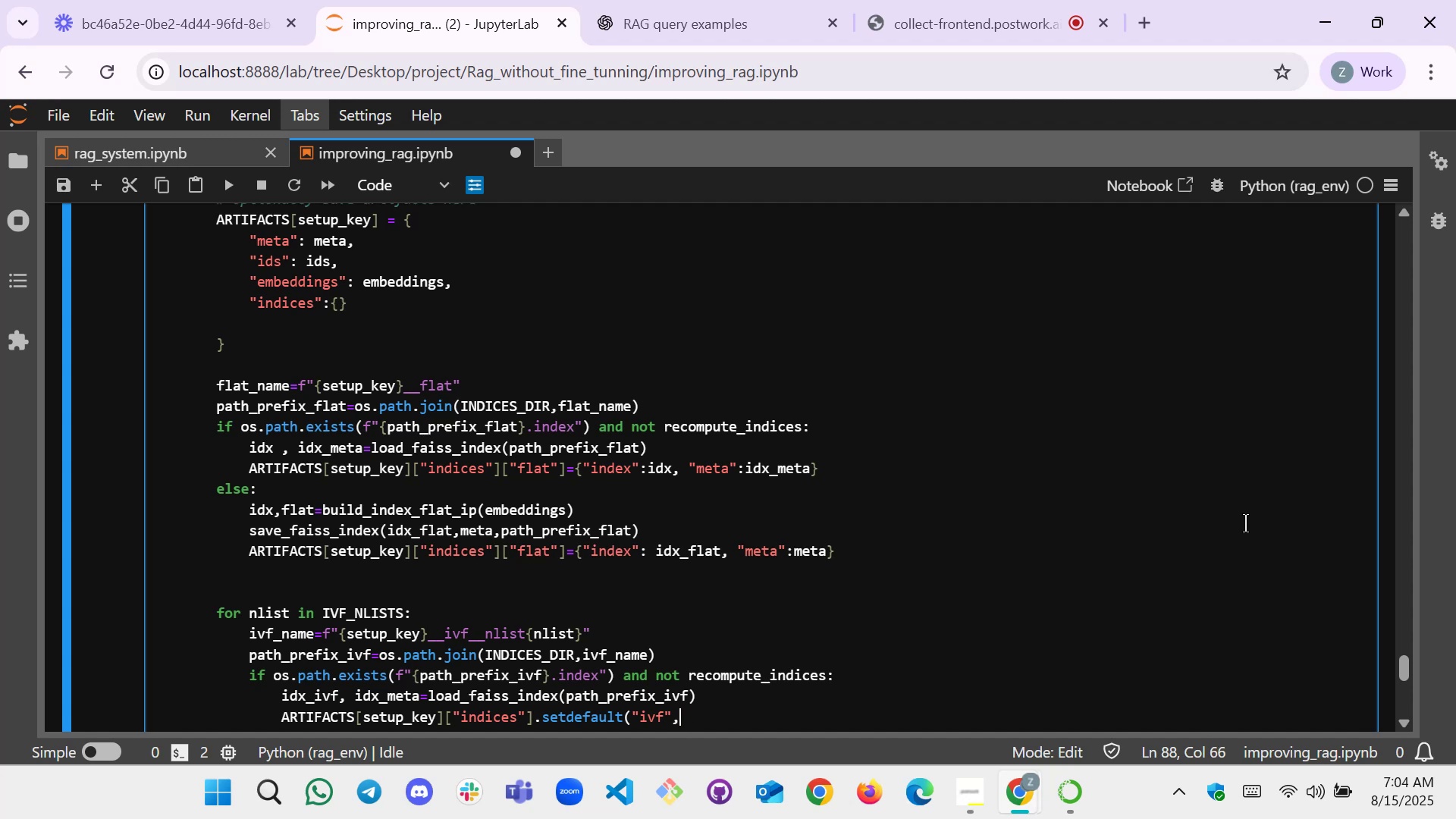 
key(BracketLeft)
 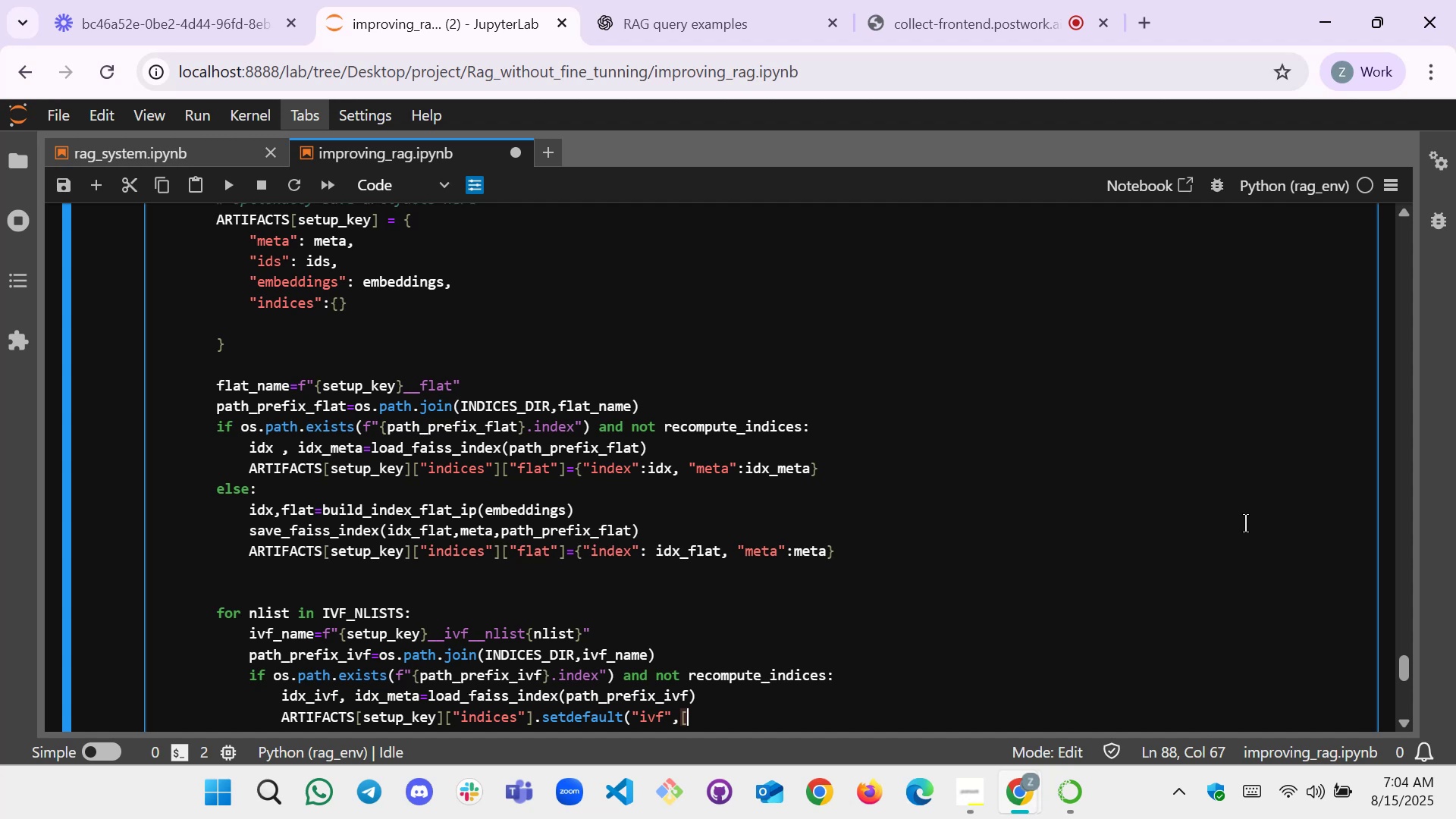 
key(BracketLeft)
 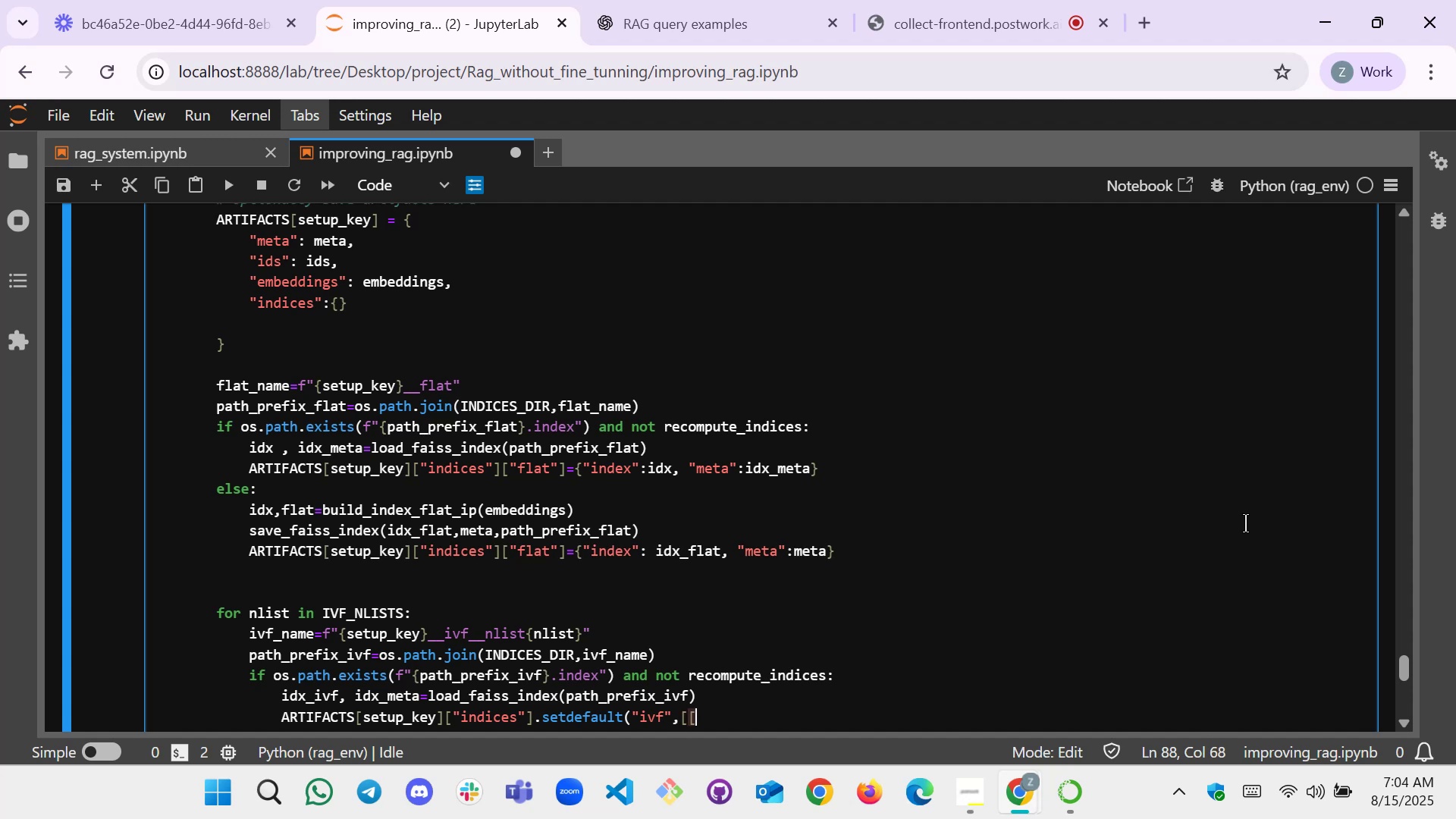 
key(Backspace)
 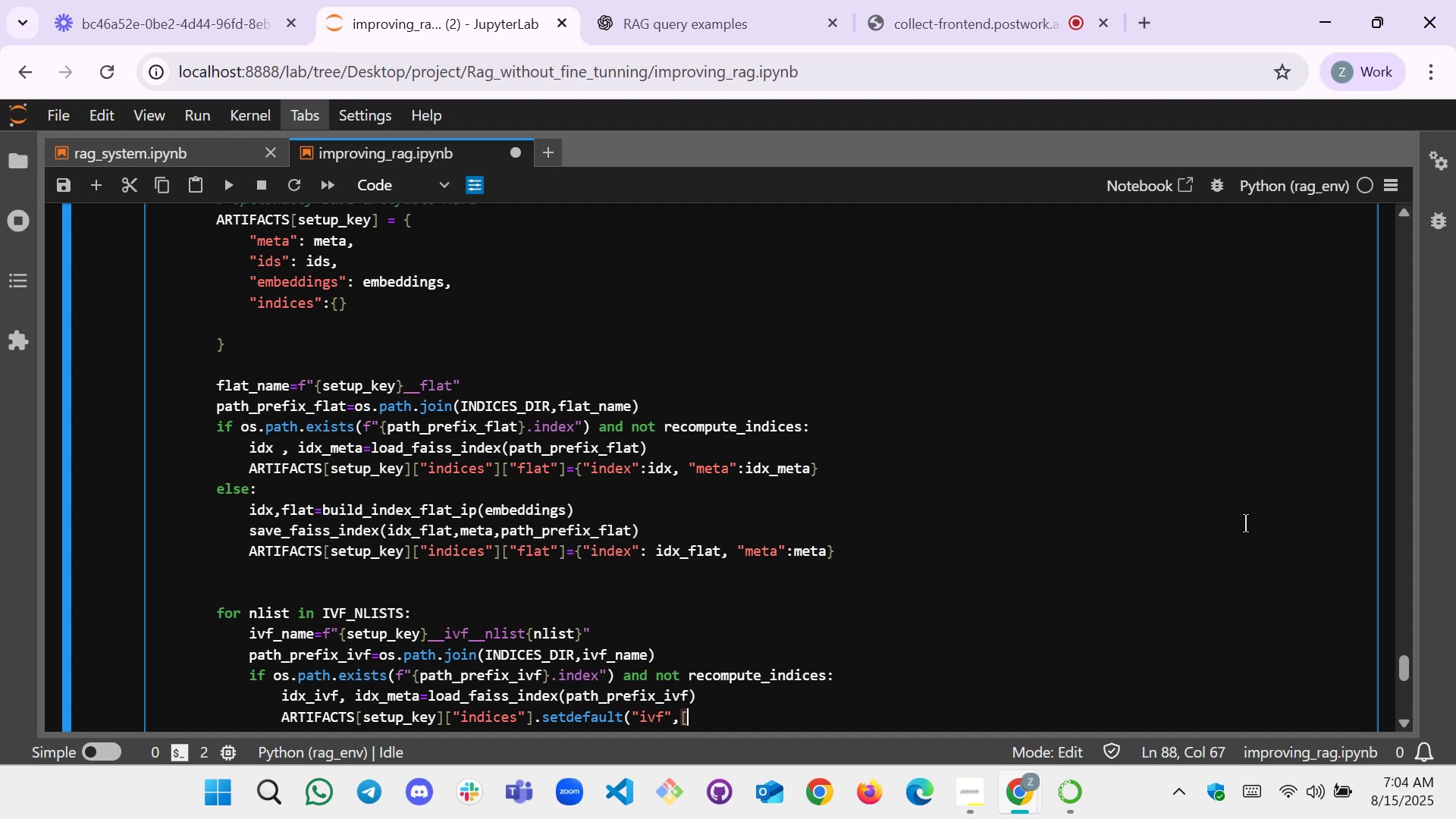 
key(Backspace)
 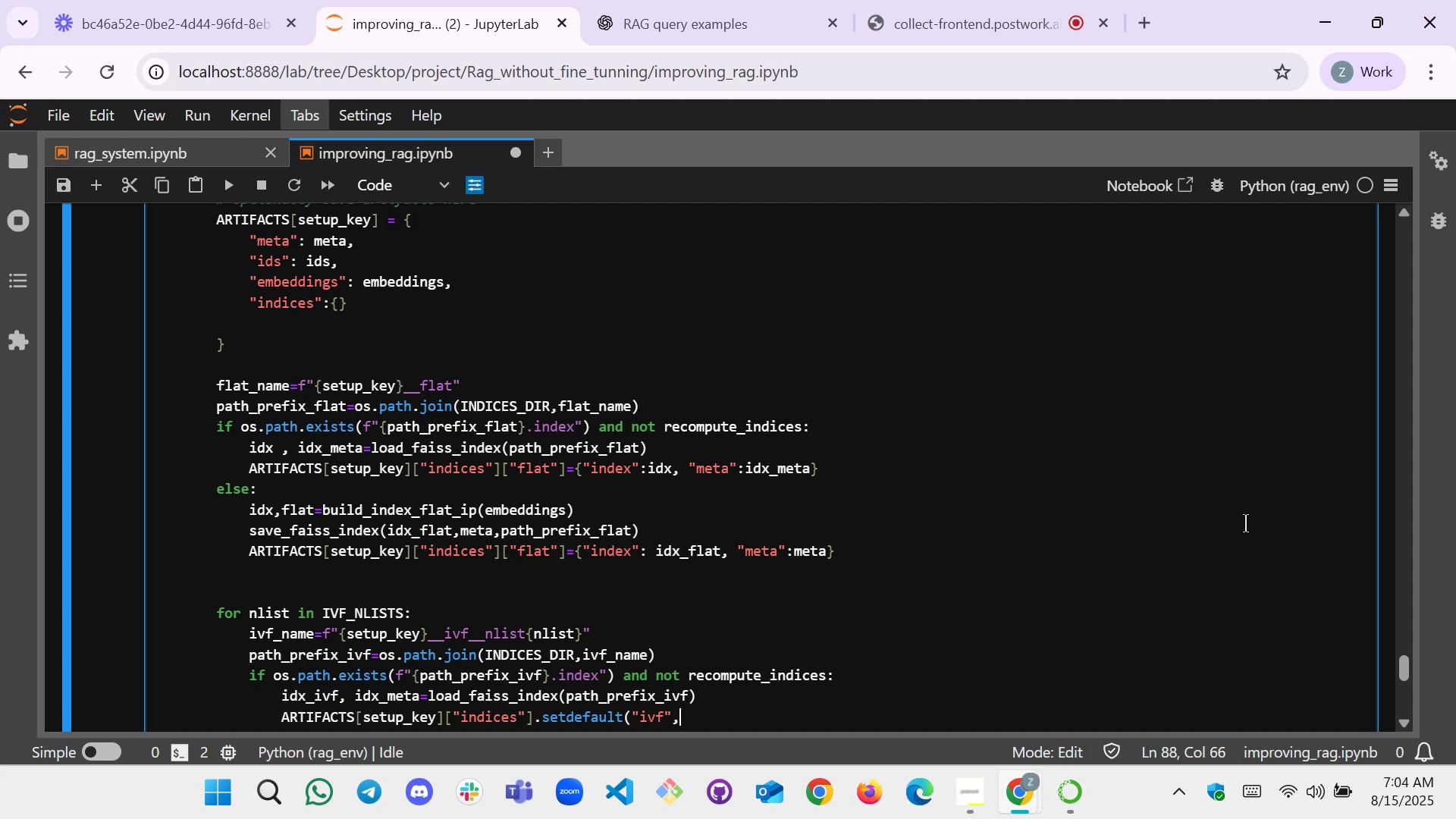 
key(Shift+BracketLeft)
 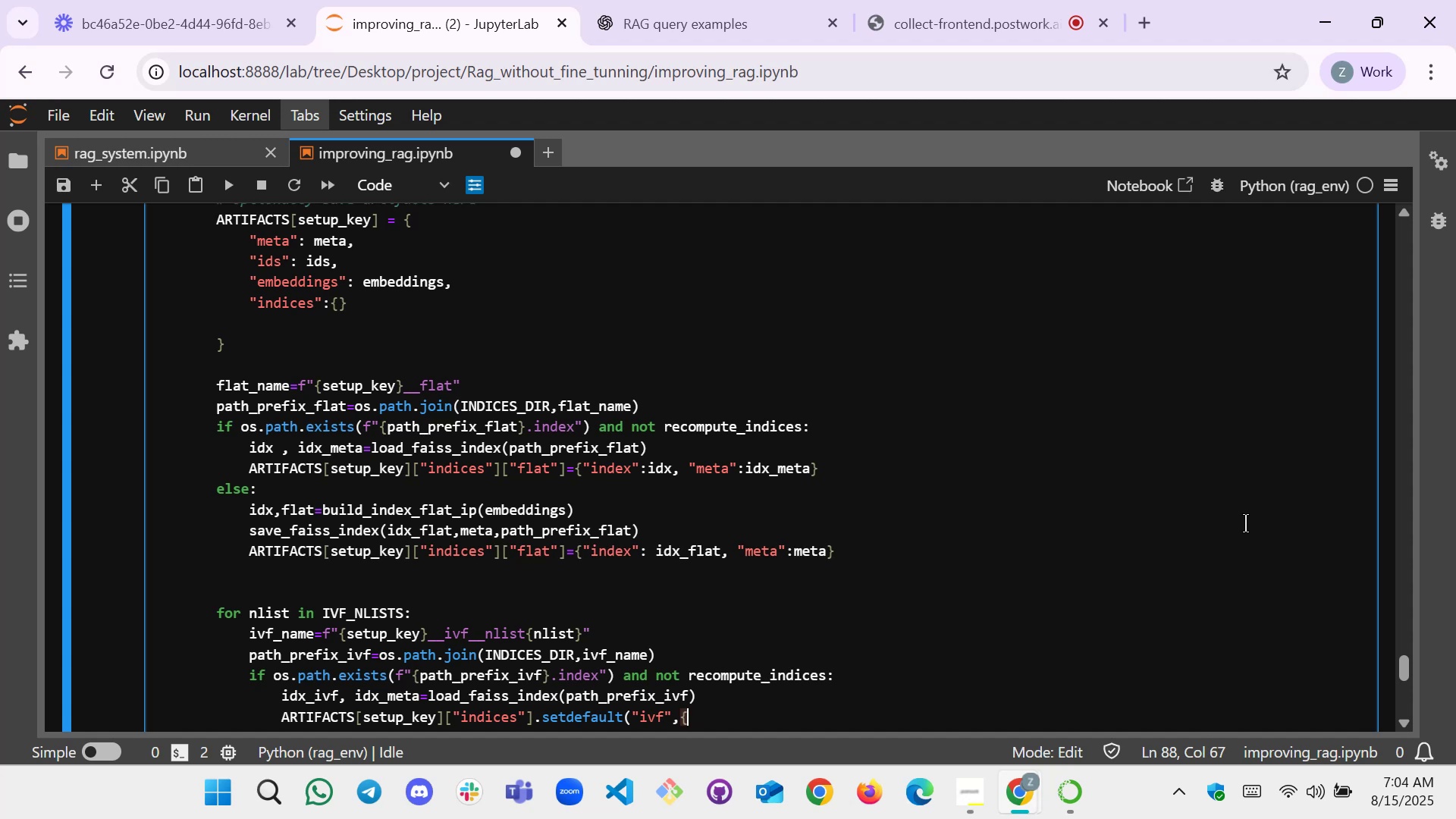 
key(Shift+BracketLeft)
 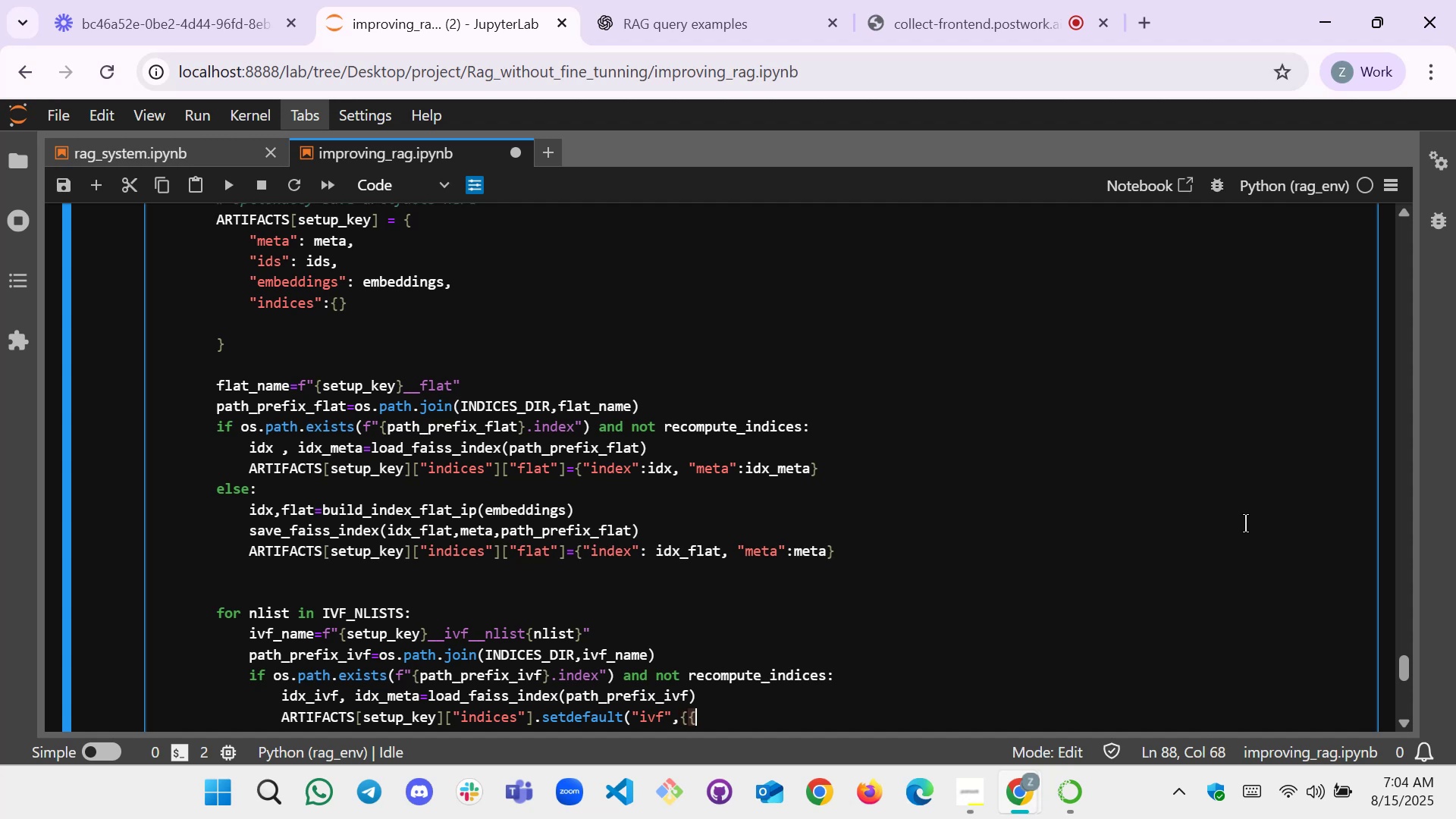 
key(Backspace)
 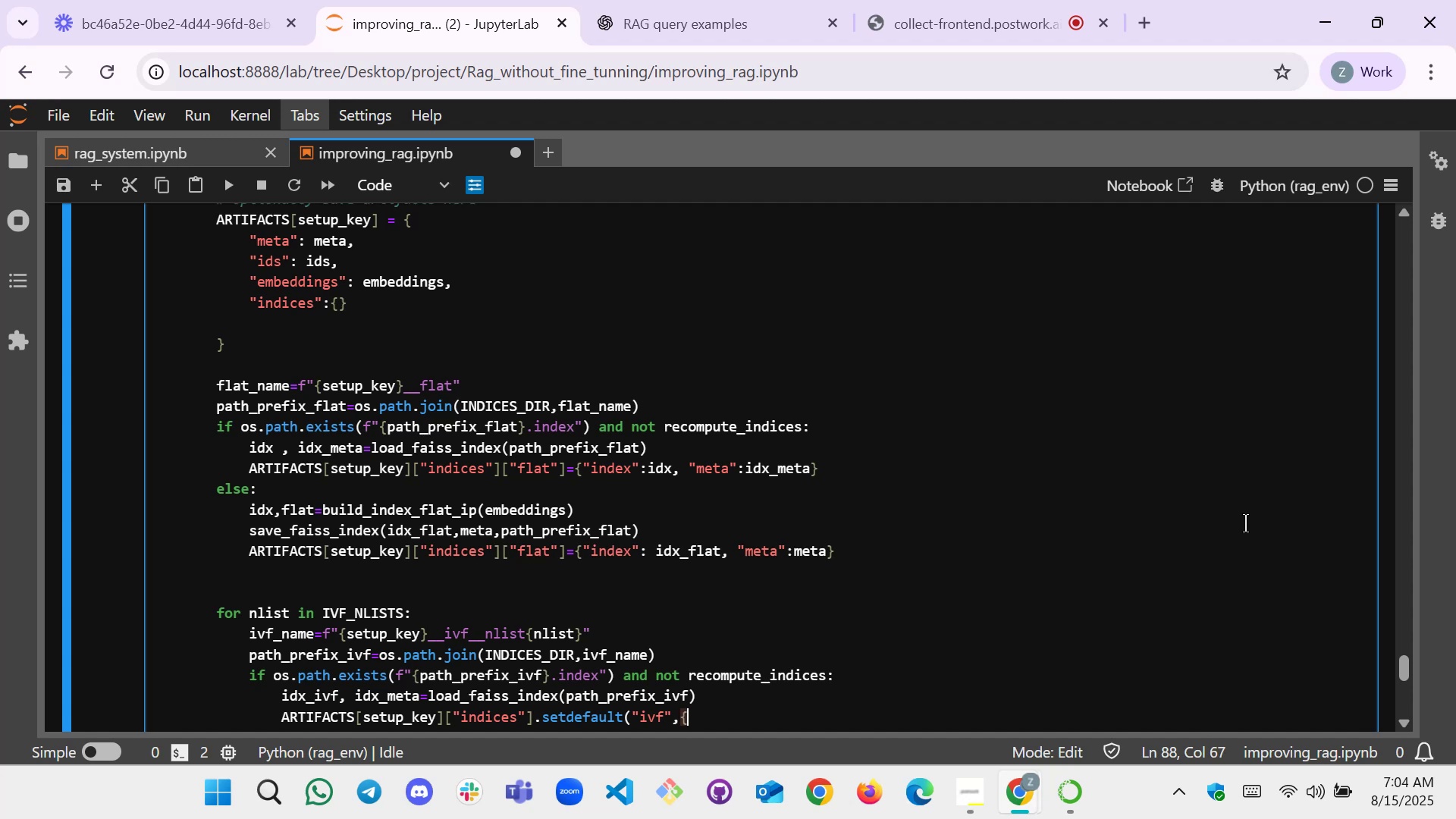 
key(Shift+BracketRight)
 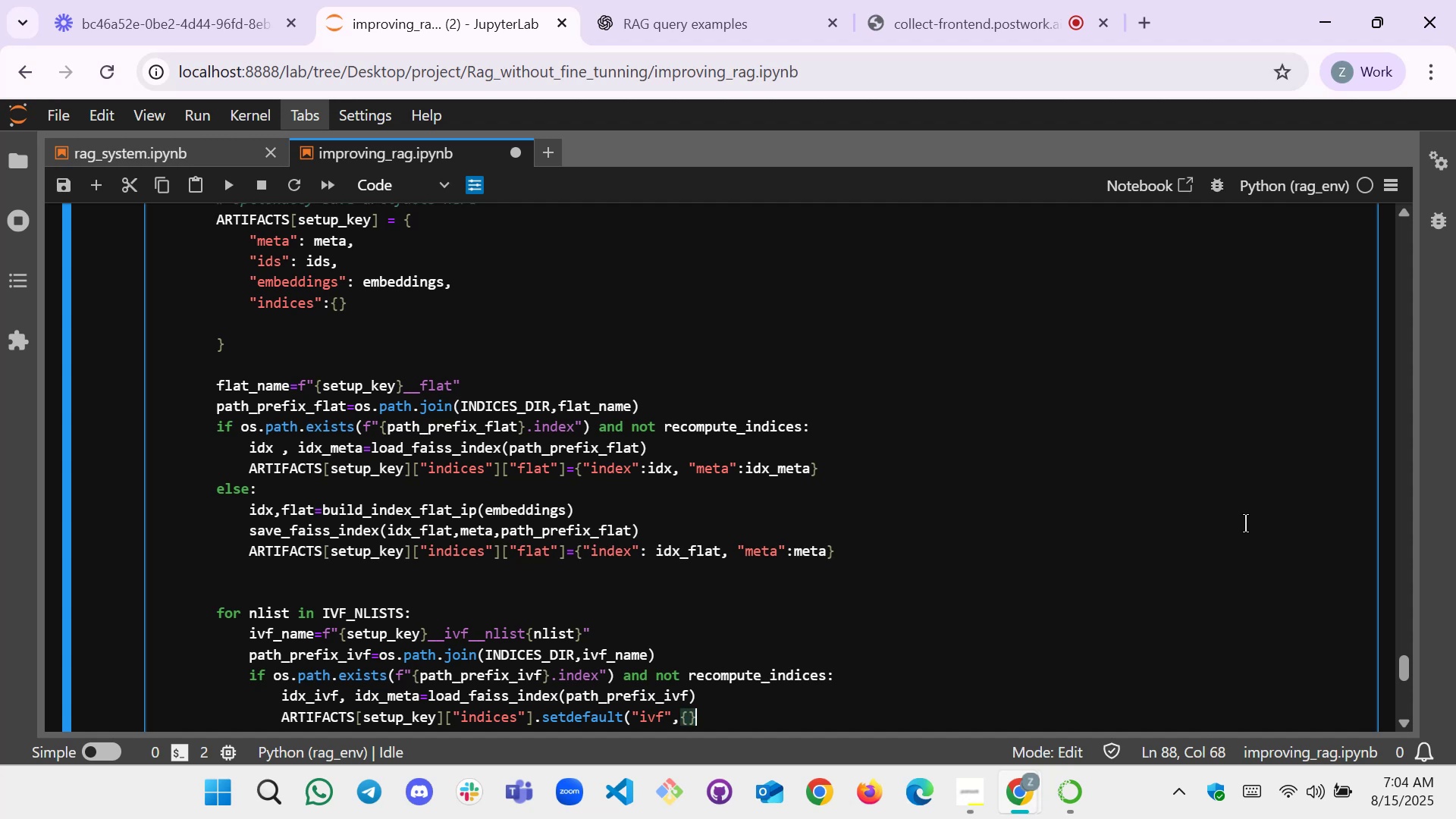 
key(Shift+0)
 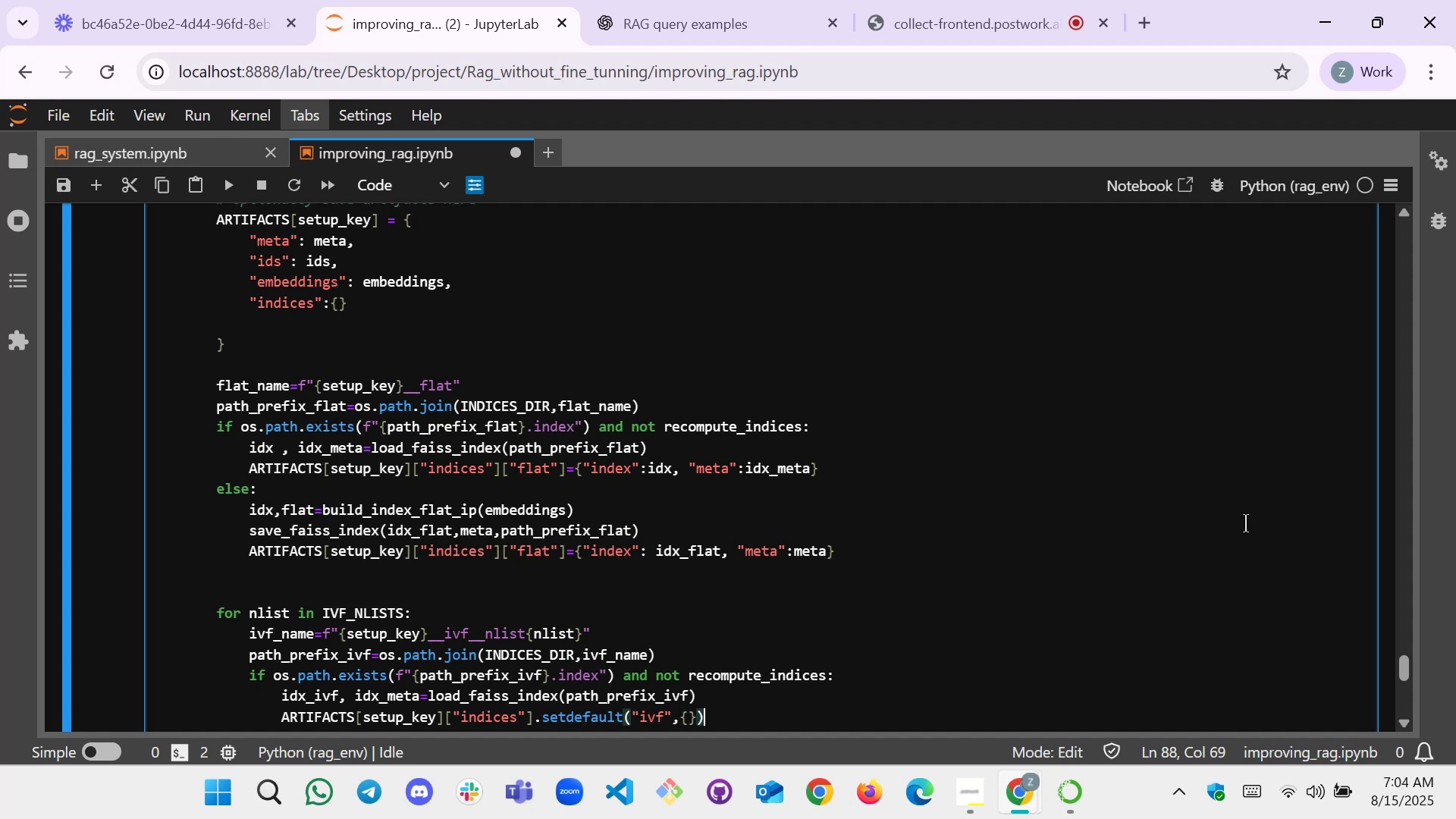 
key(BracketLeft)
 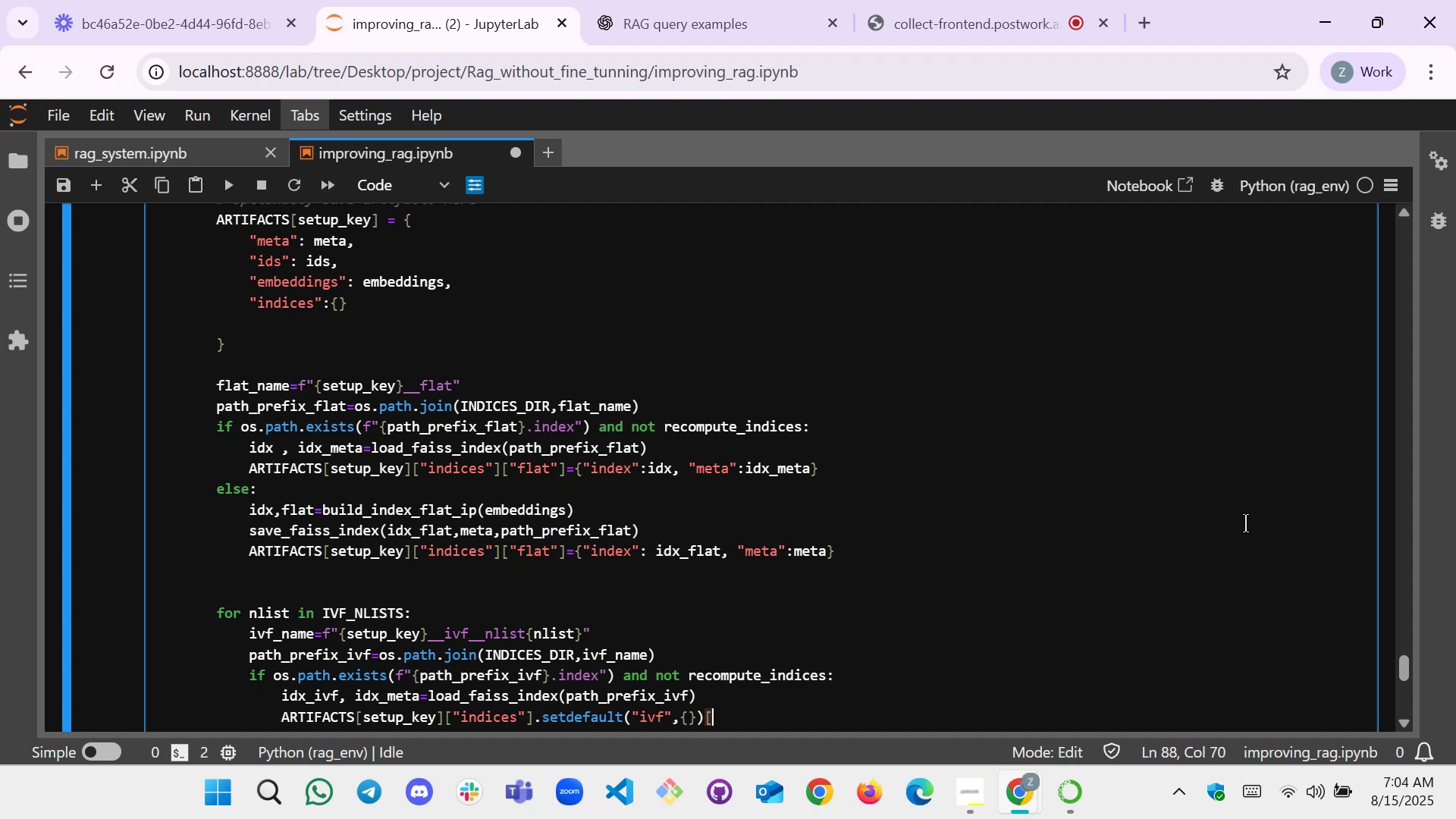 
key(F)
 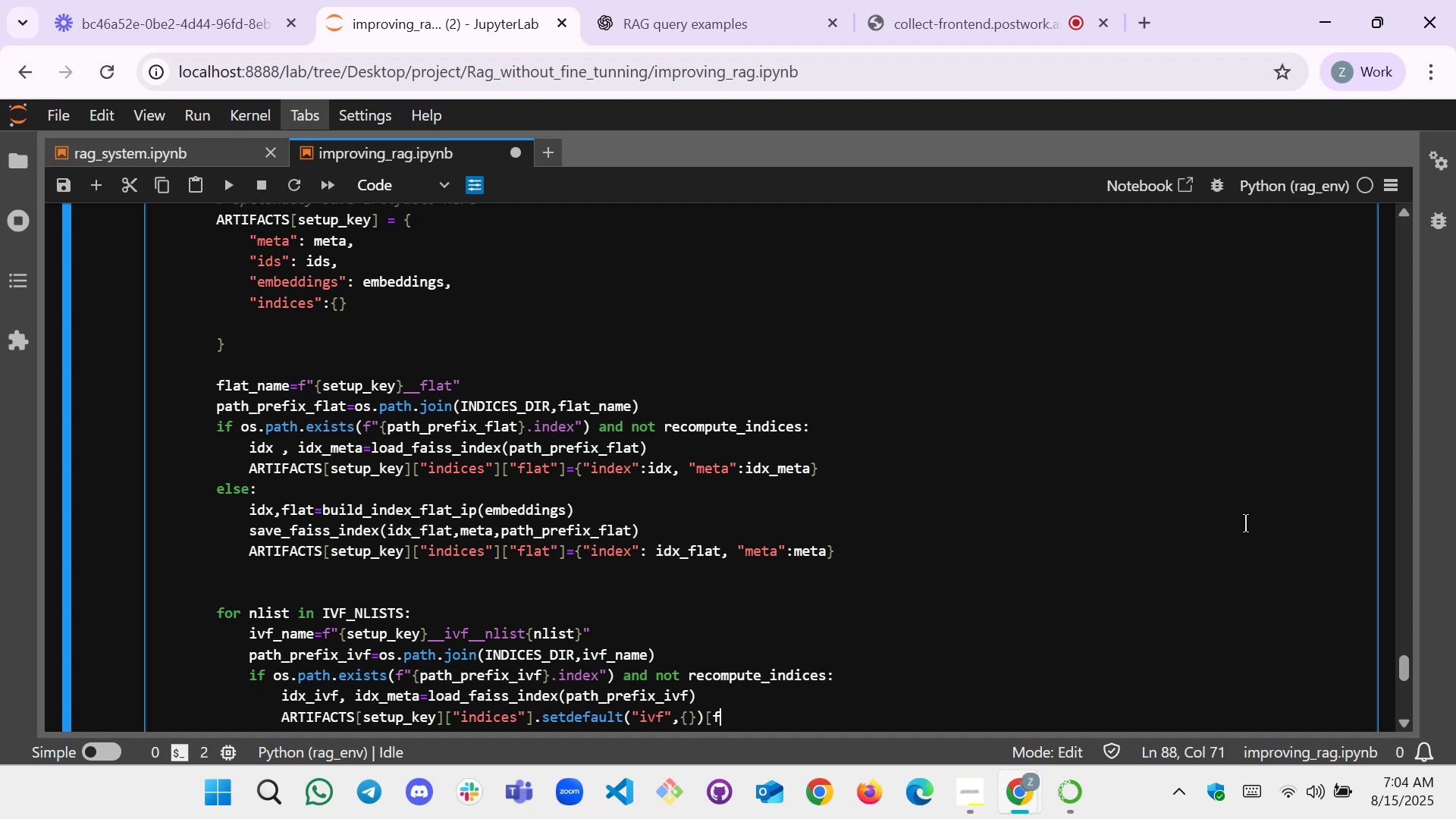 
key(Shift+Quote)
 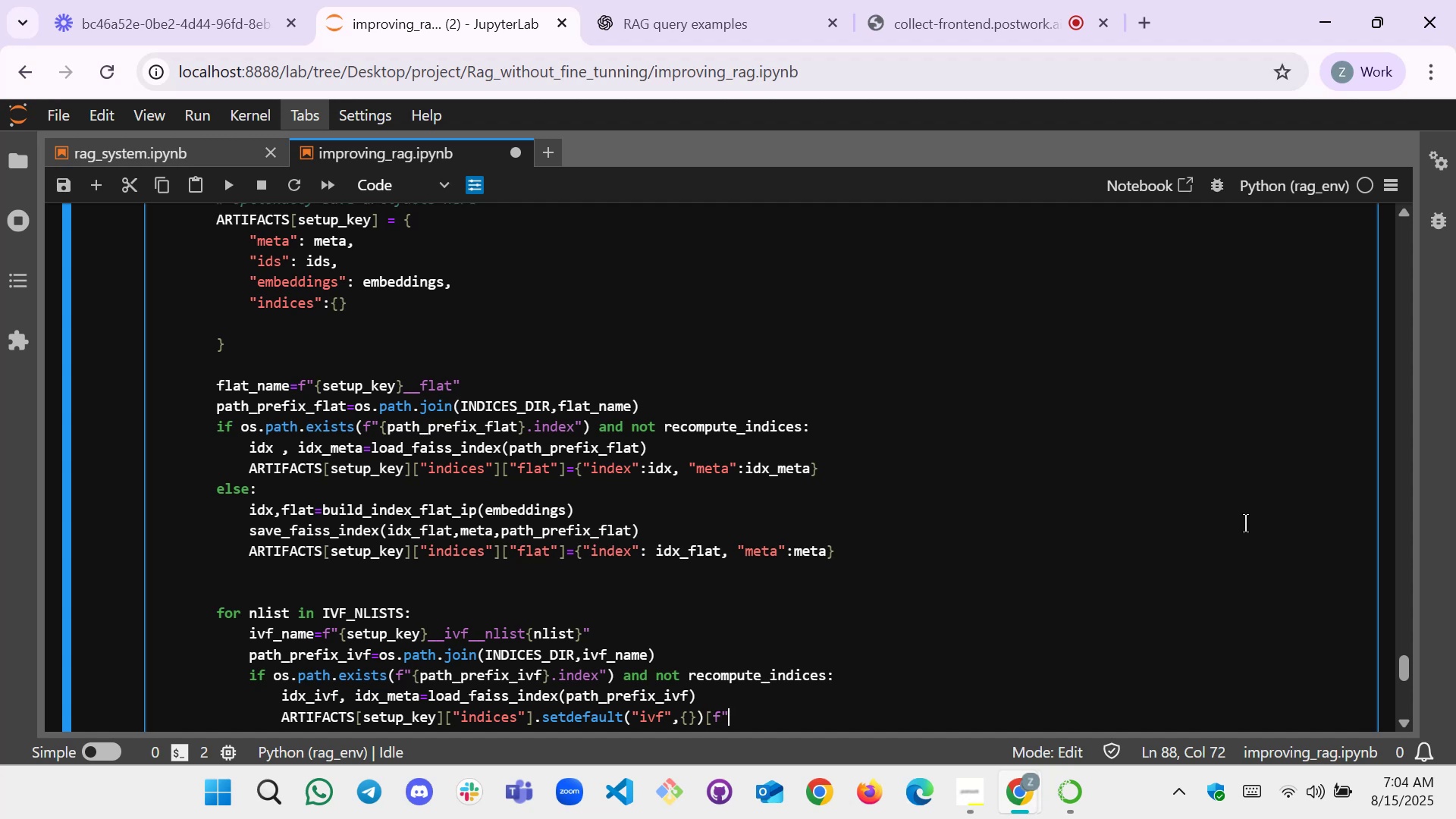 
key(Shift+Quote)
 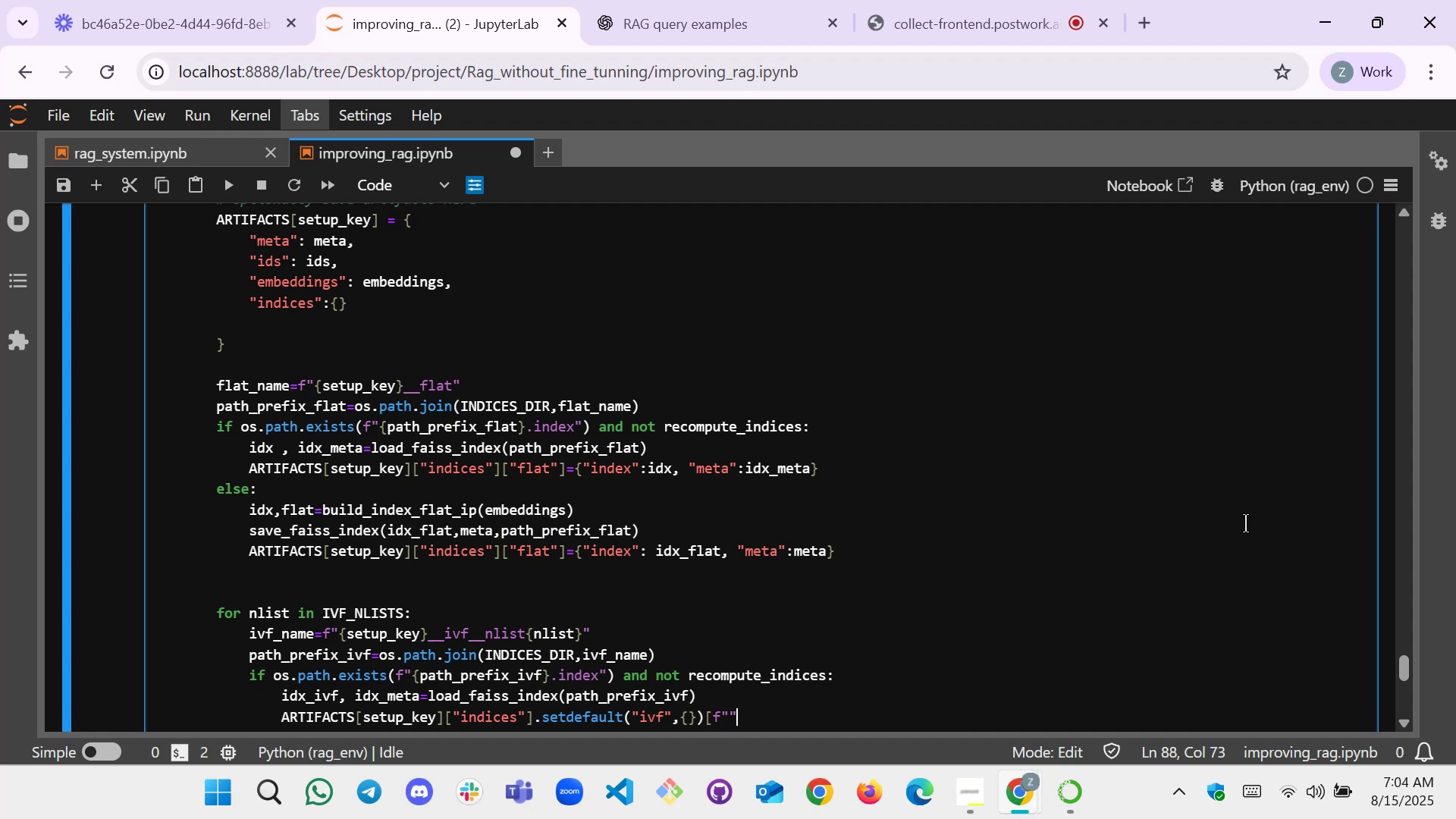 
key(ArrowLeft)
 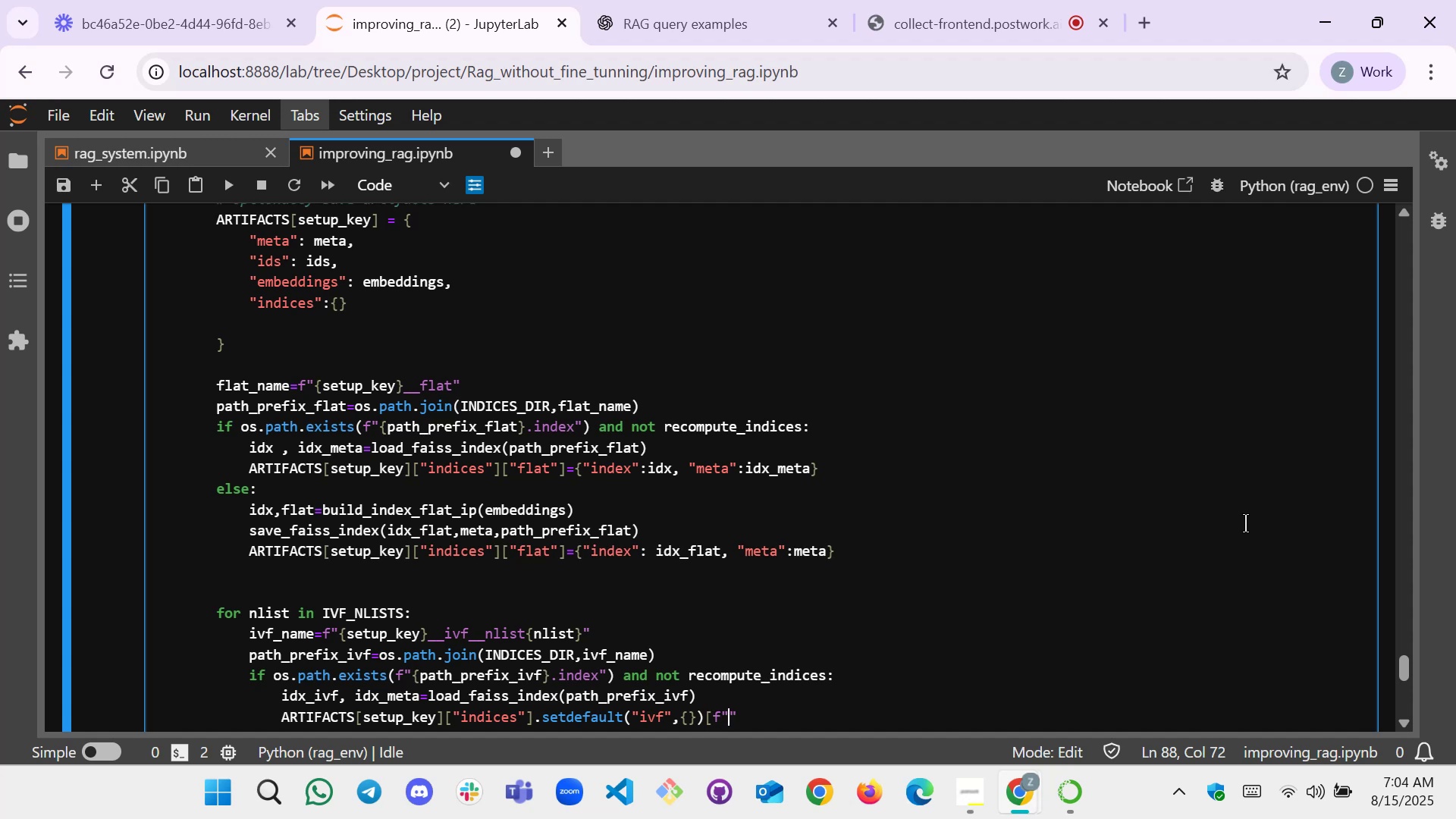 
type(nlist{})
 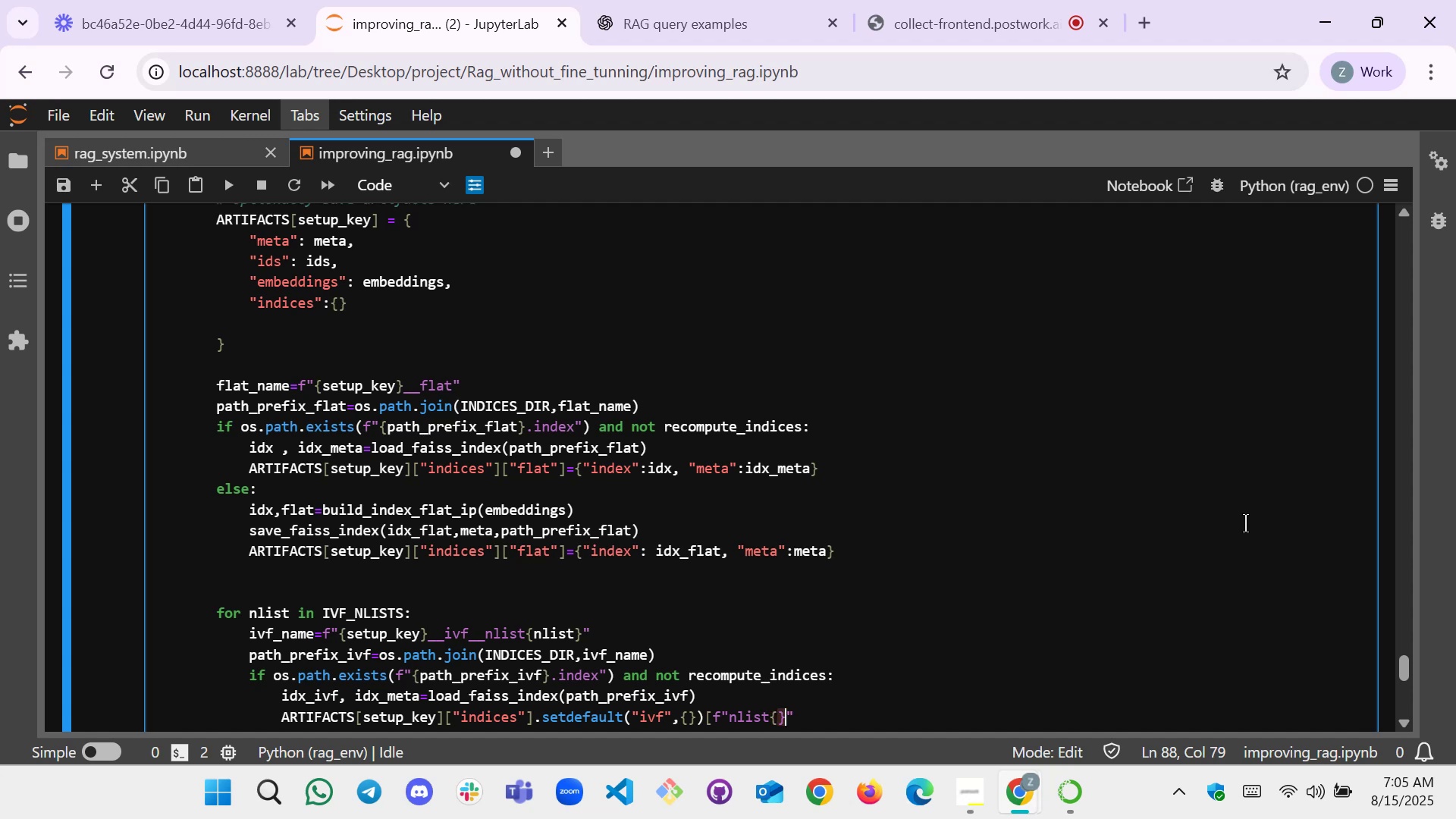 
key(ArrowLeft)
 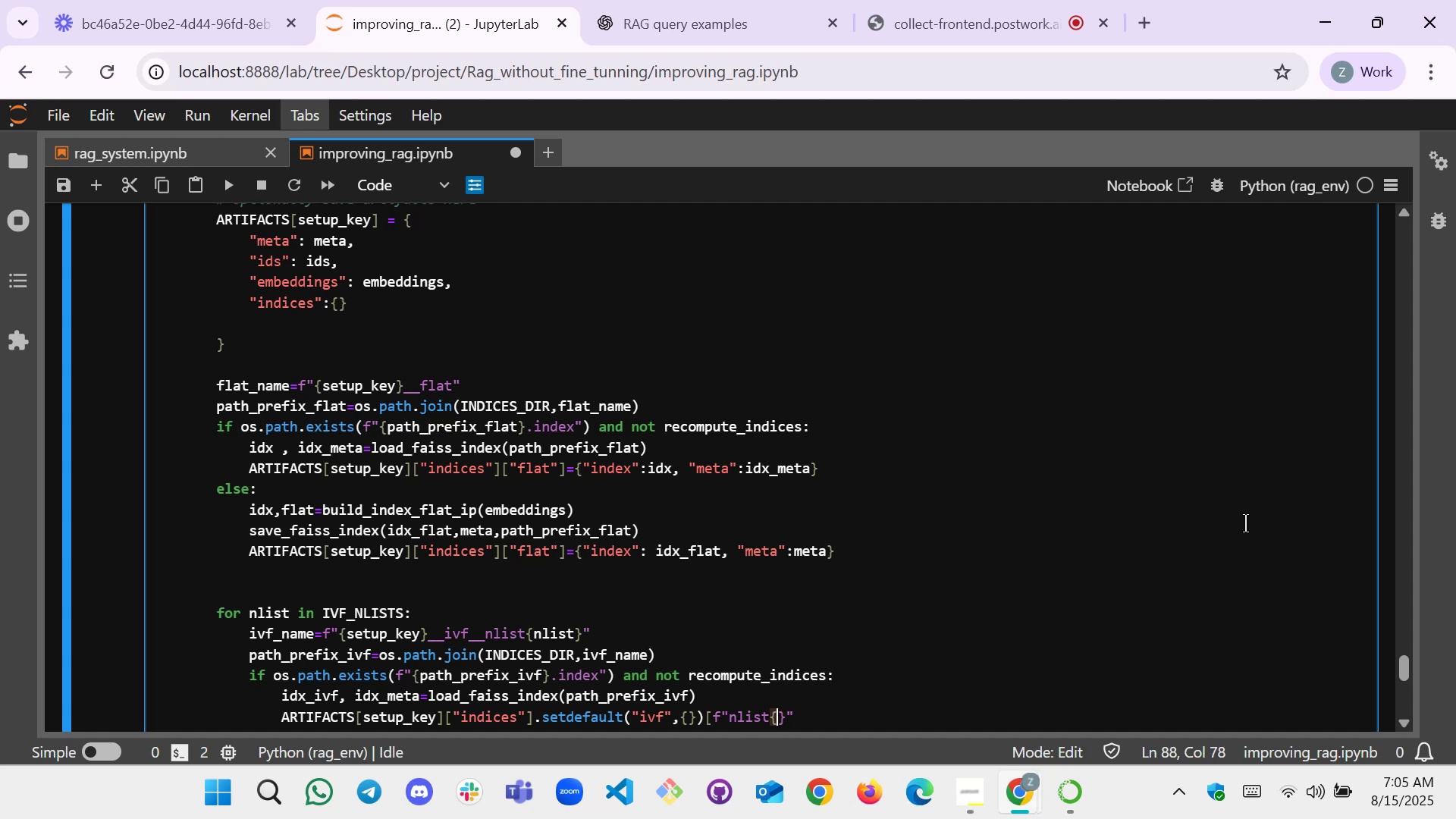 
type(nlist)
 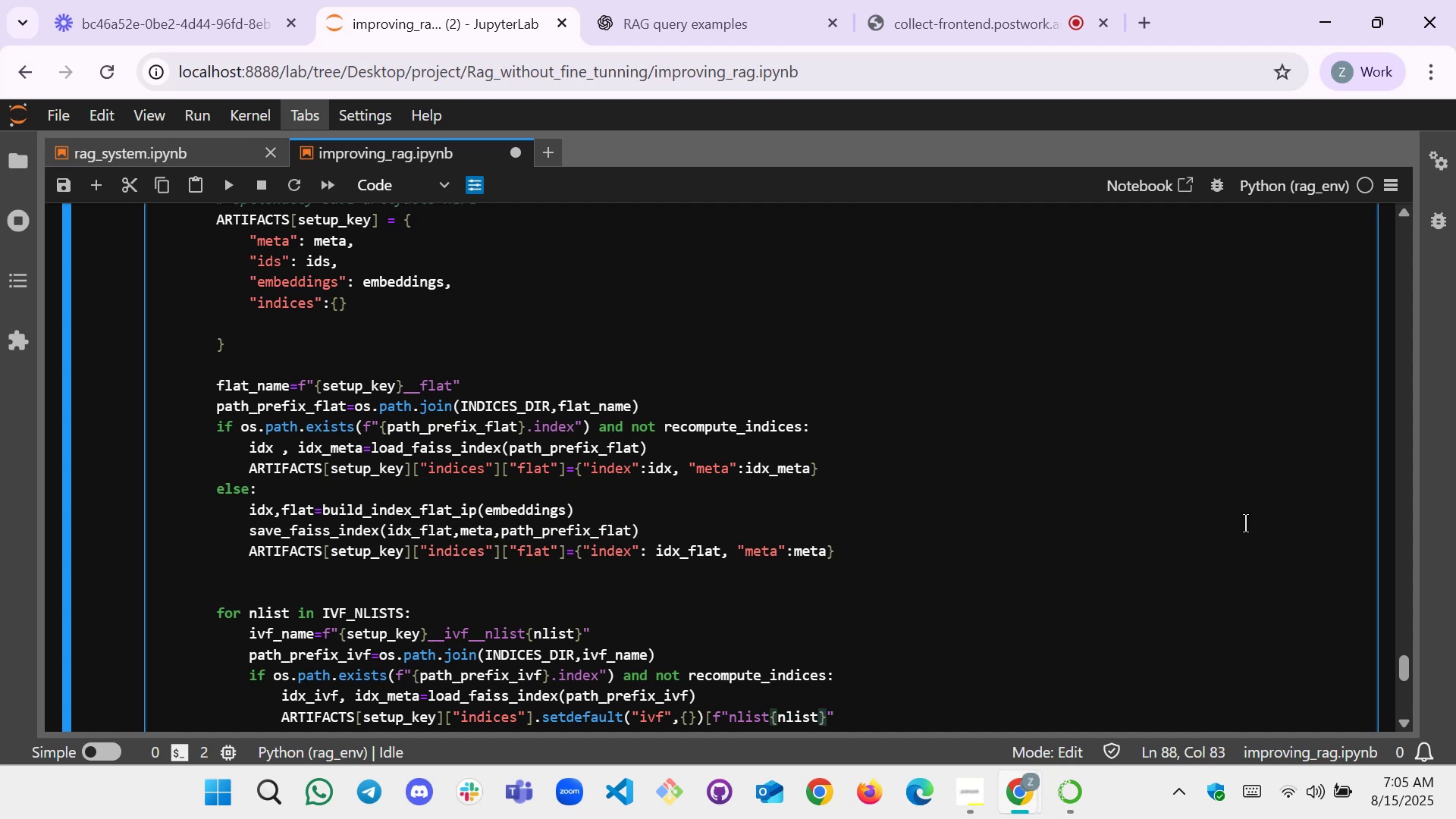 
key(ArrowRight)
 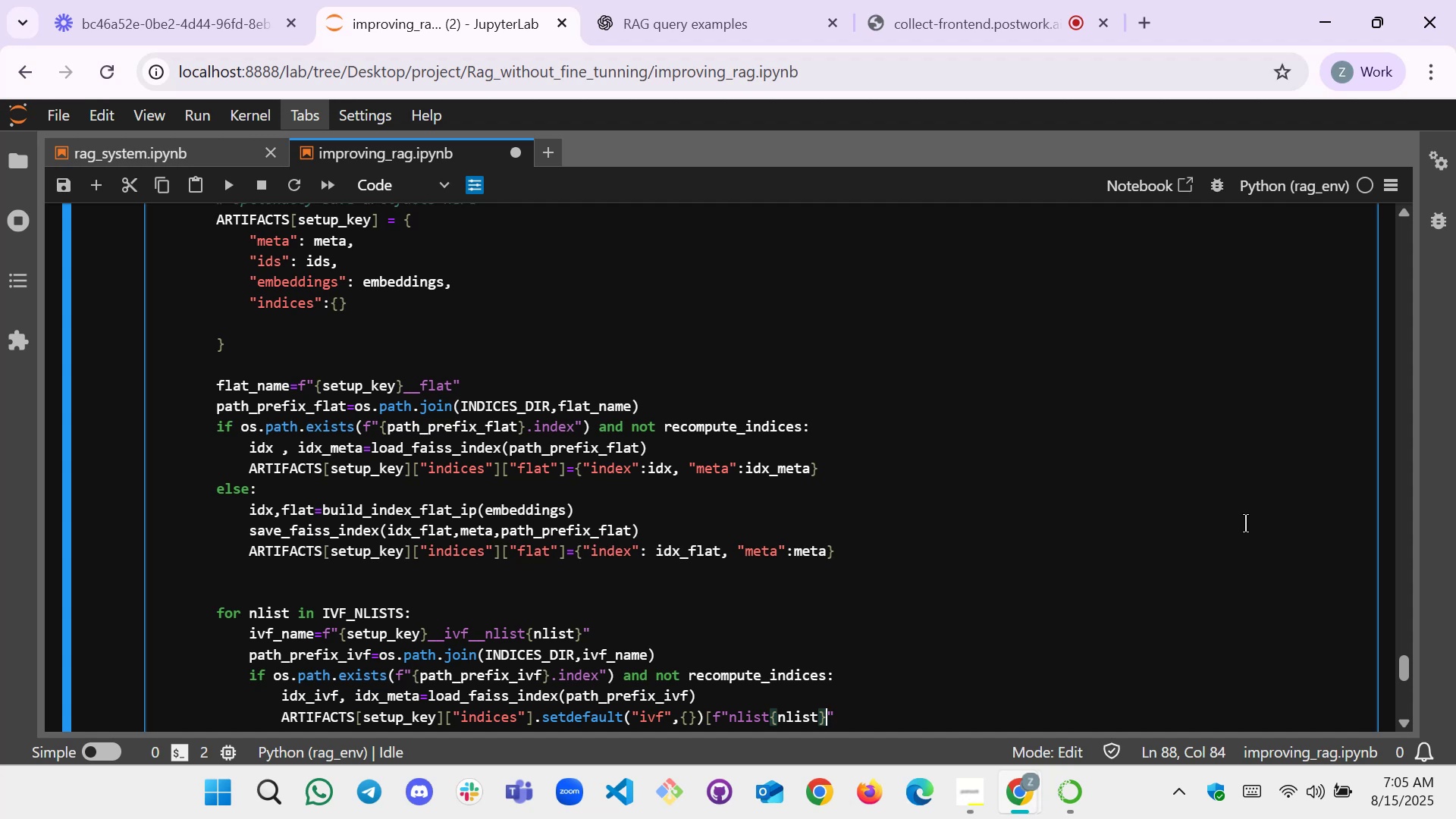 
wait(25.57)
 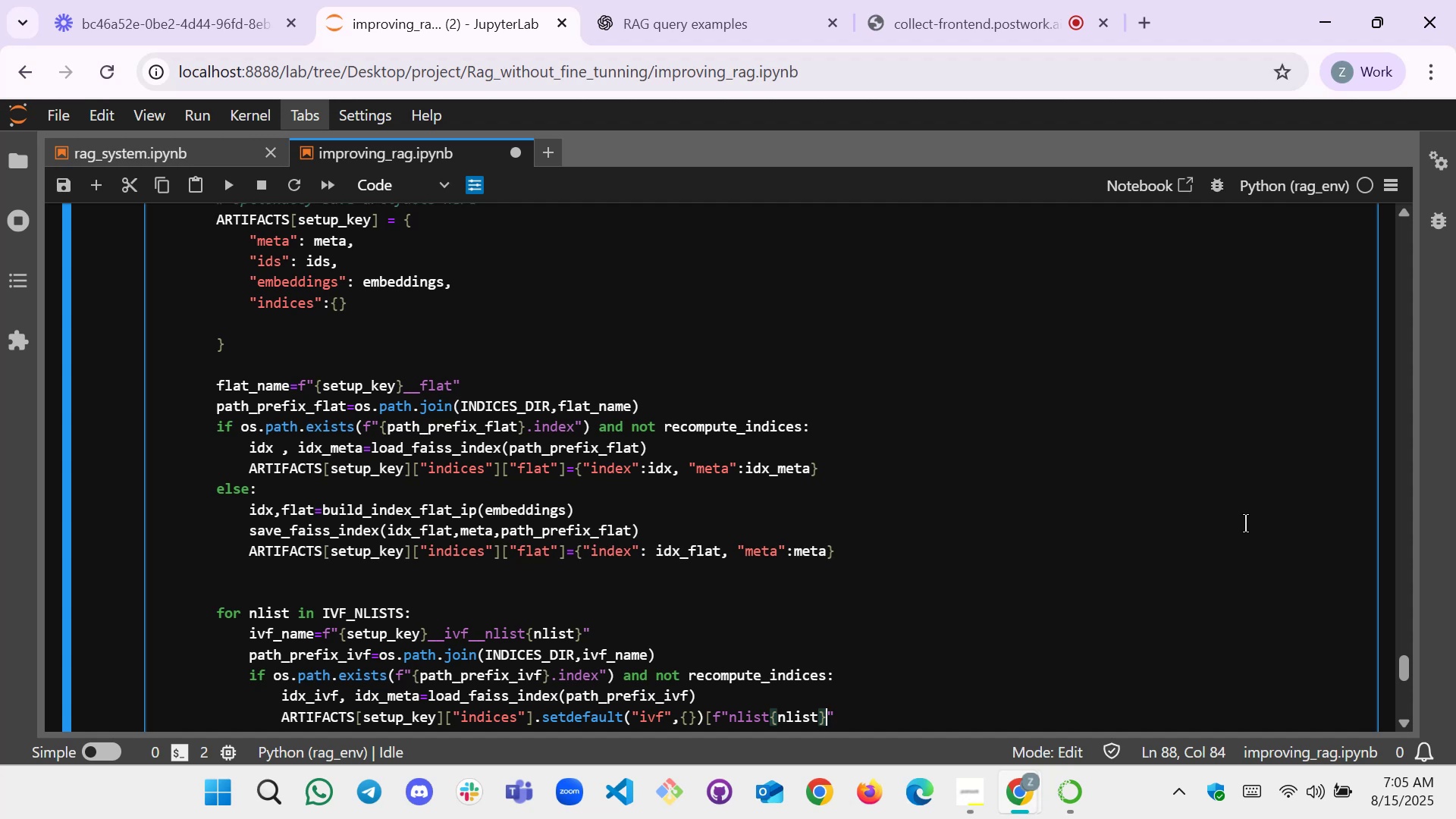 
key(ArrowRight)
 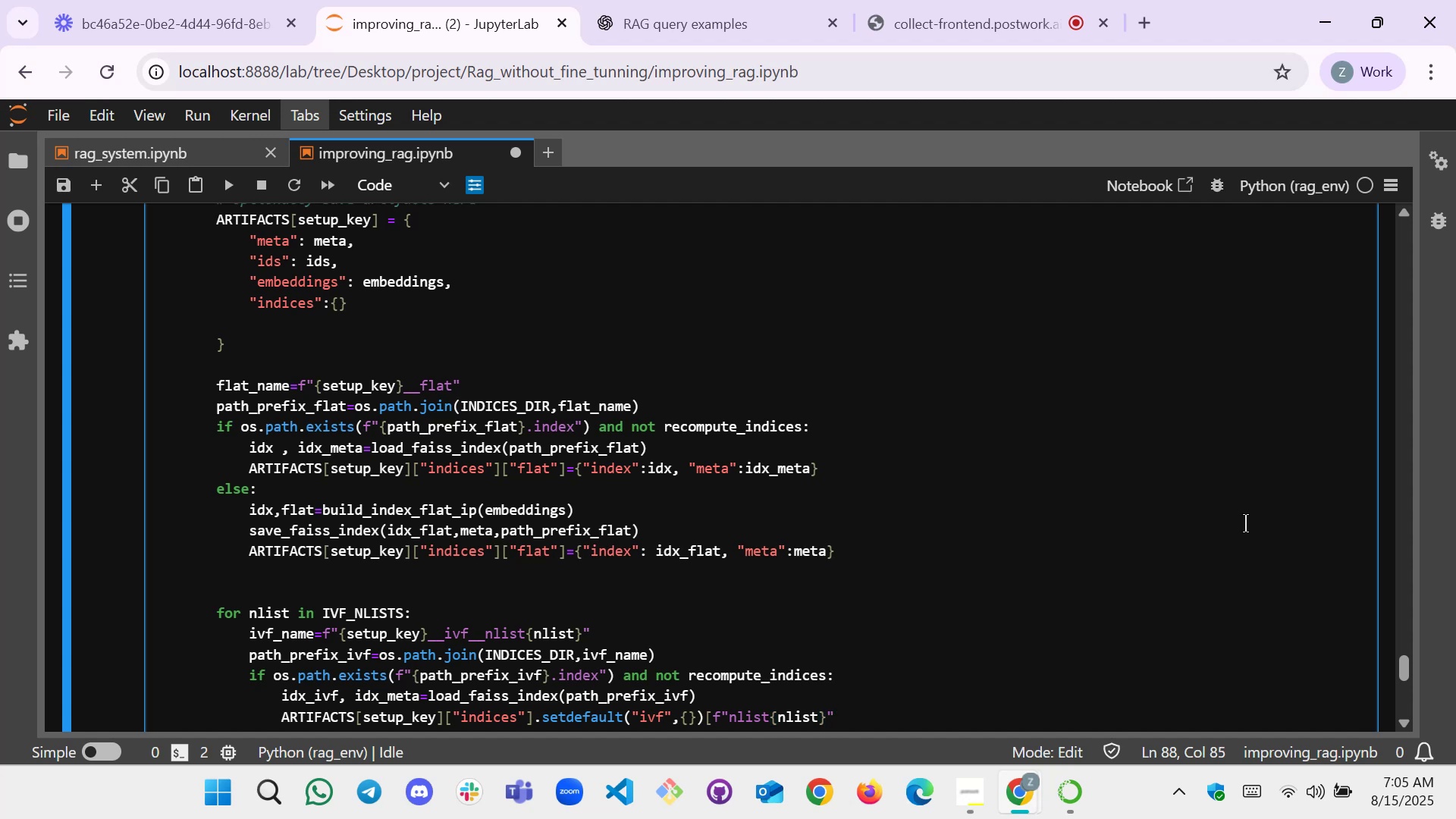 
key(BracketRight)
 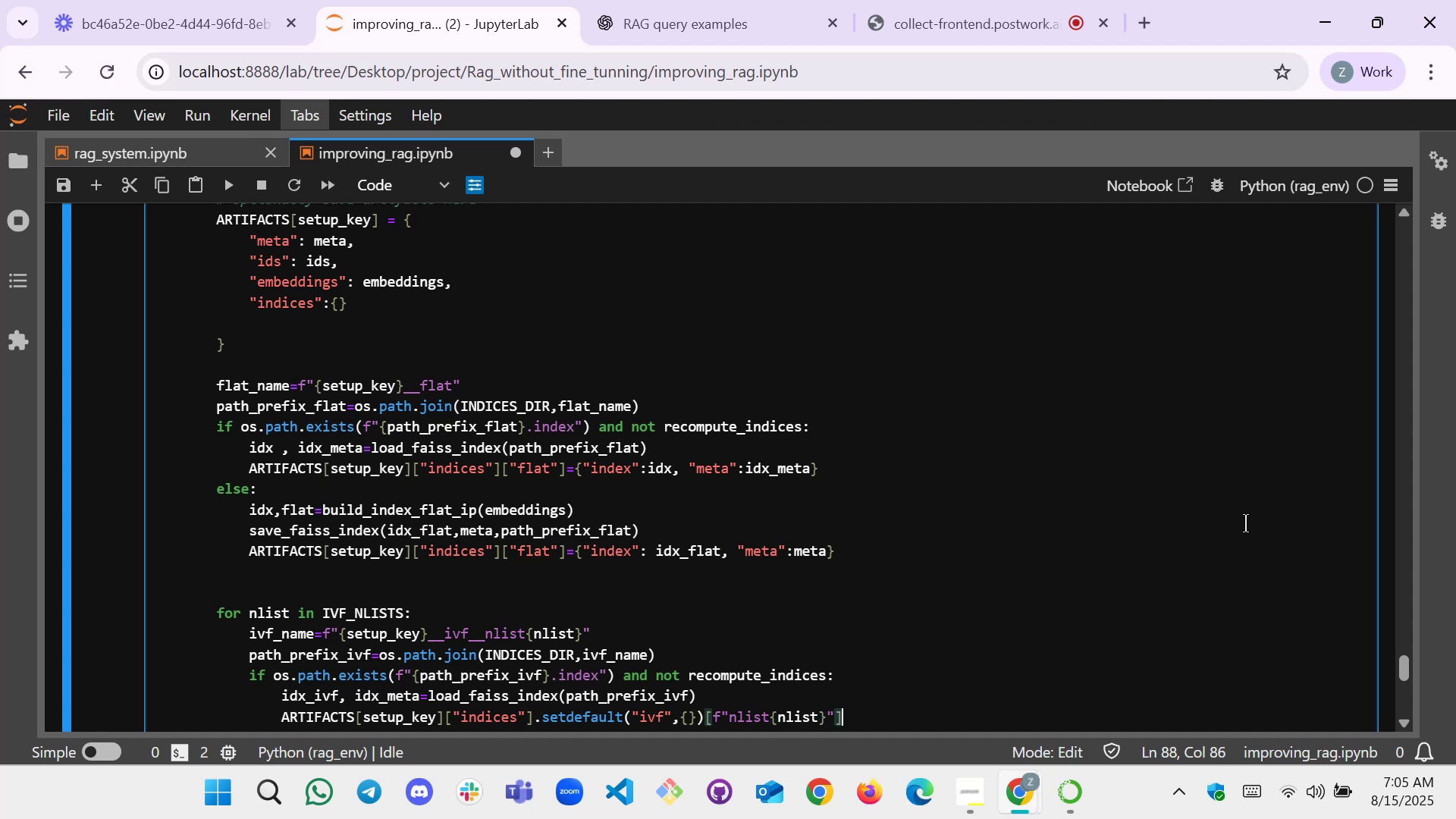 
key(Equal)
 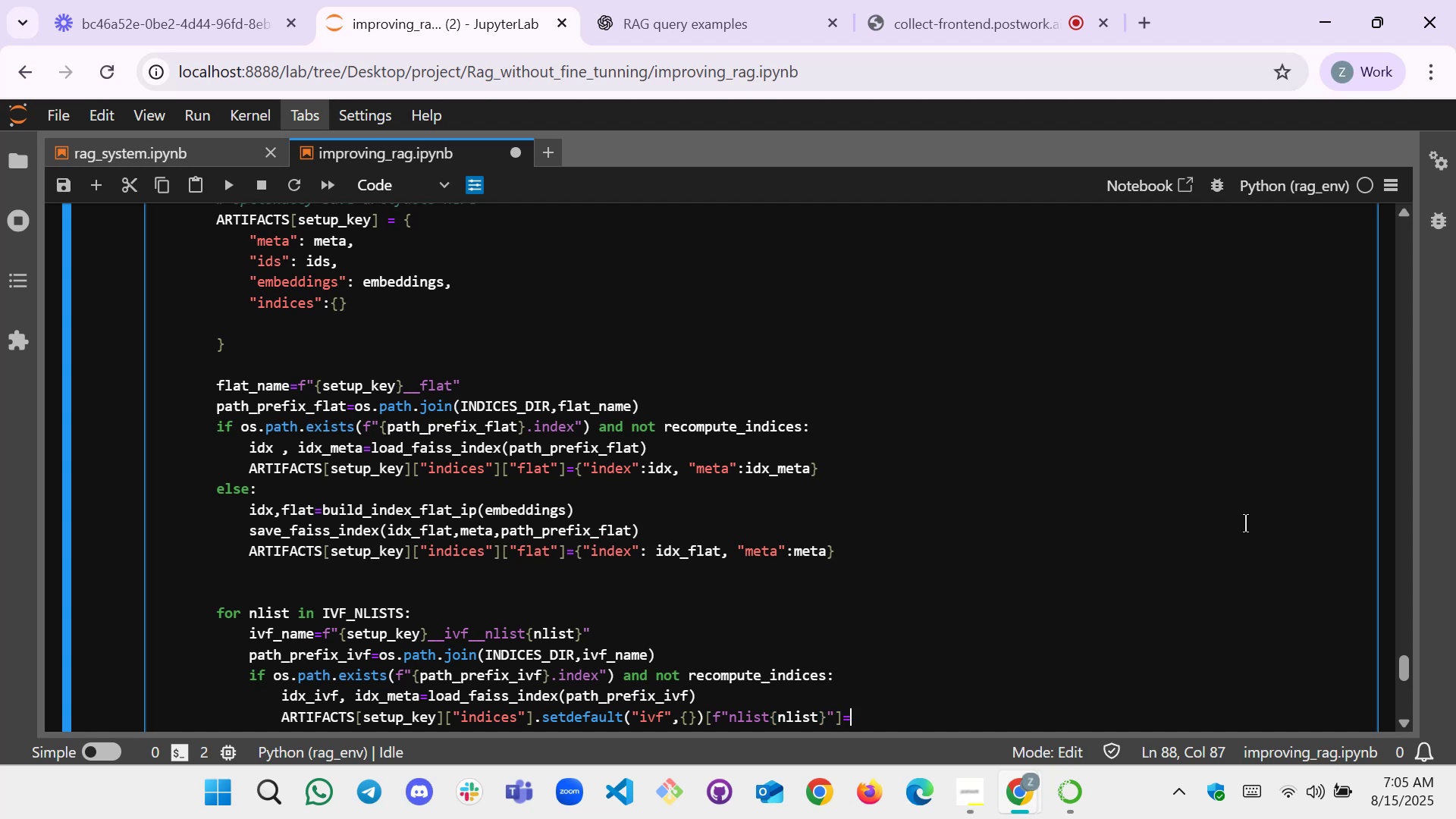 
key(BracketLeft)
 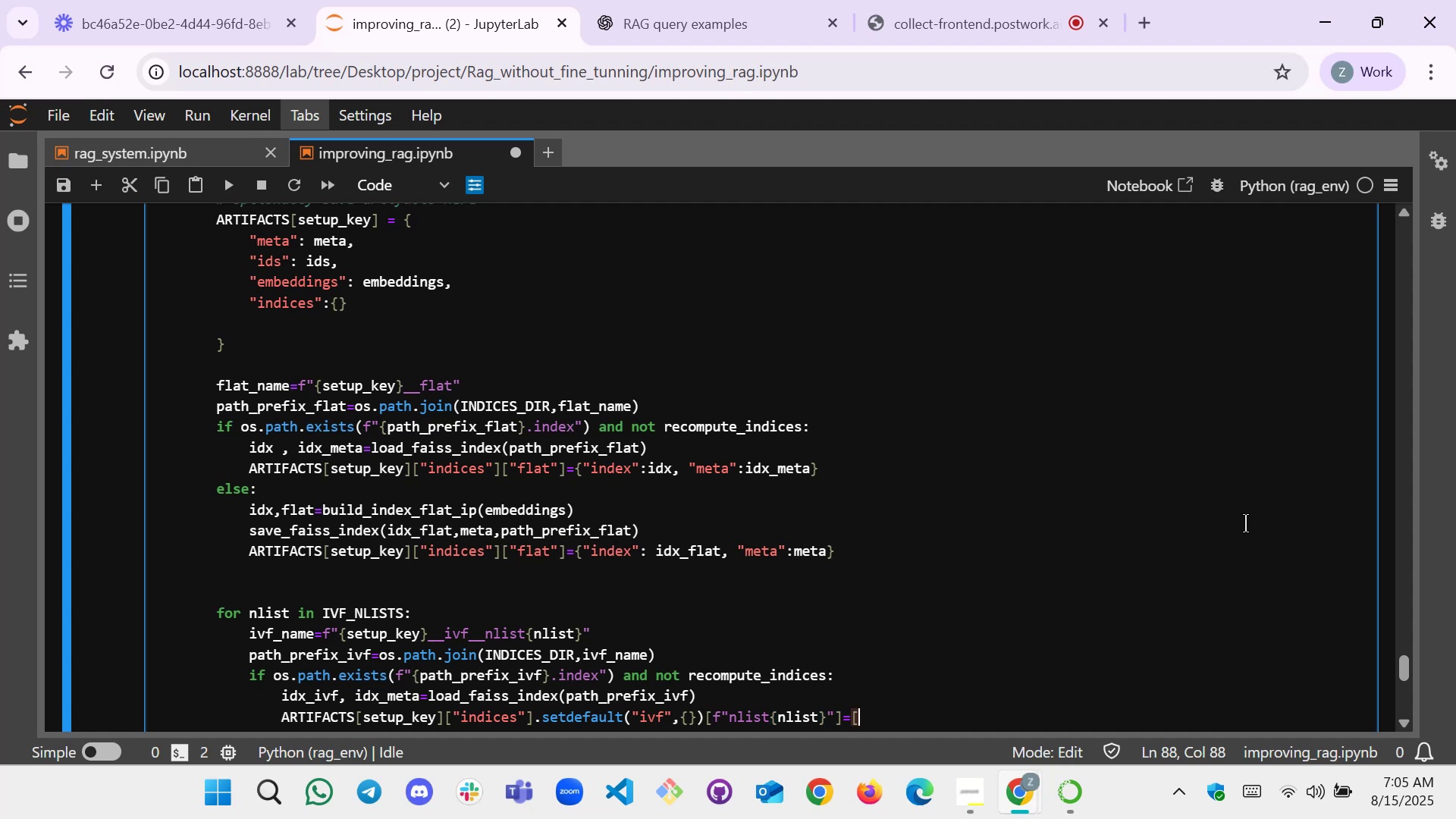 
key(BracketRight)
 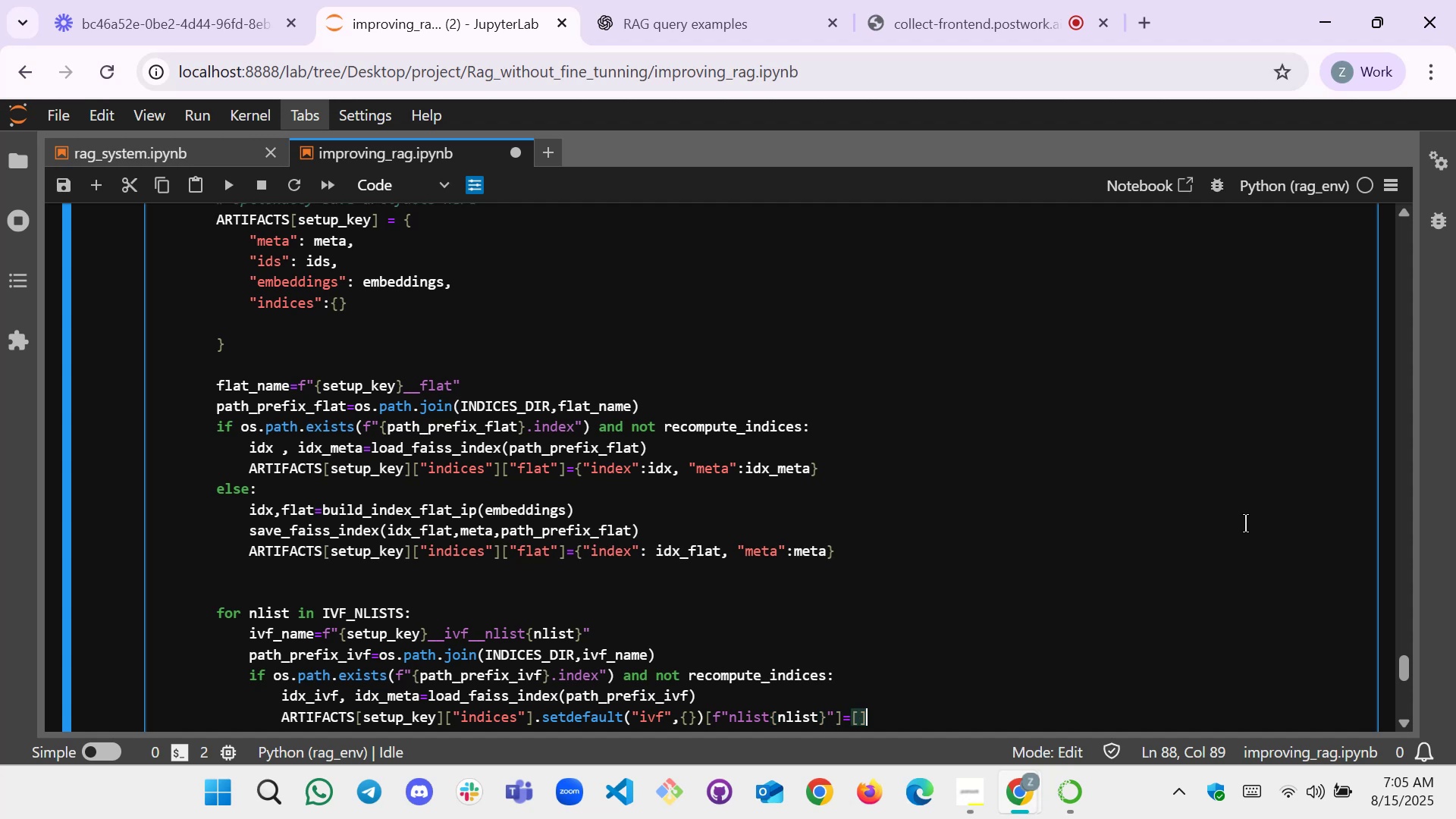 
key(ArrowLeft)
 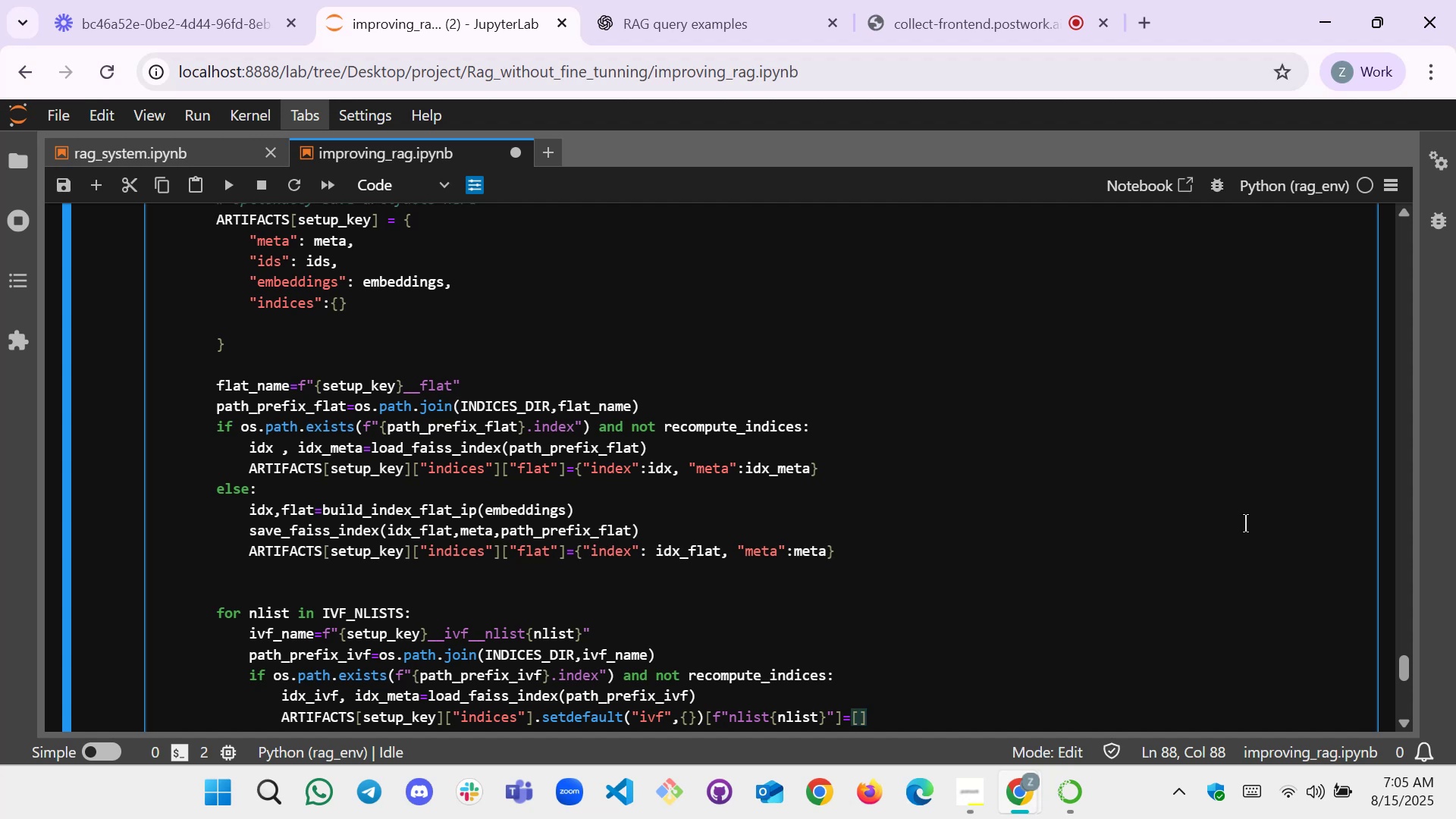 
key(Shift+Quote)
 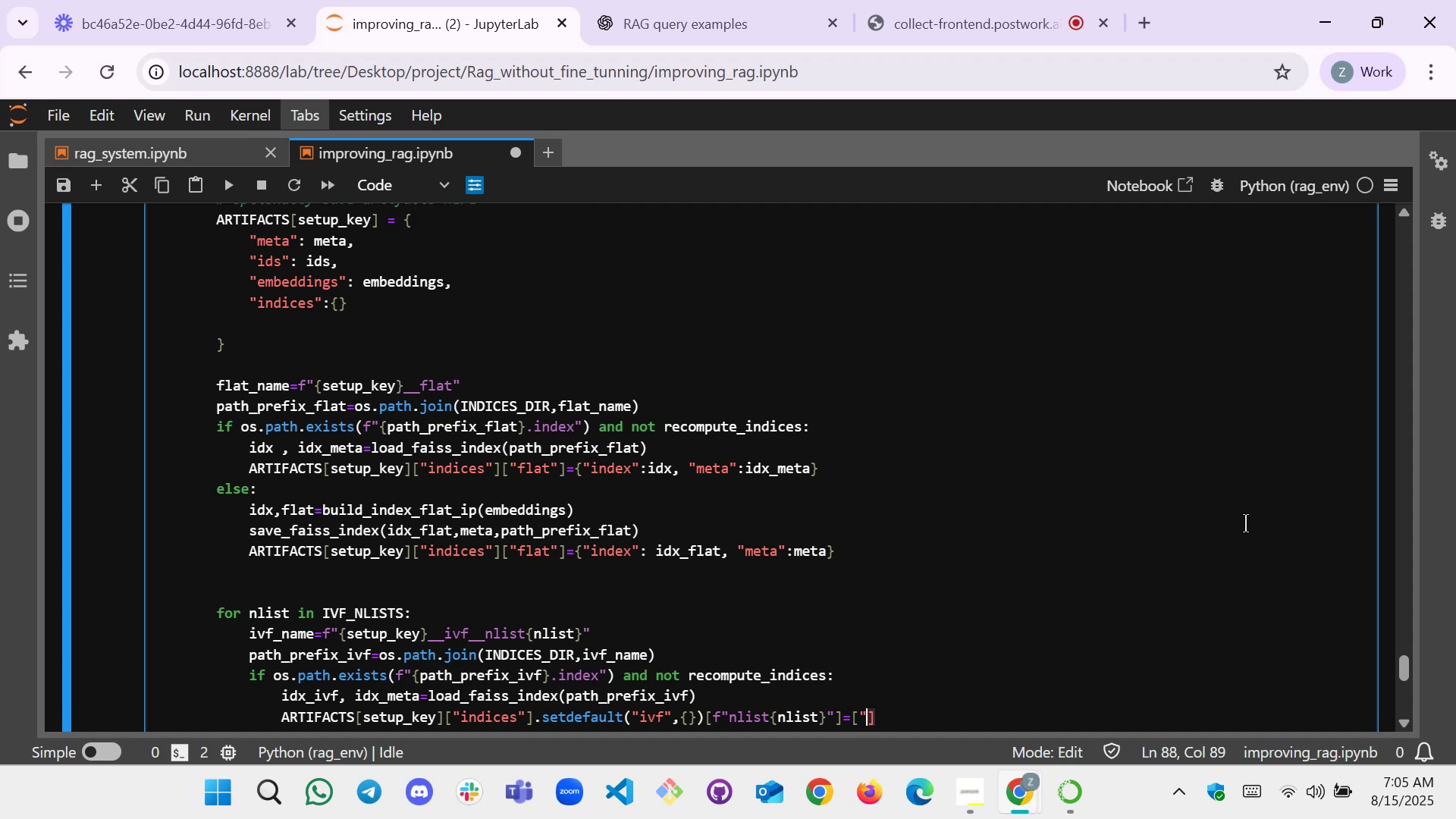 
key(Shift+Quote)
 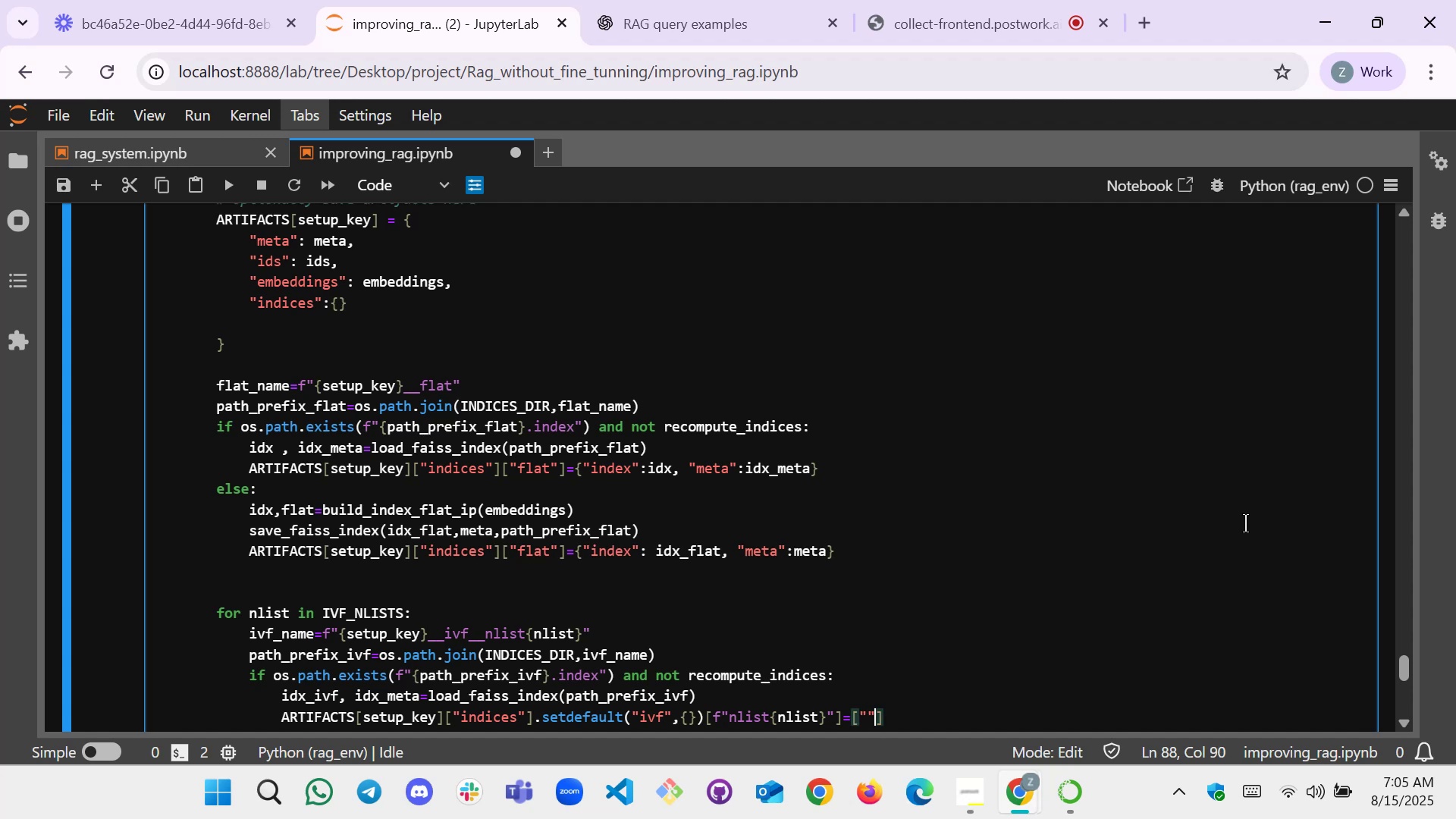 
key(ArrowLeft)
 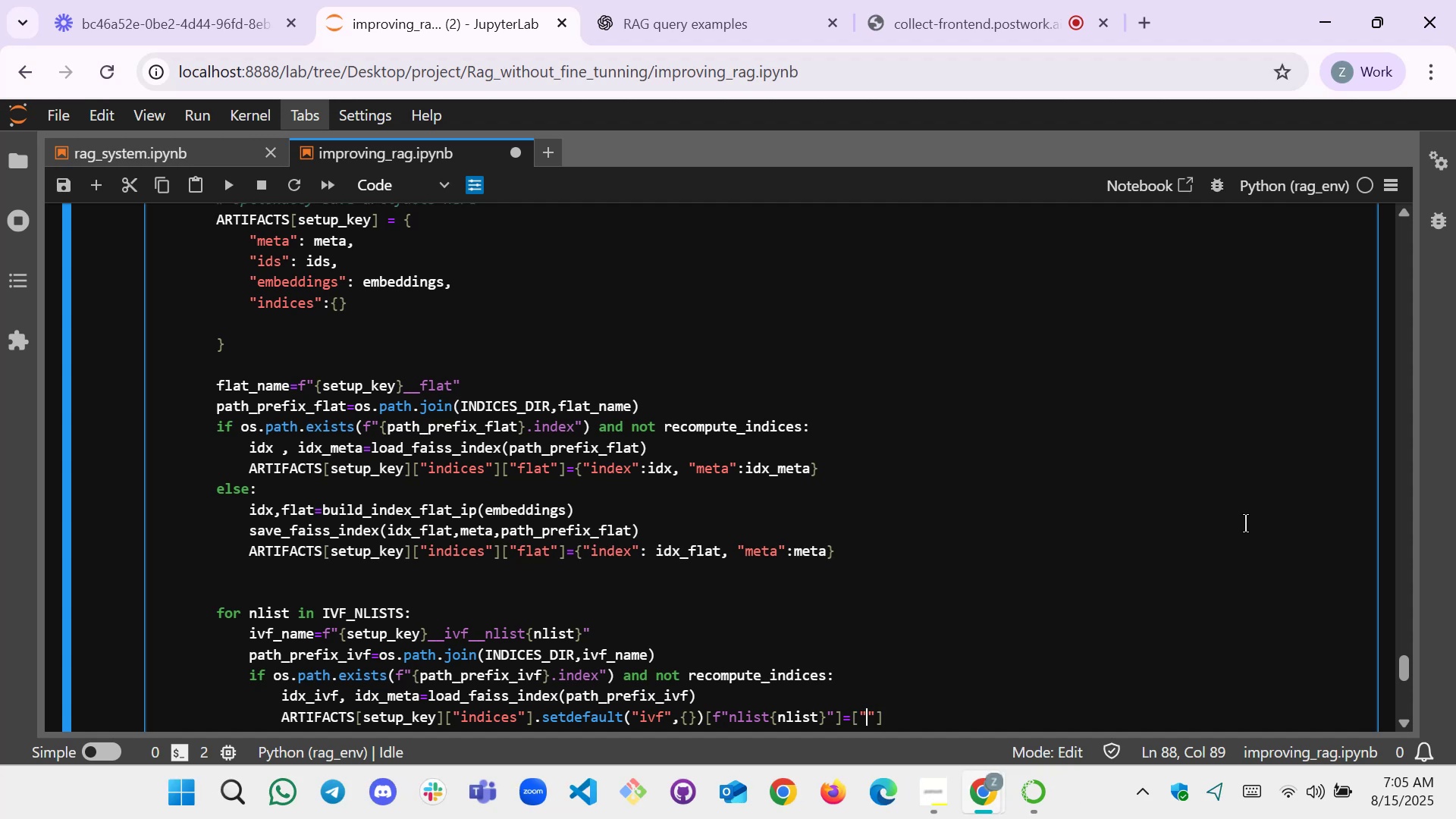 
type(index)
 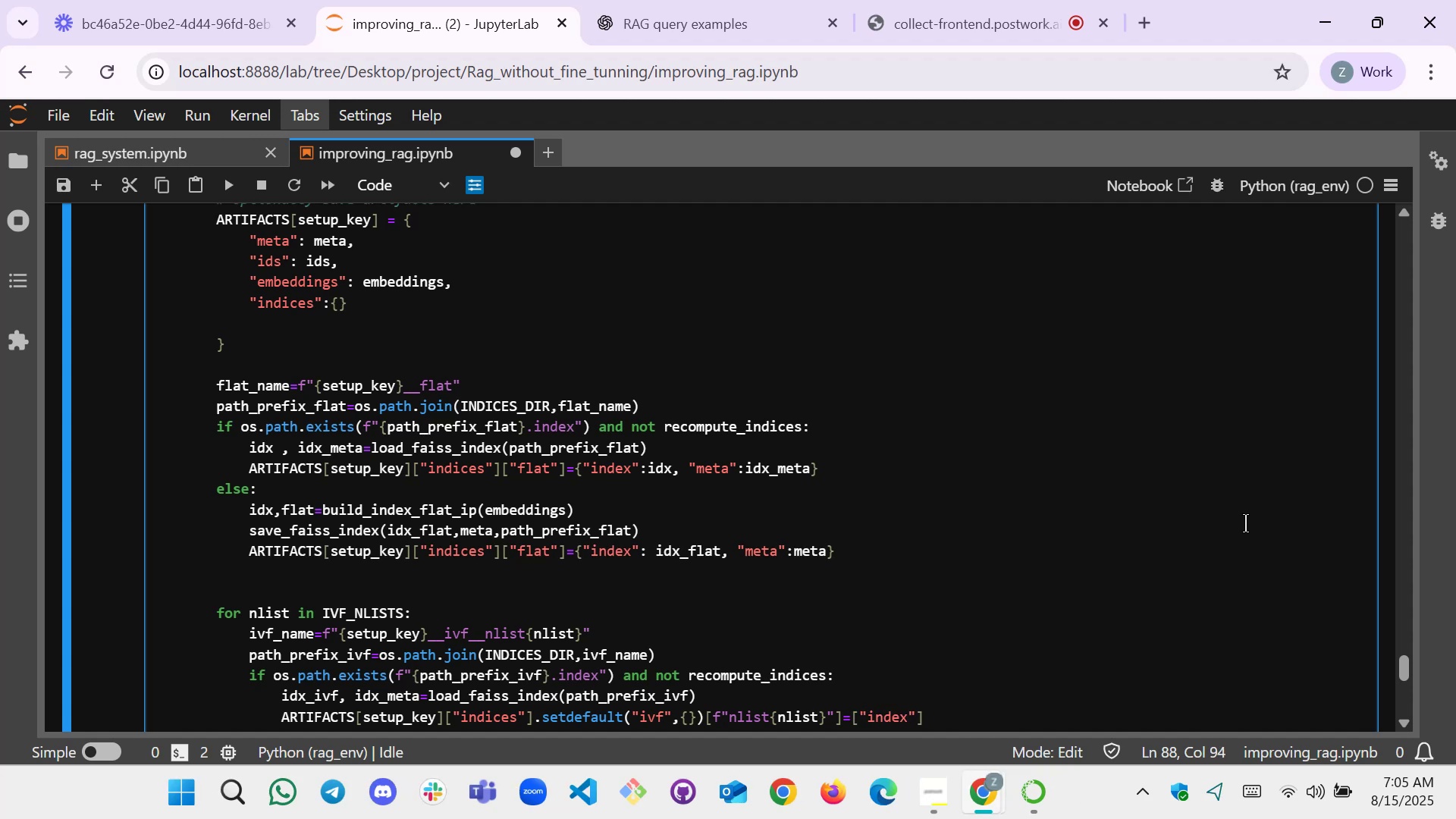 
key(ArrowRight)
 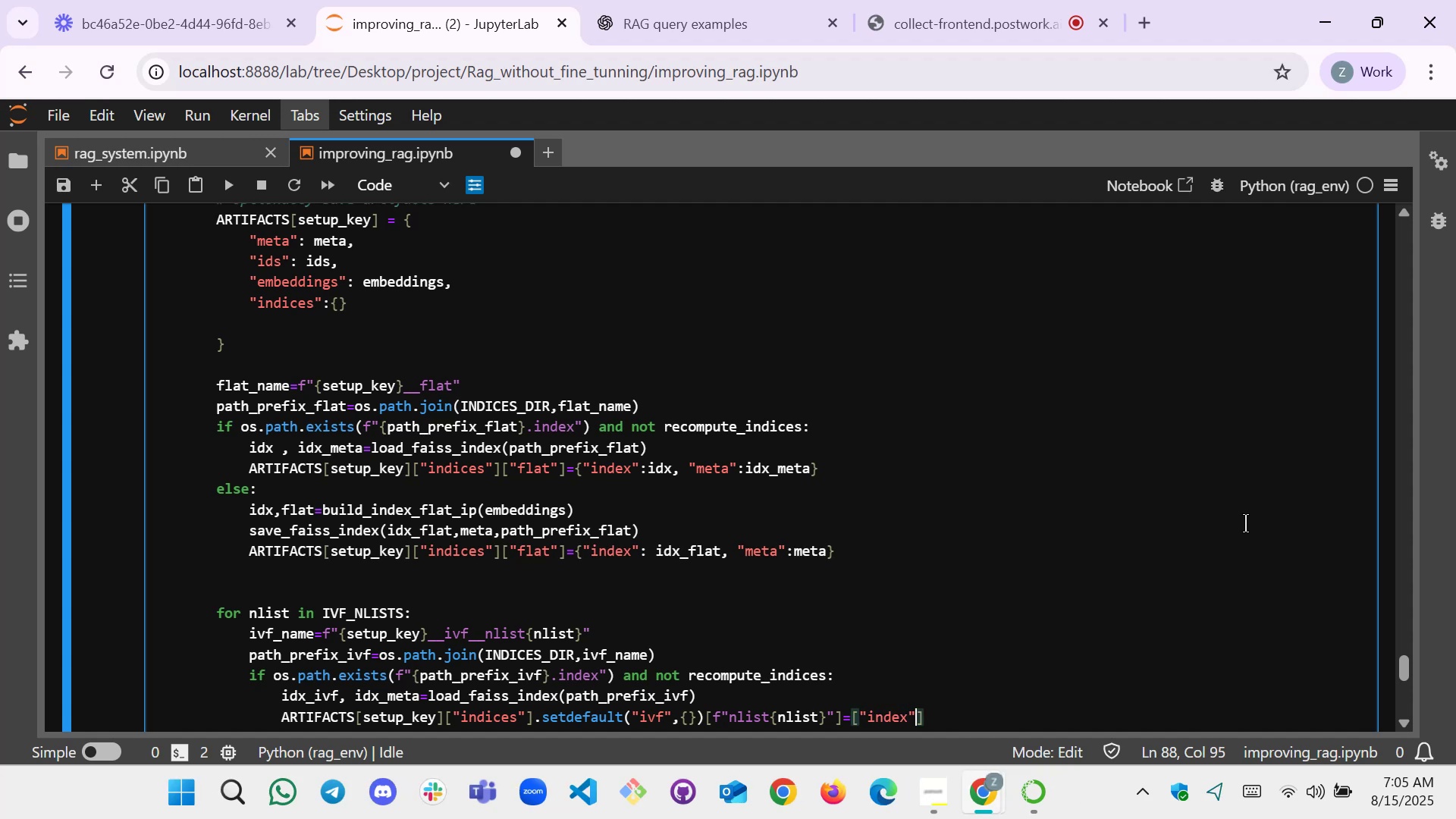 
key(Shift+Semicolon)
 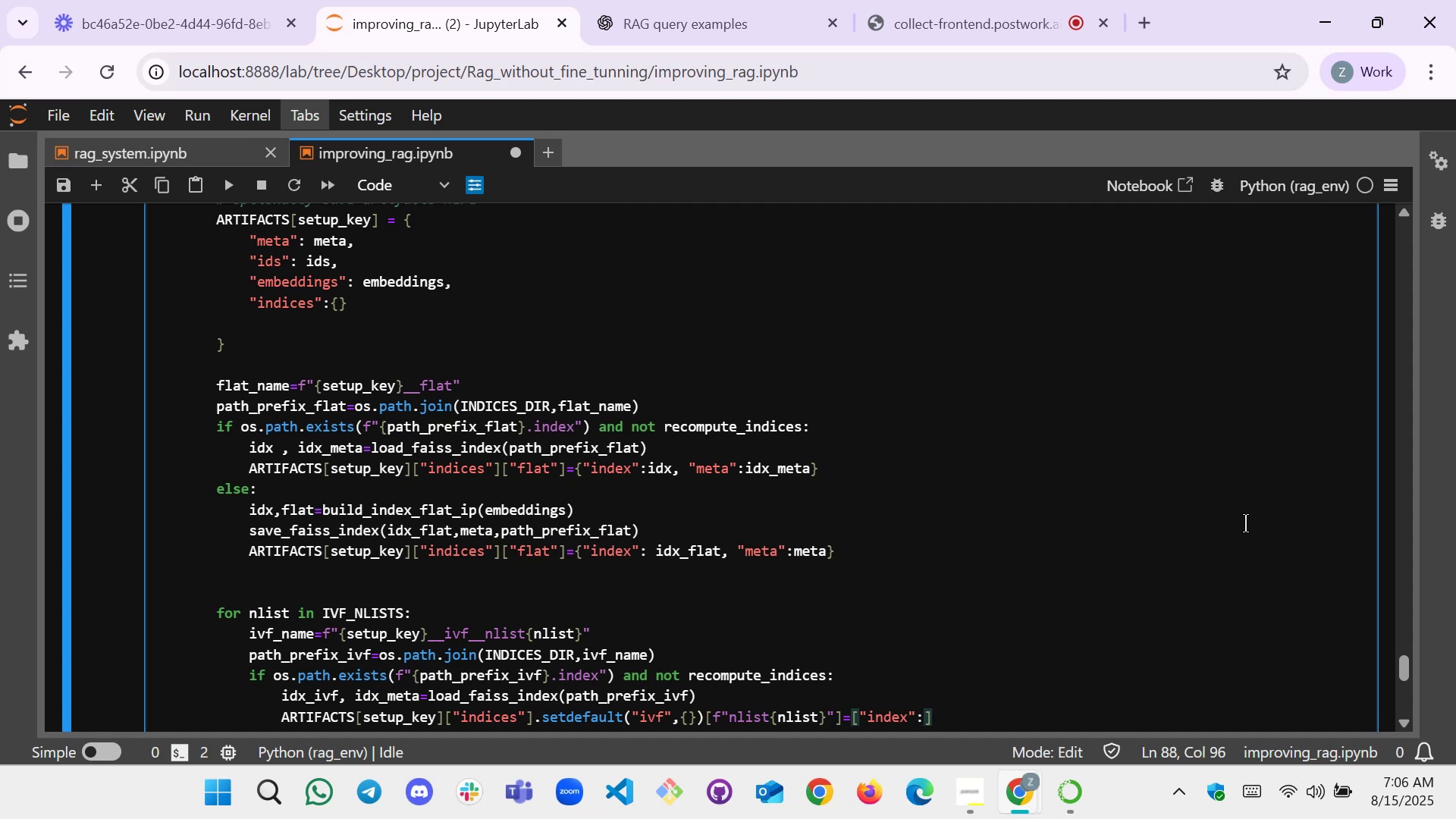 
wait(14.33)
 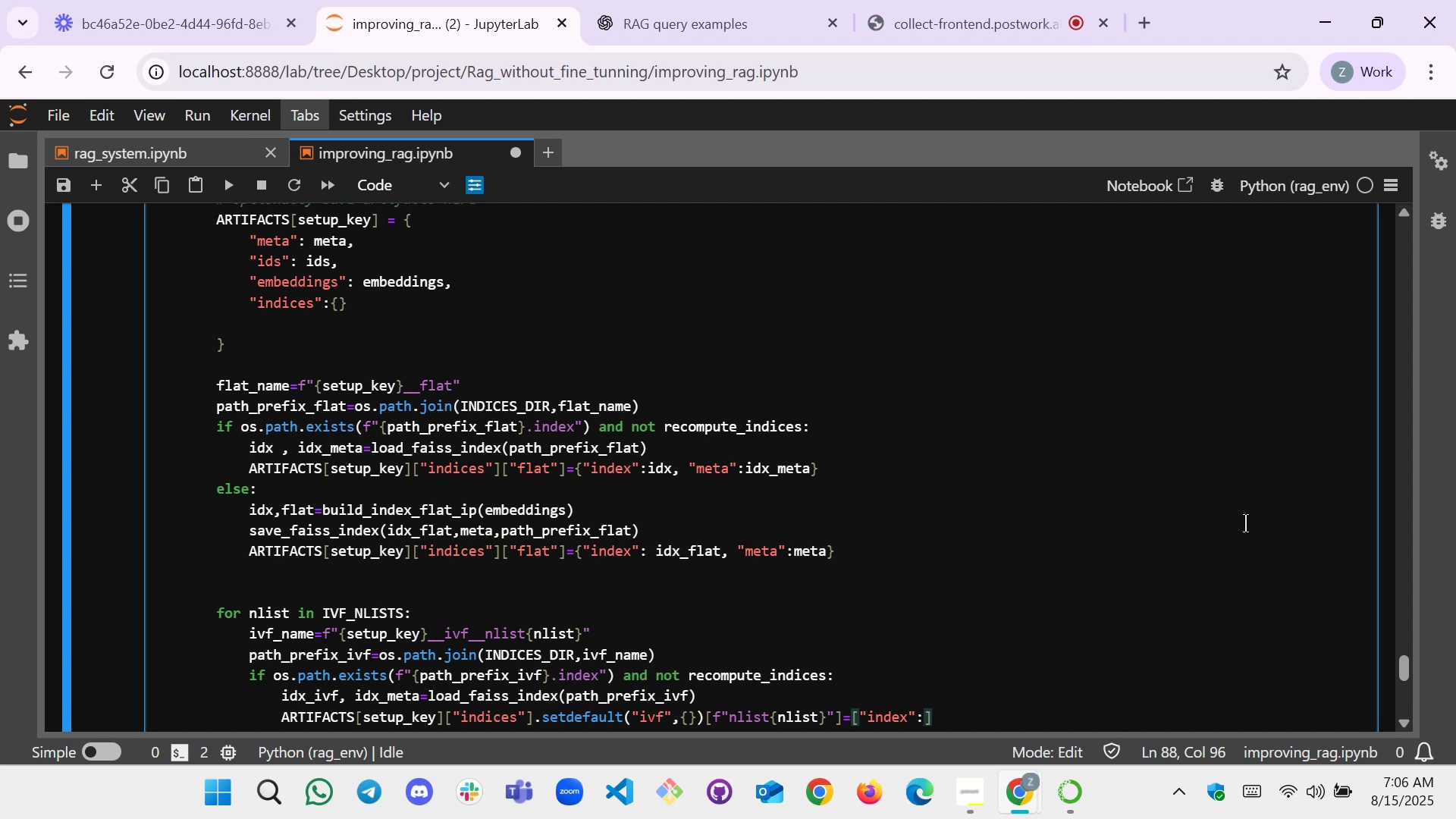 
type(idx_)
key(Tab)
 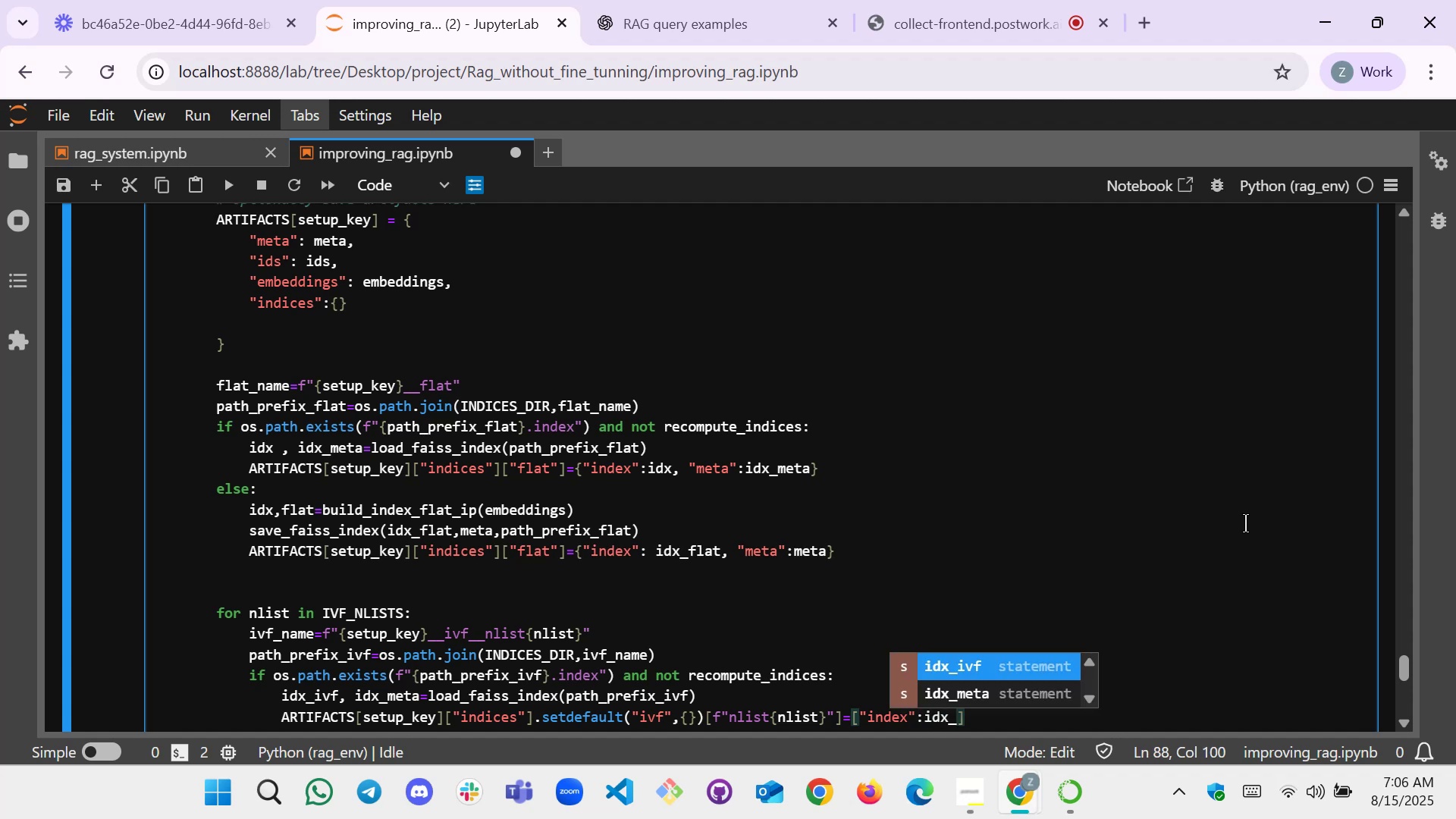 
key(Enter)
 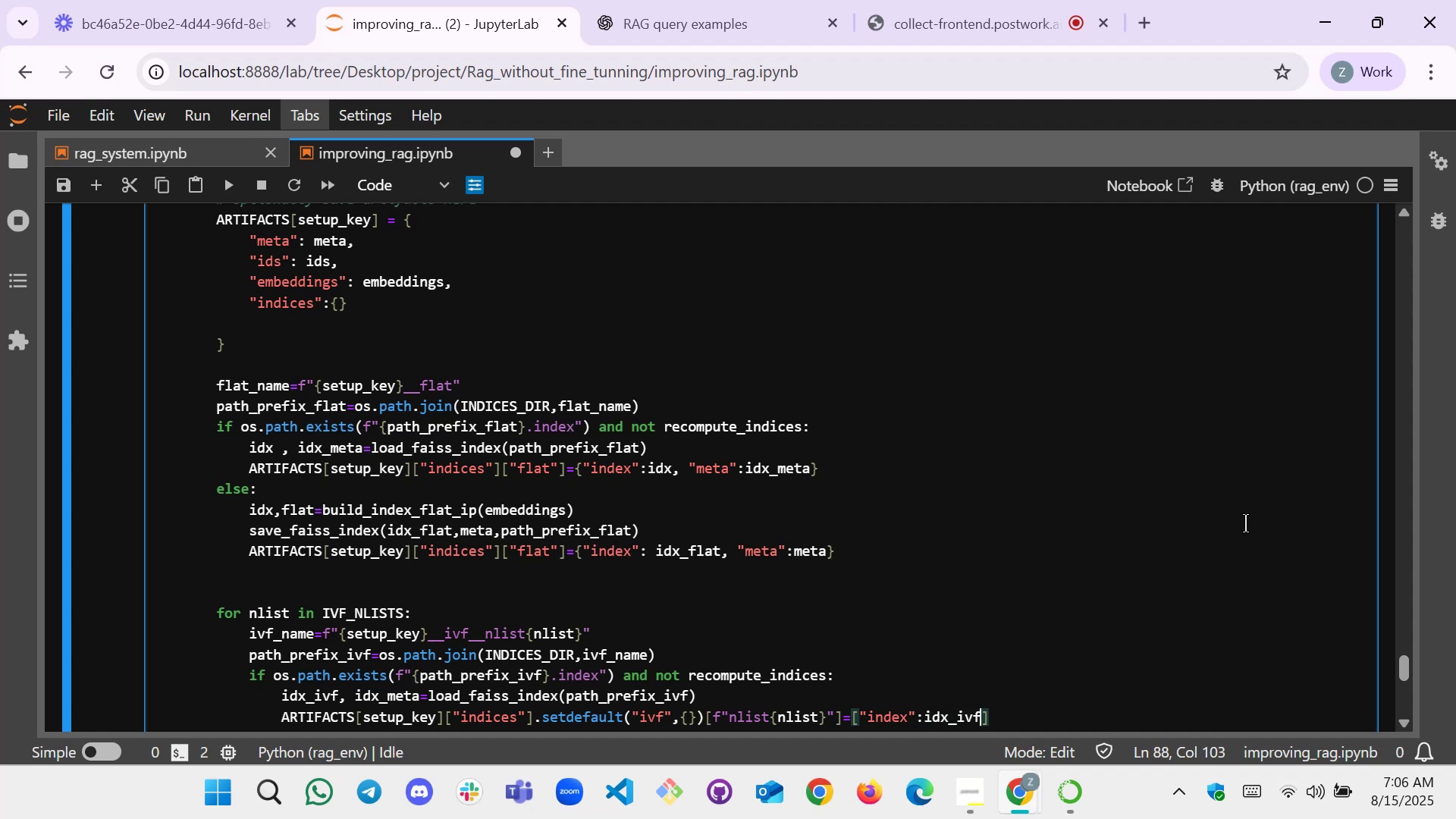 
key(Comma)
 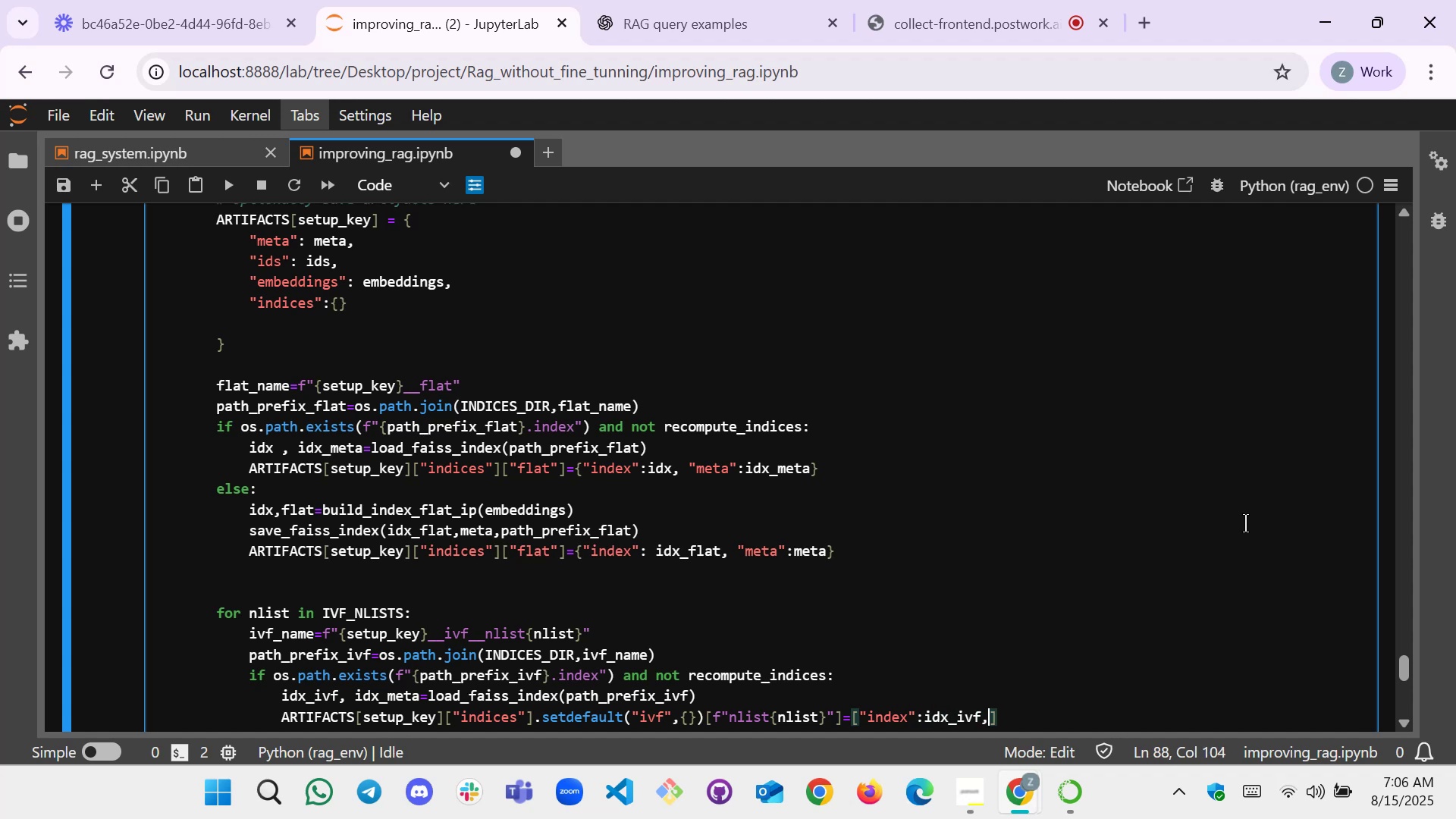 
key(Space)
 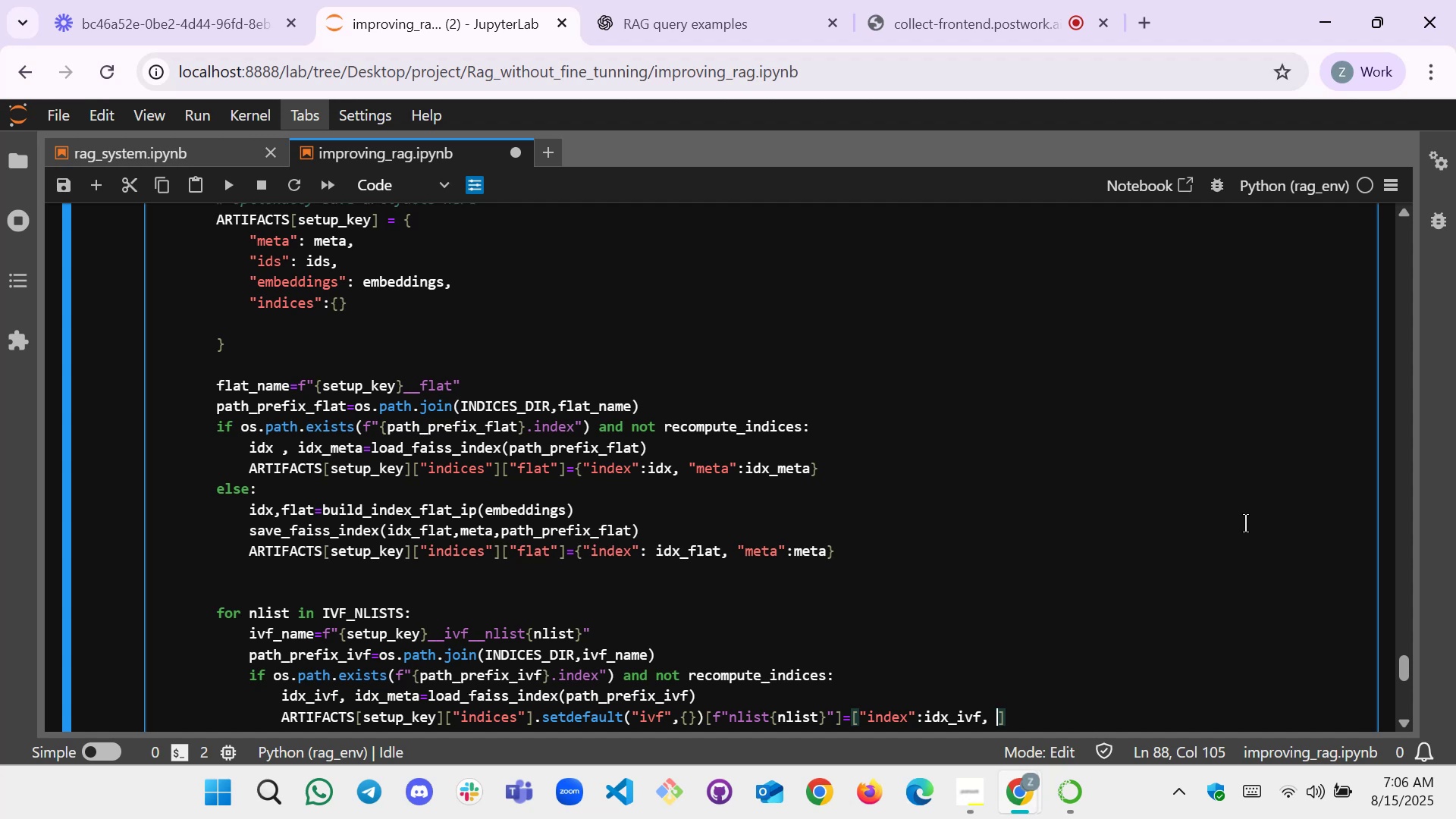 
wait(7.06)
 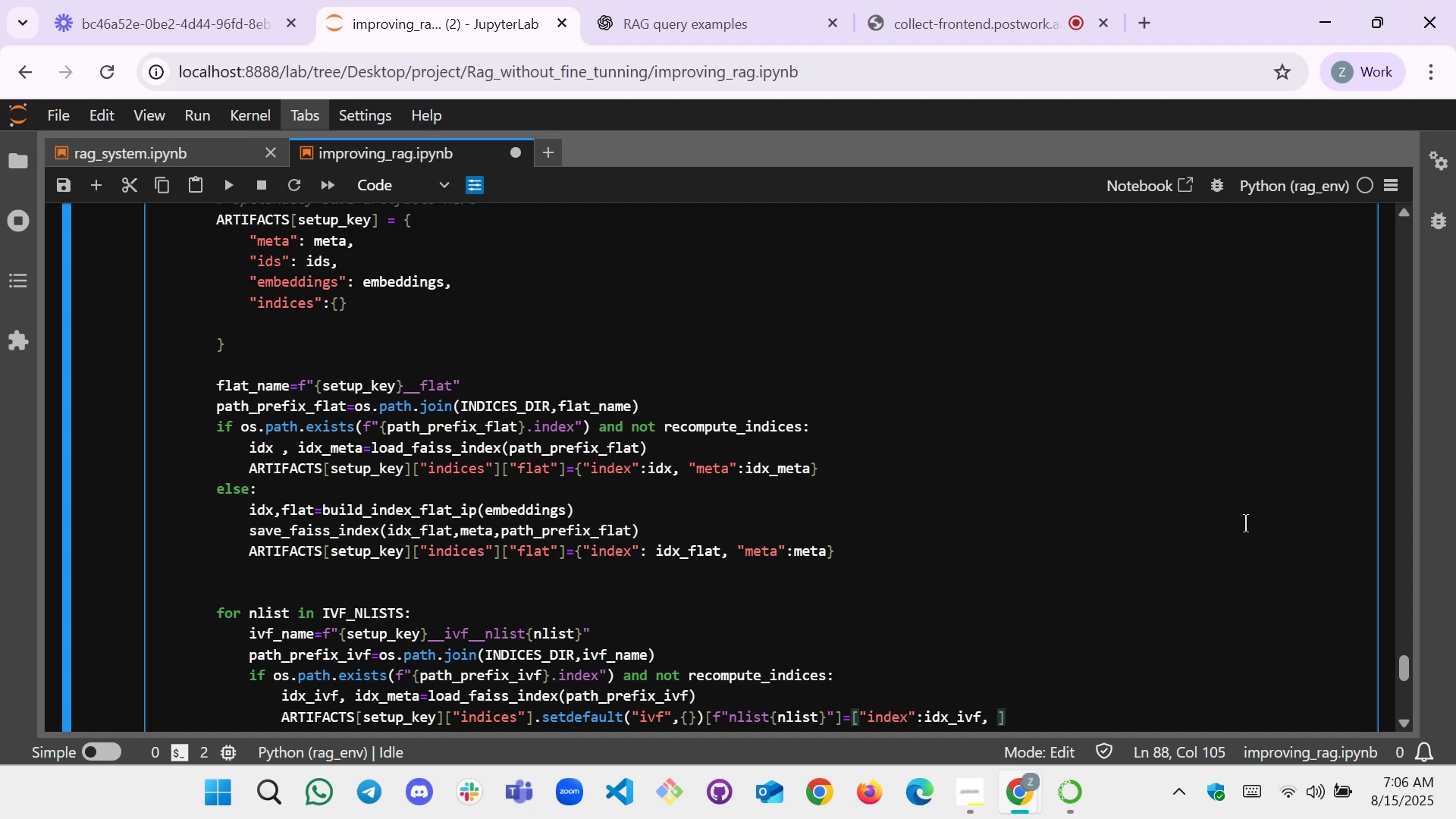 
key(Shift+Semicolon)
 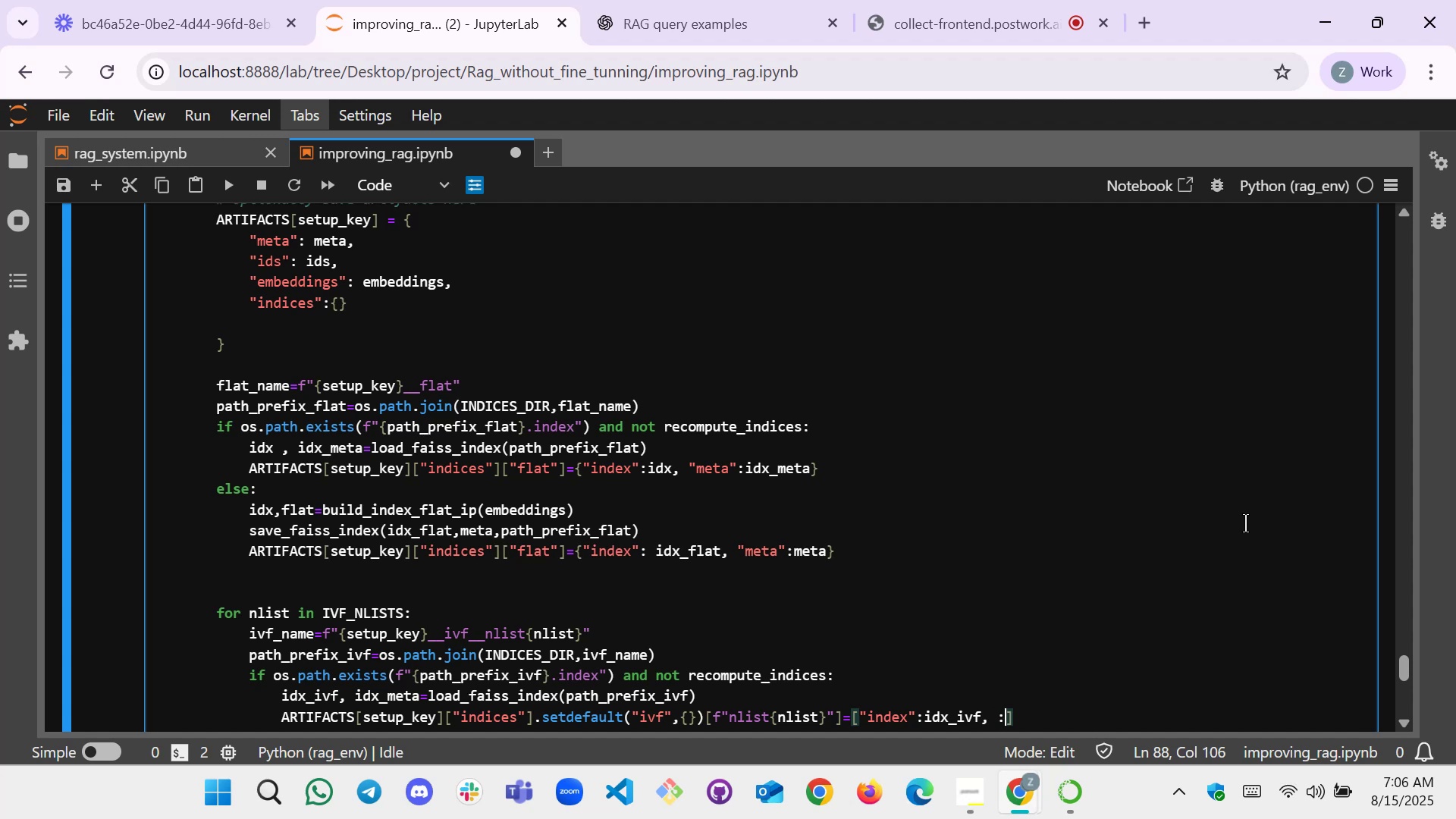 
key(Shift+Semicolon)
 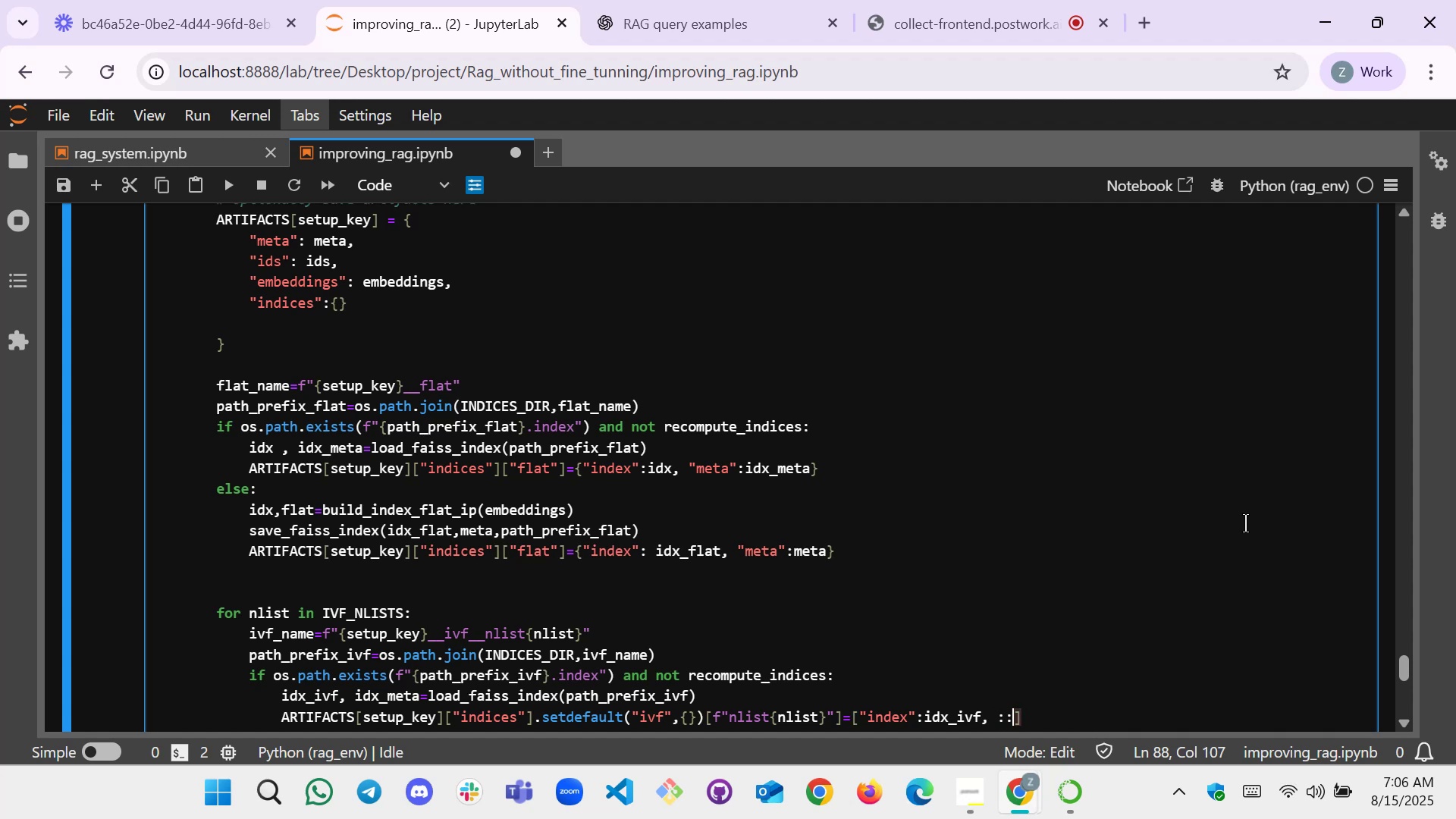 
key(Backspace)
 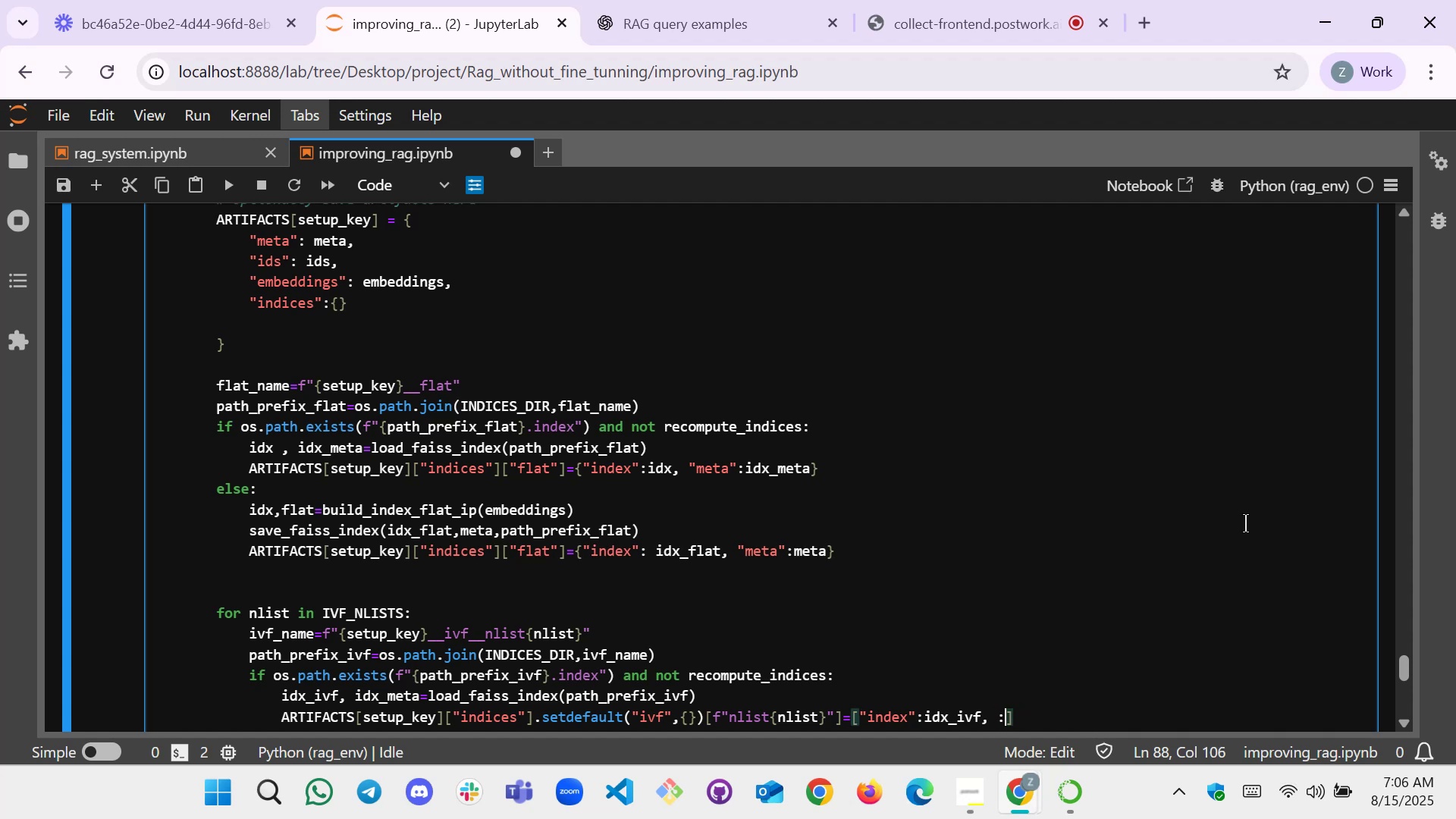 
key(Backspace)
 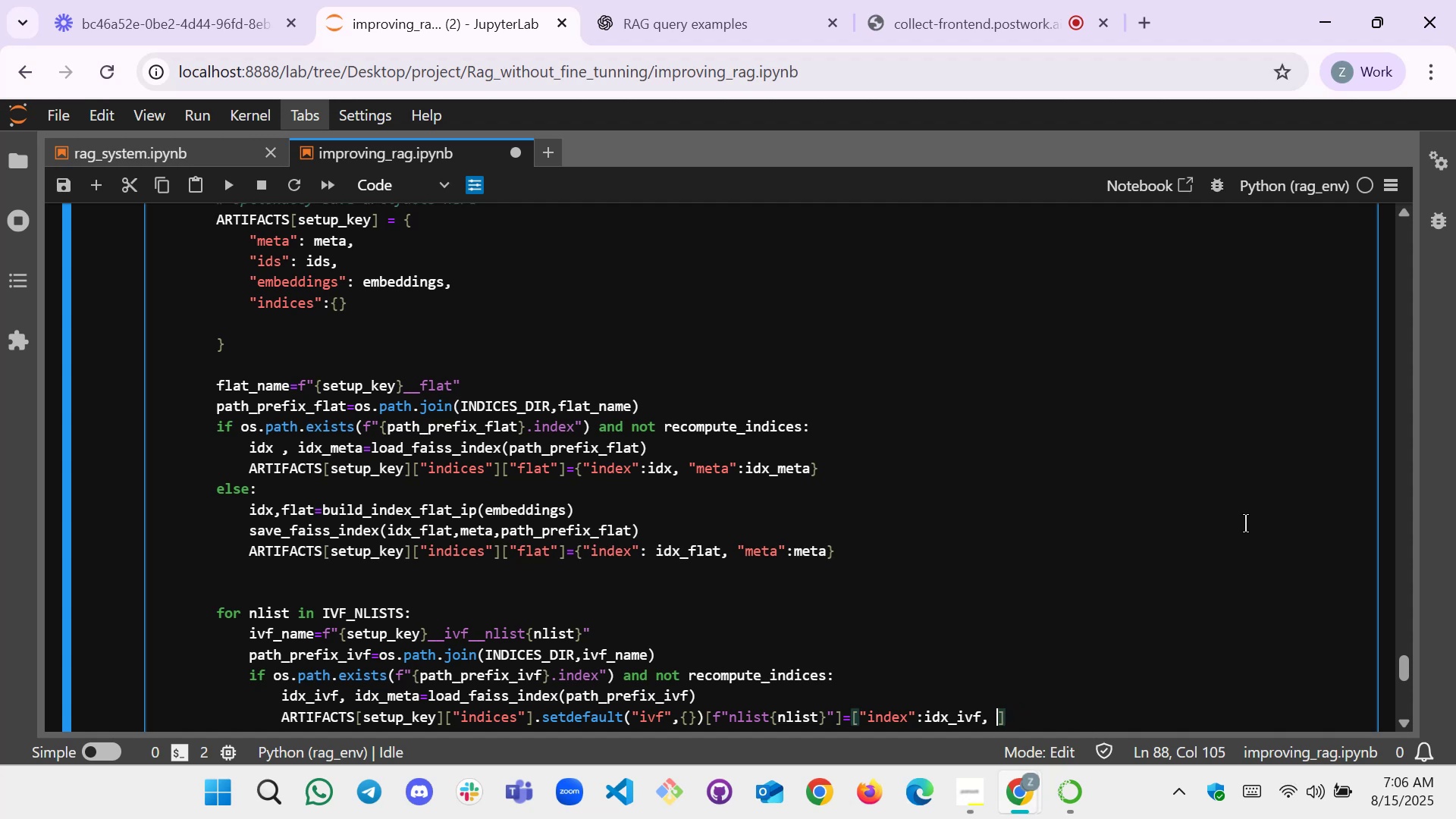 
key(Shift+Quote)
 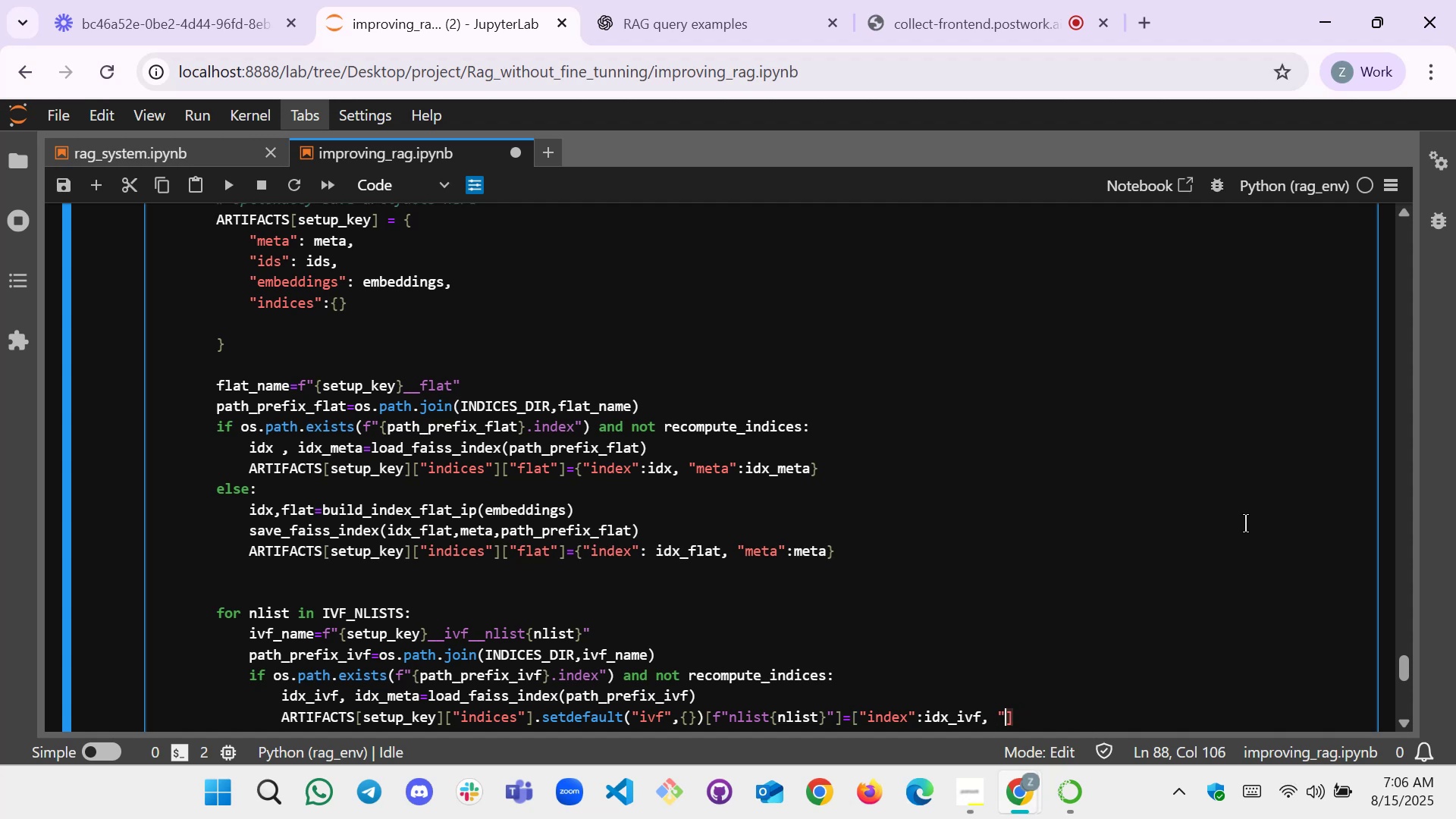 
key(Shift+Quote)
 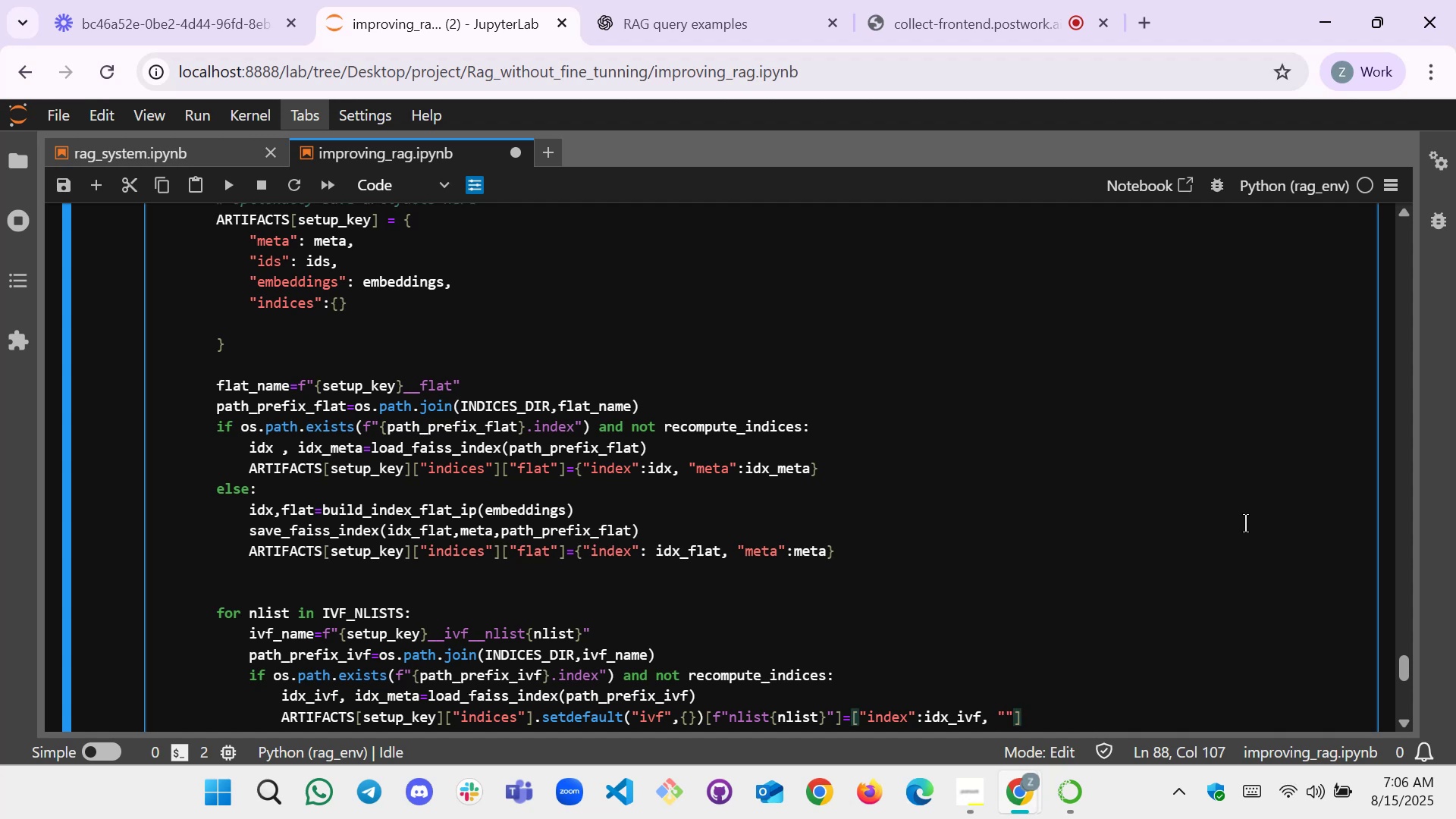 
key(ArrowLeft)
 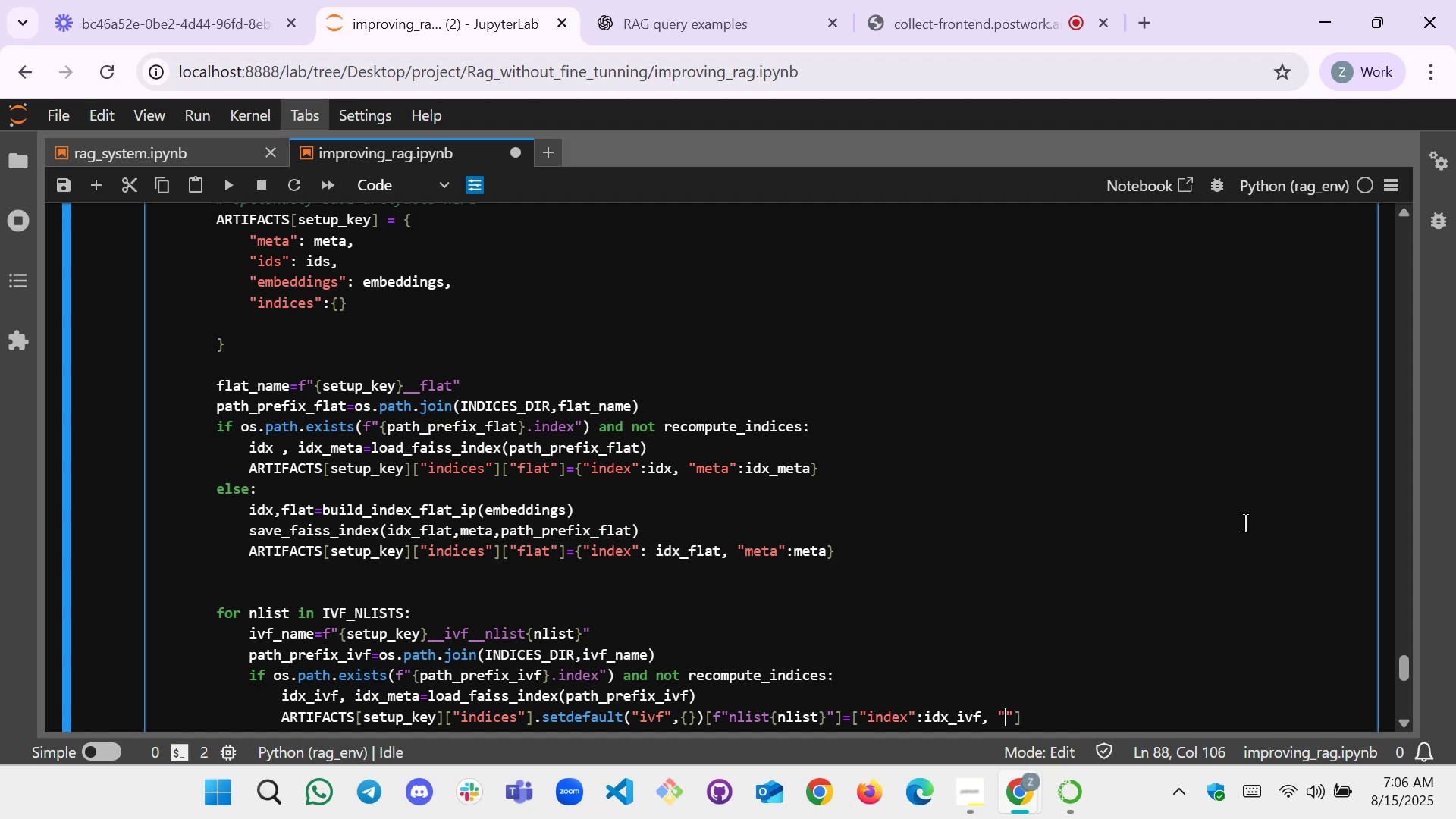 
type(meta)
 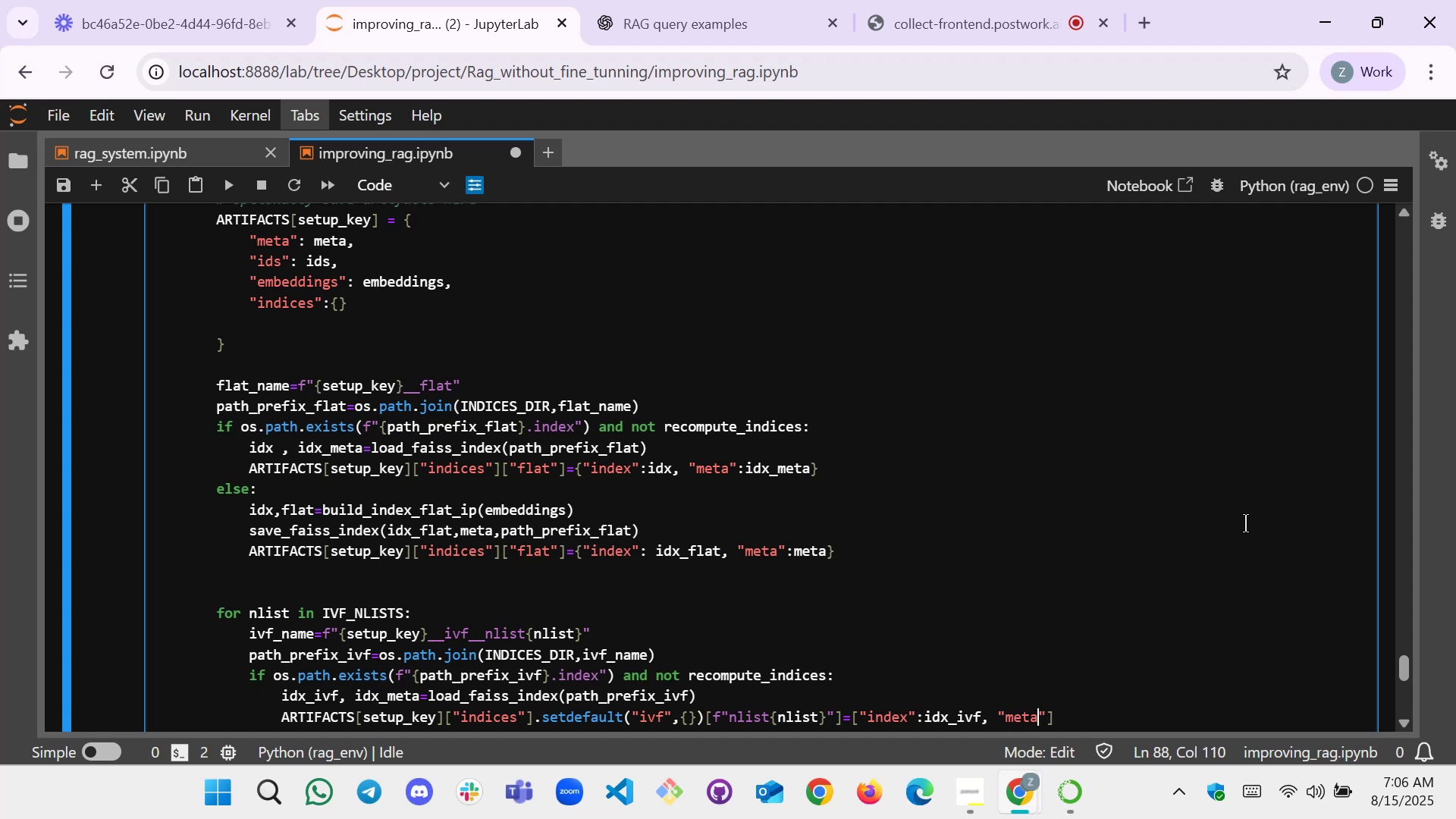 
wait(7.12)
 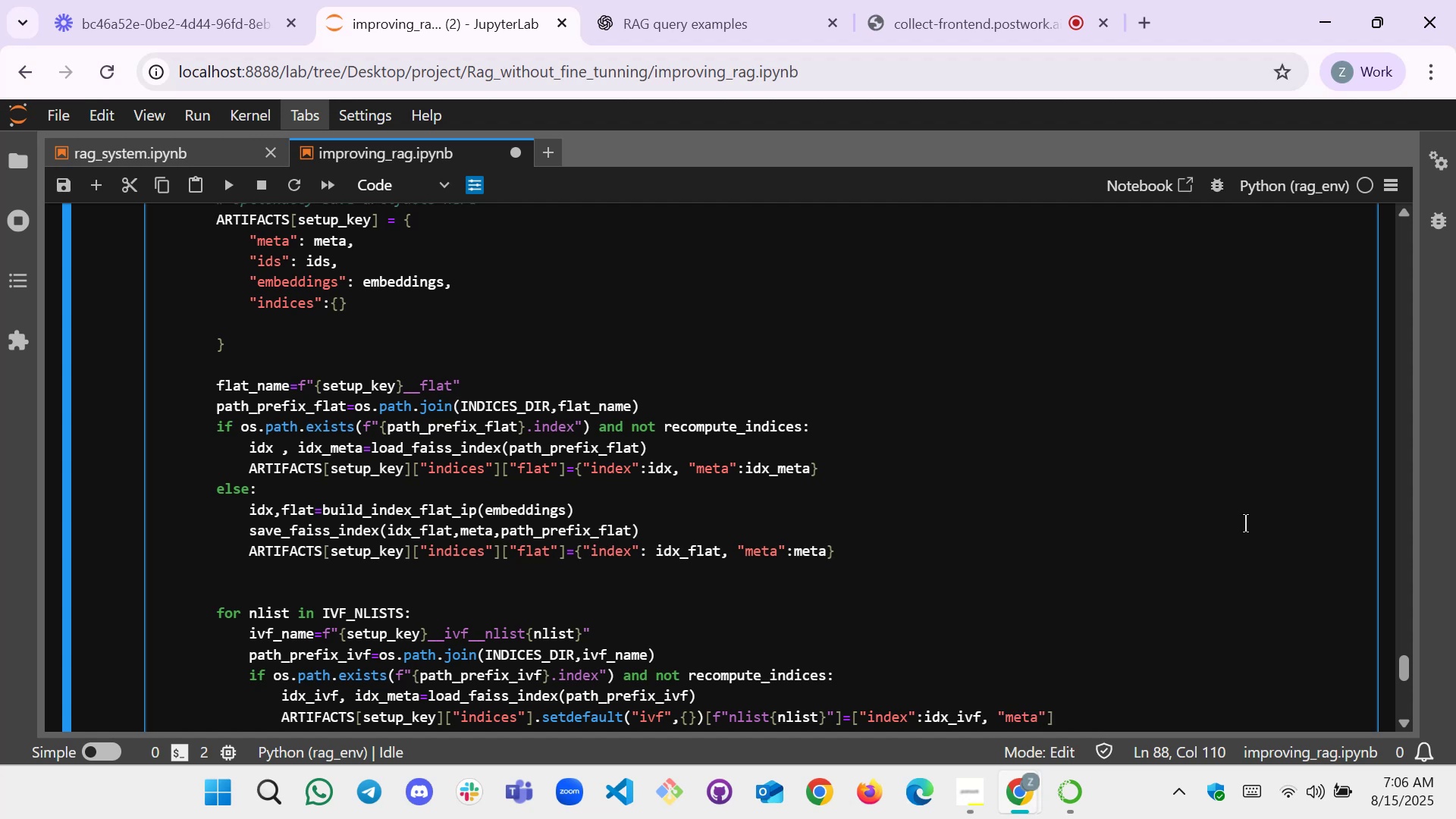 
key(ArrowRight)
 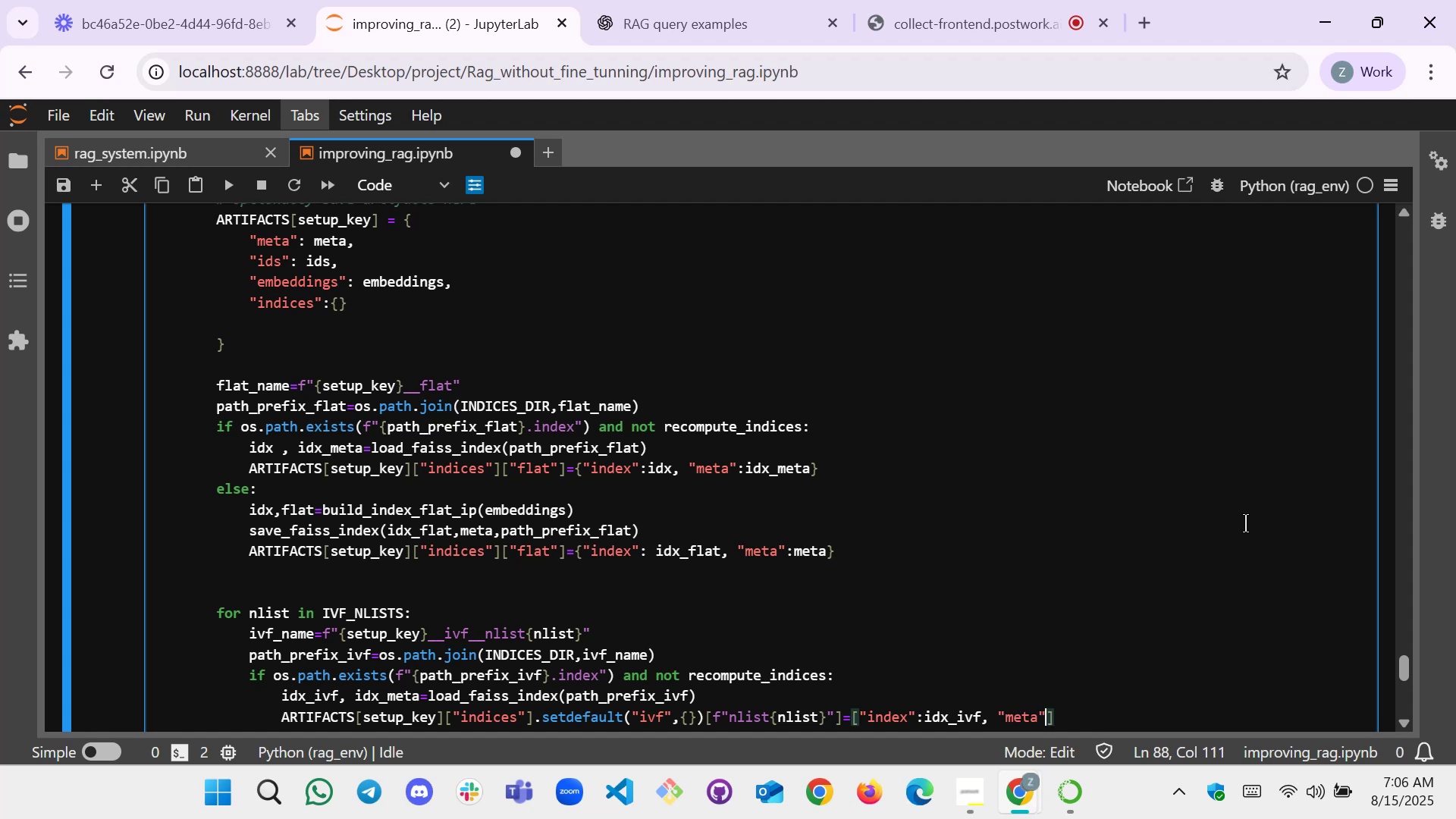 
type(:idx_meta)
 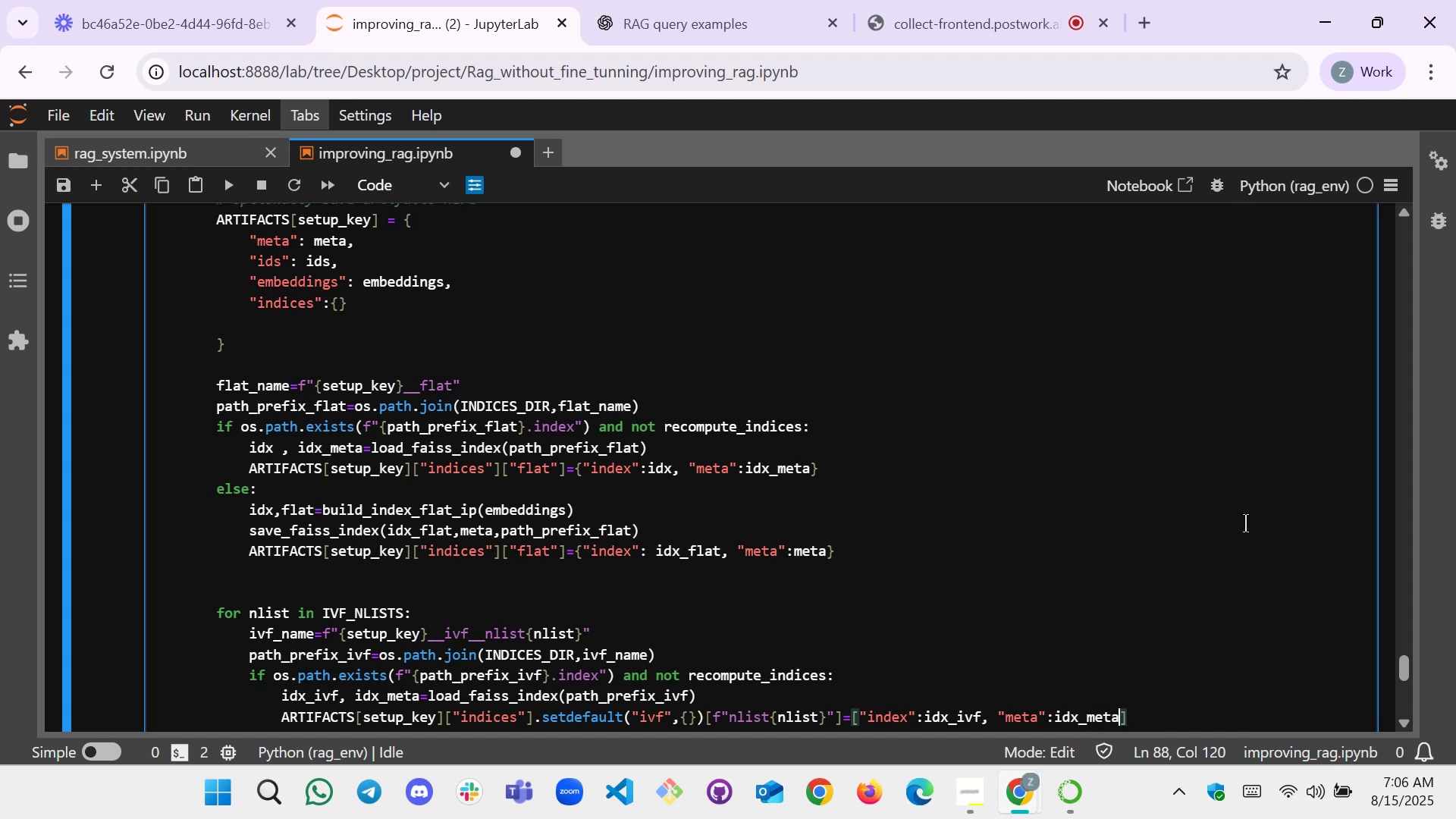 
wait(8.66)
 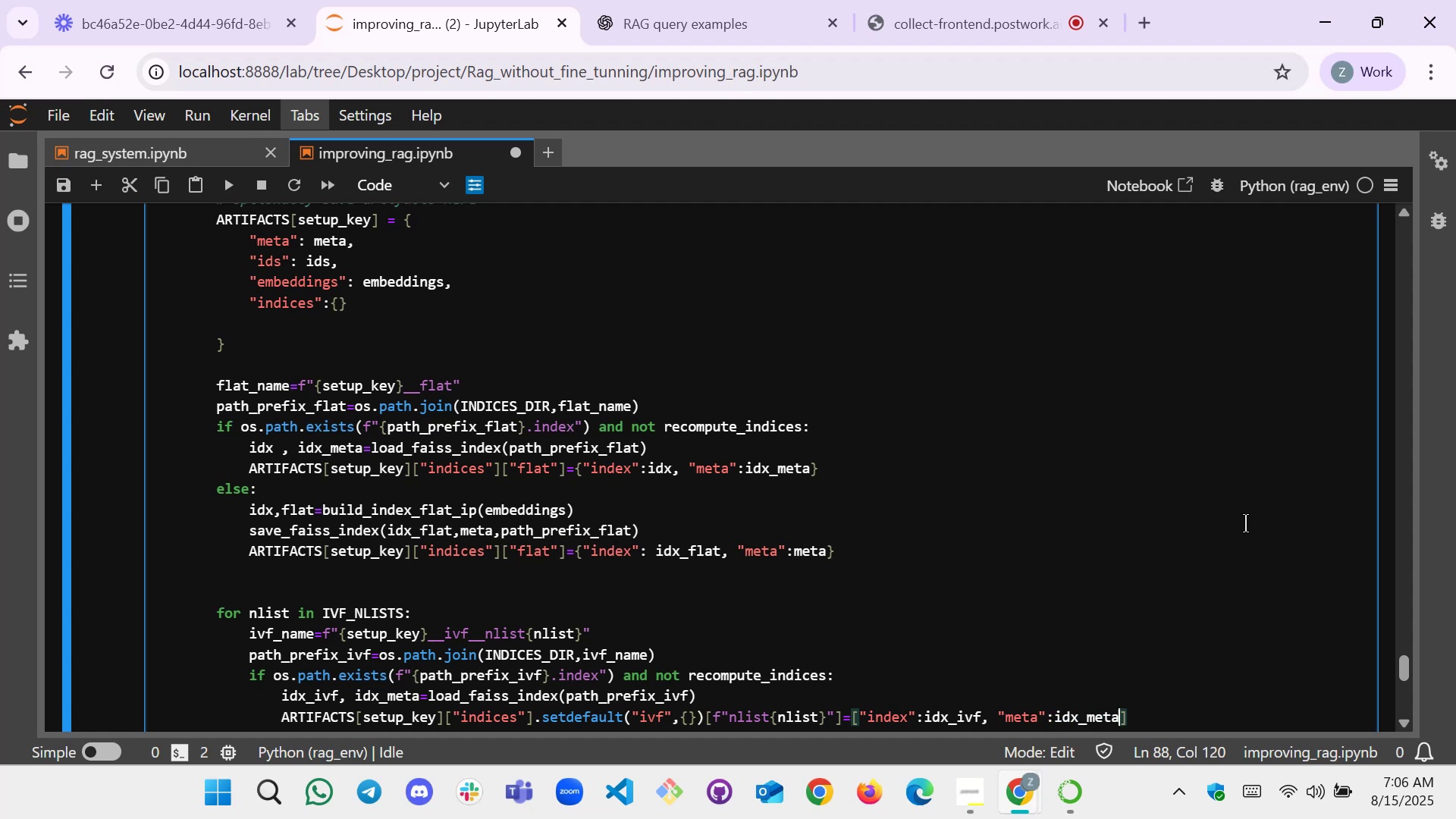 
hold_key(key=ArrowLeft, duration=1.33)
 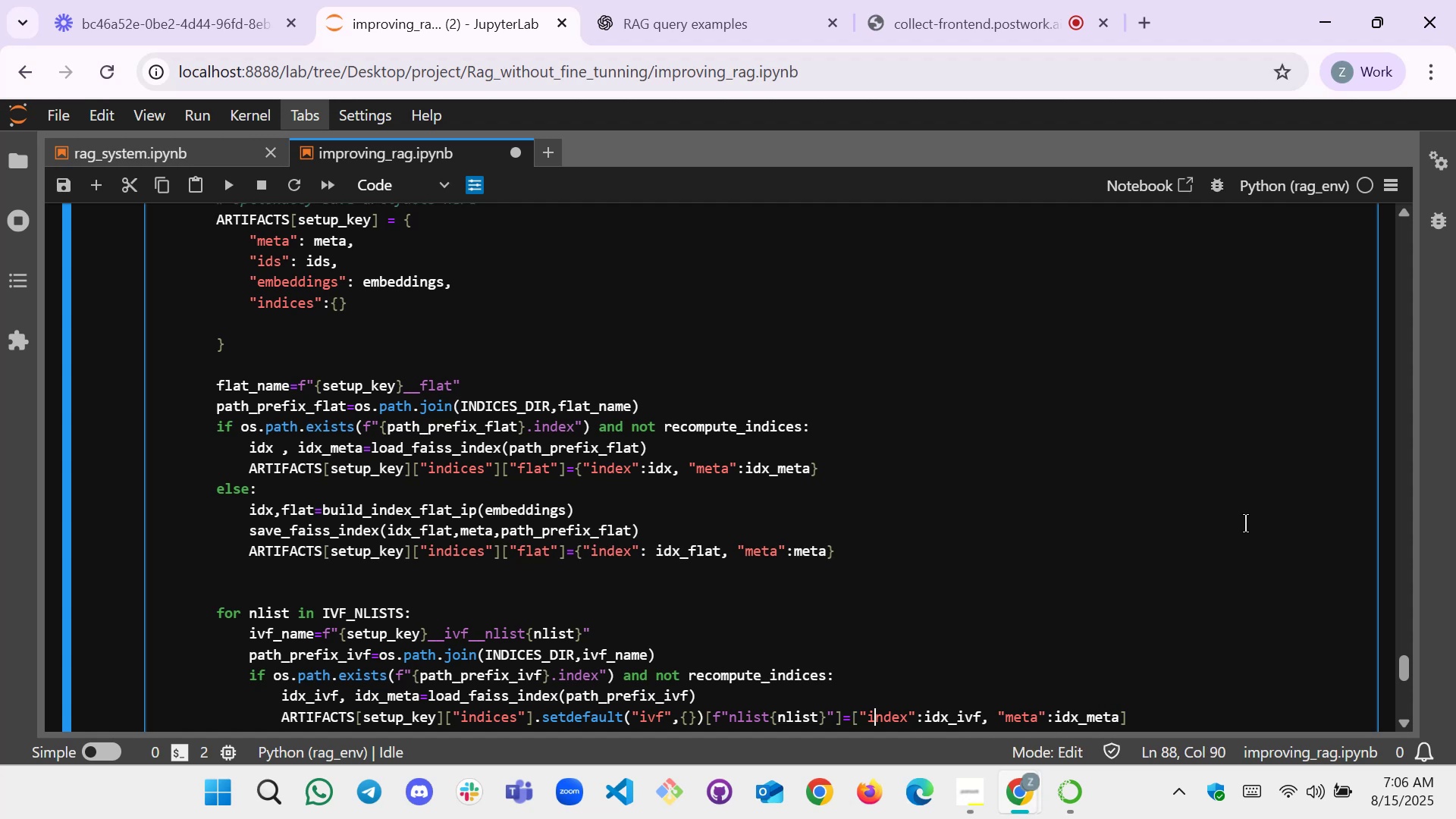 
key(ArrowLeft)
 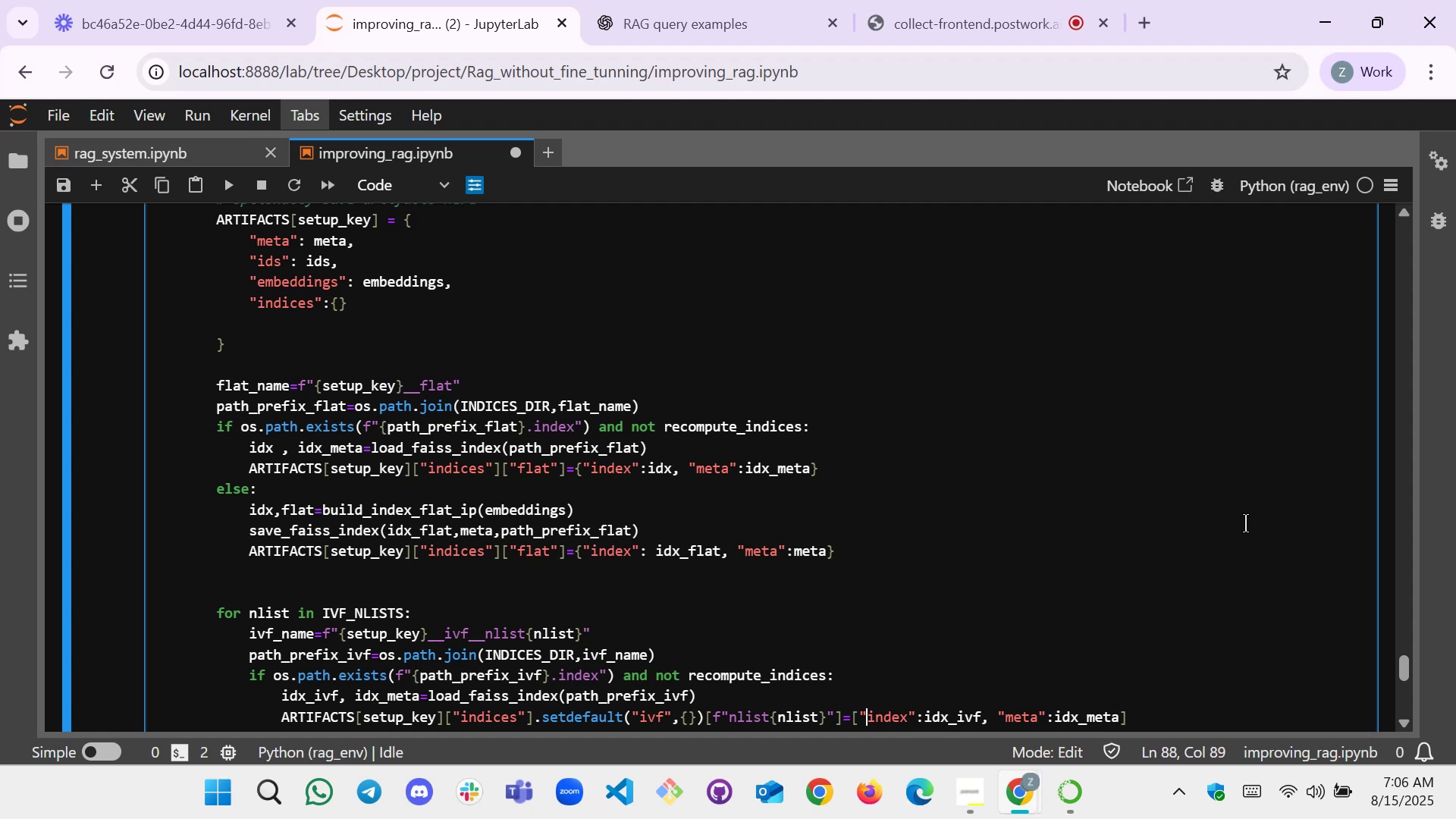 
key(ArrowLeft)
 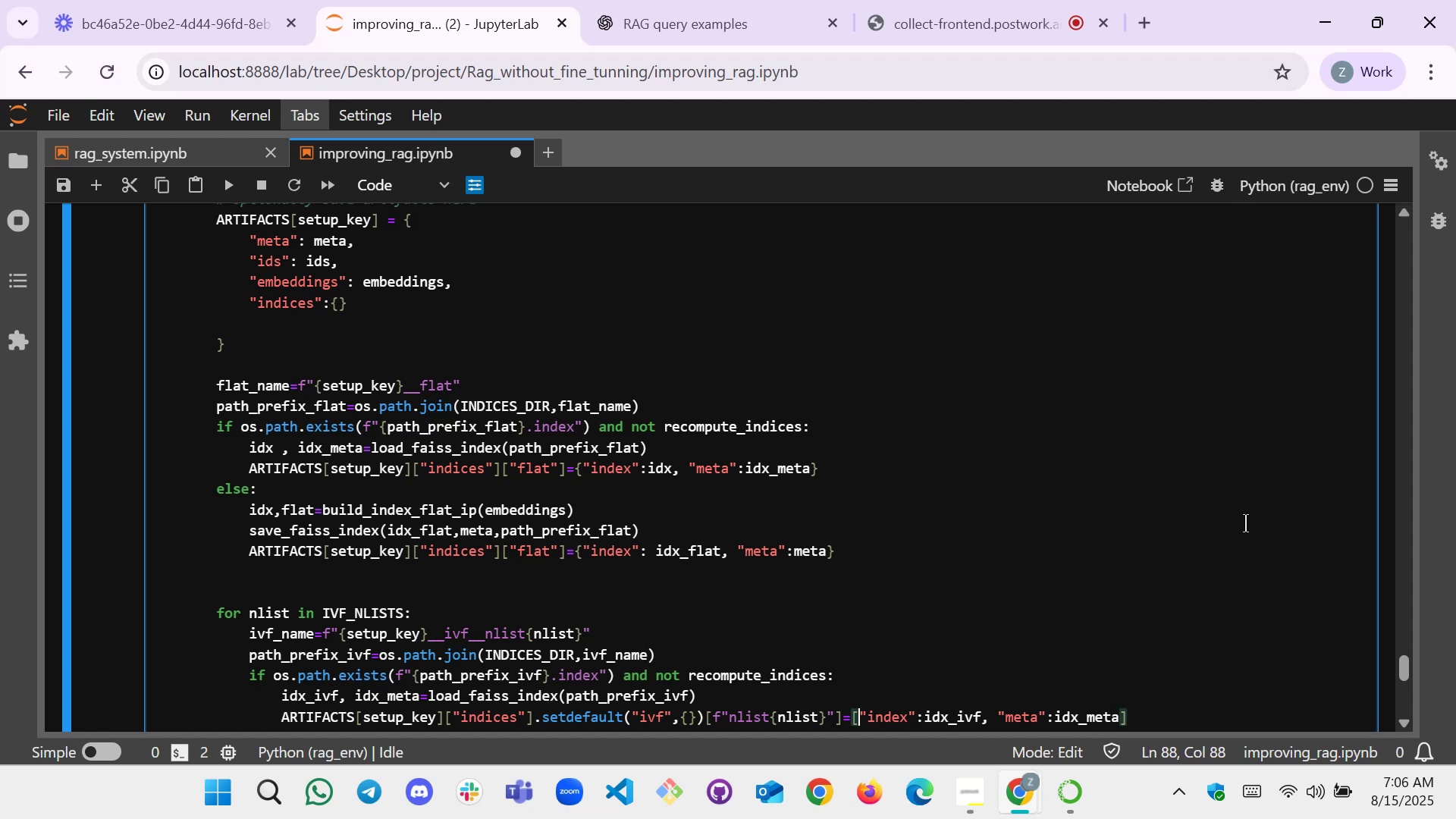 
key(Backspace)
 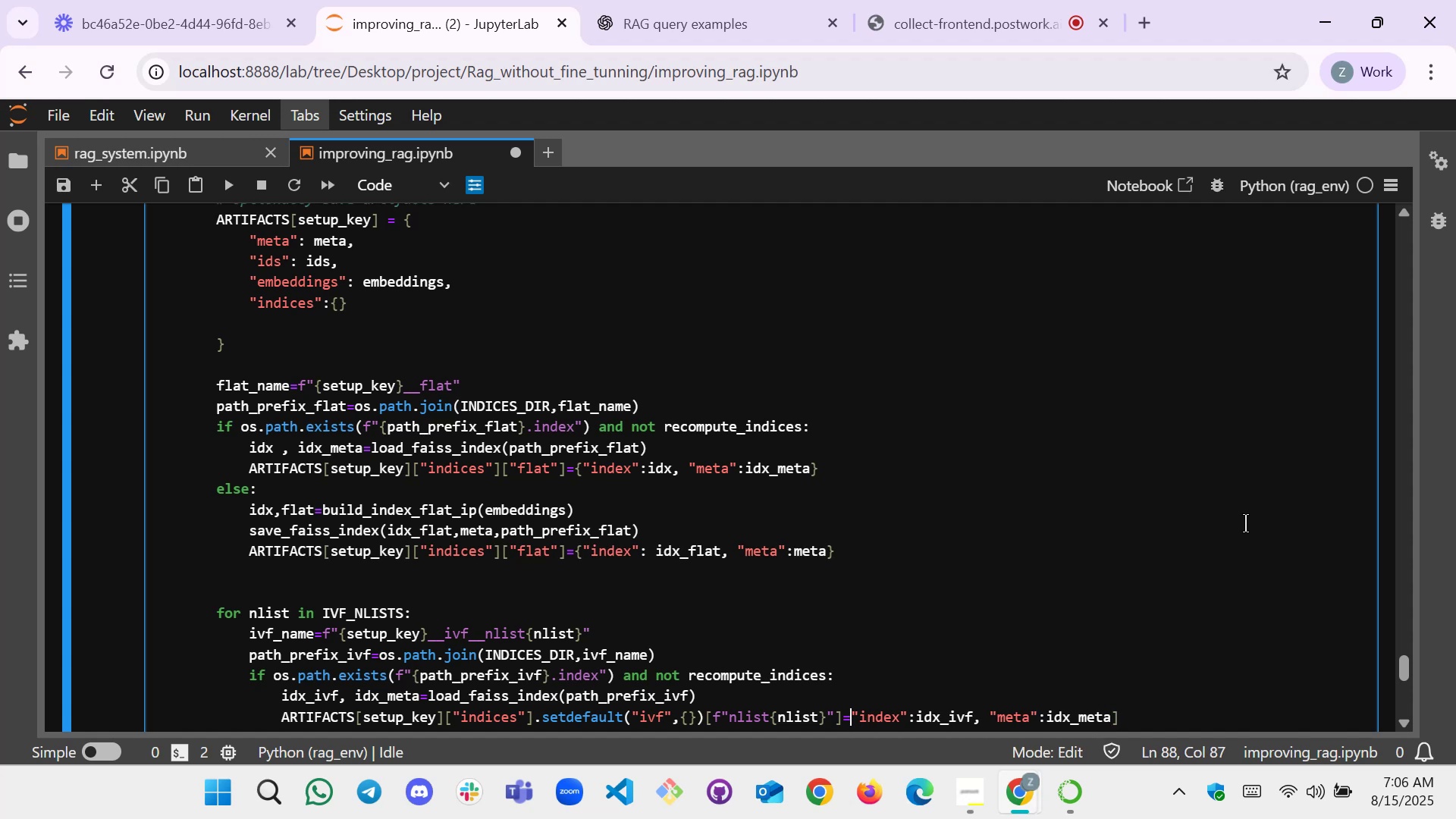 
key(Shift+ShiftLeft)
 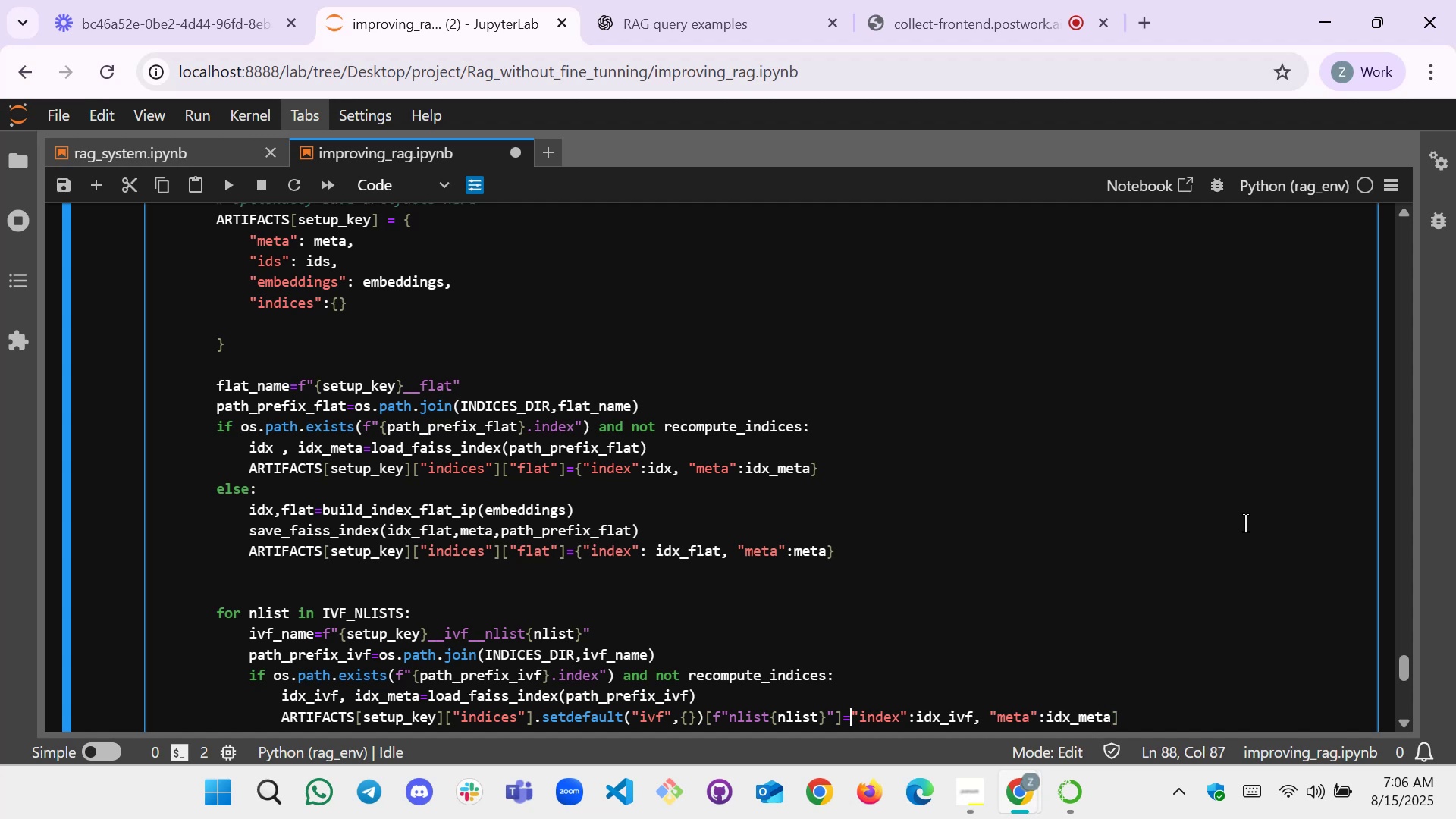 
key(Shift+BracketLeft)
 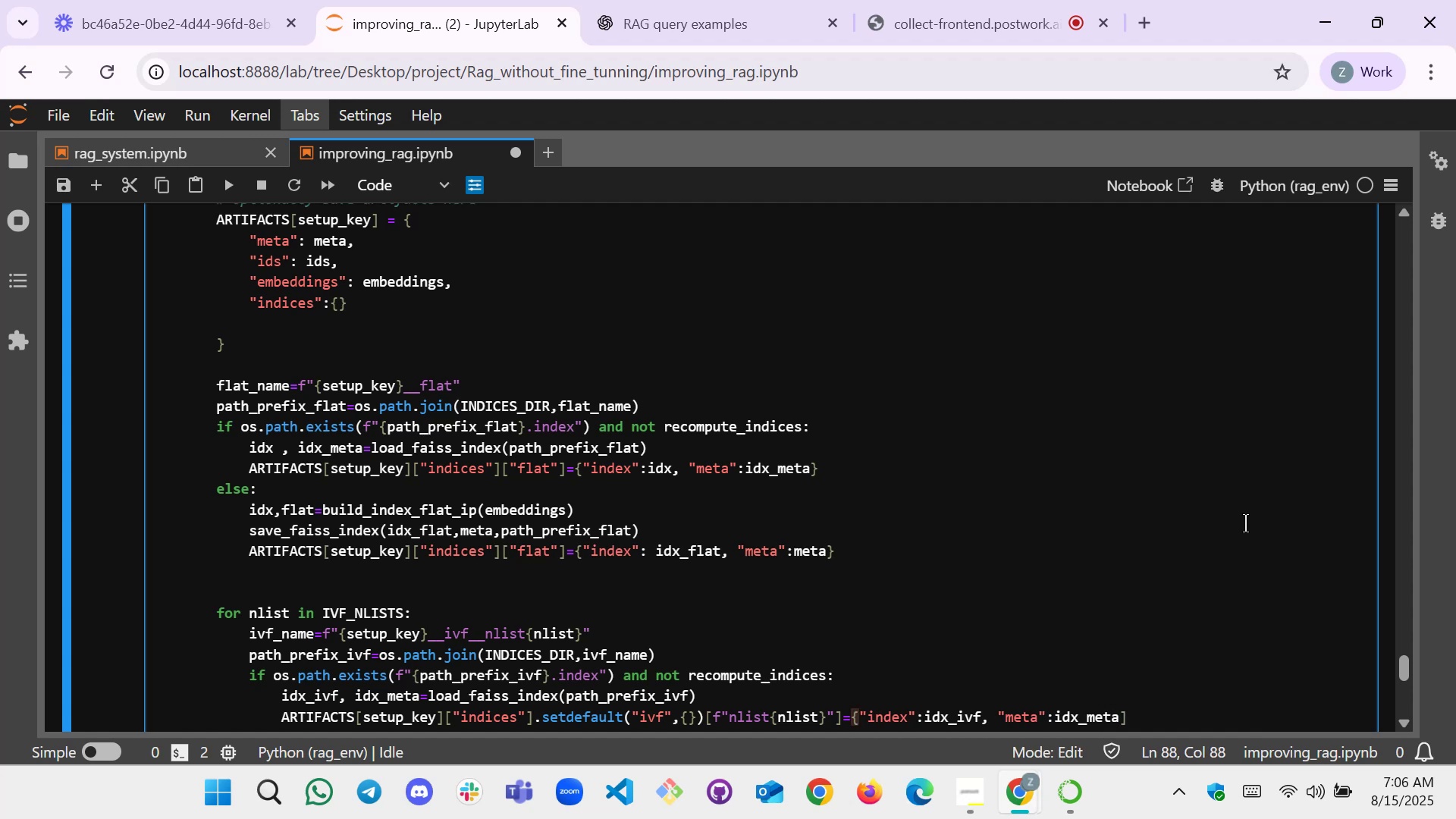 
key(End)
 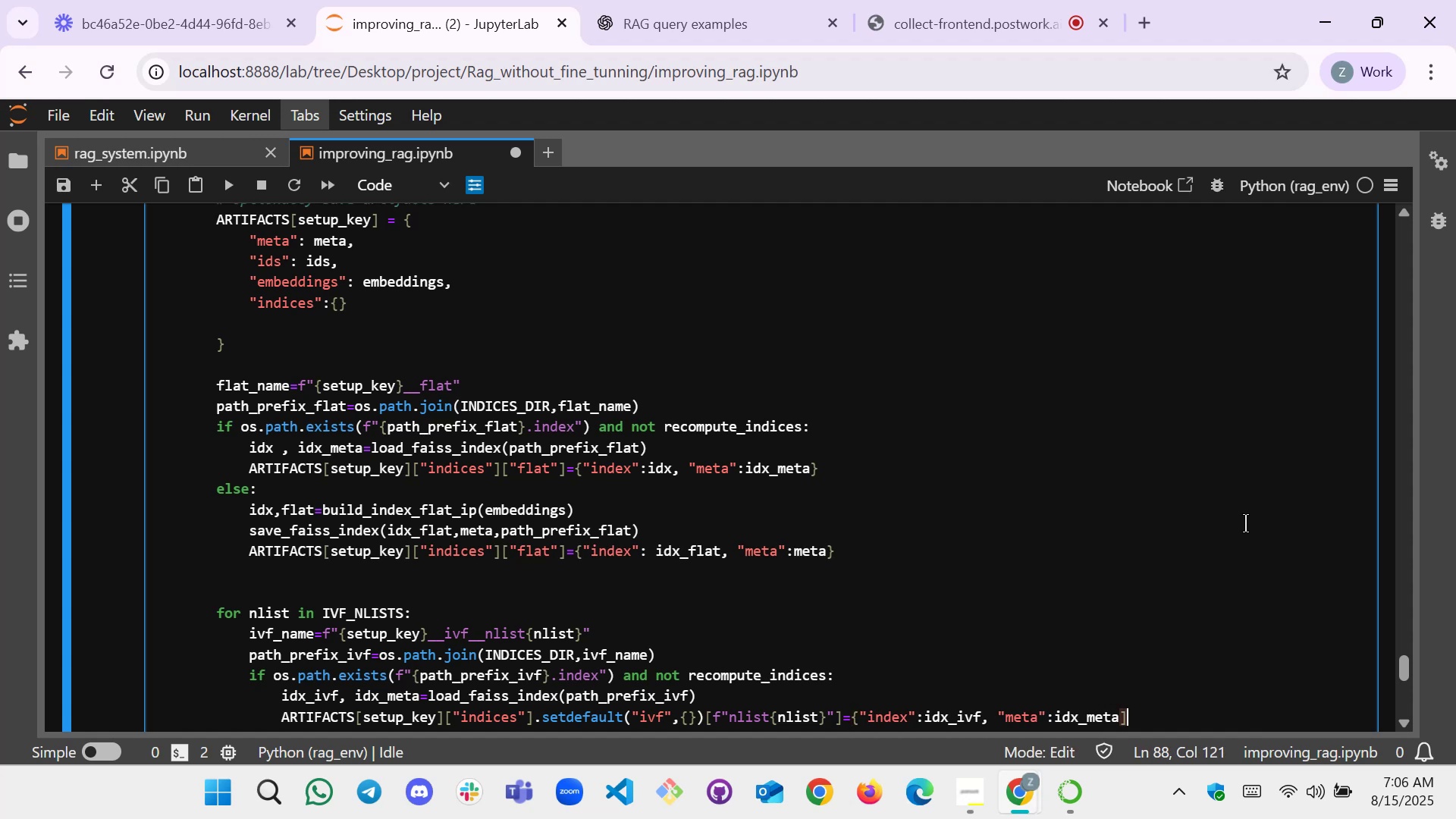 
key(Backspace)
 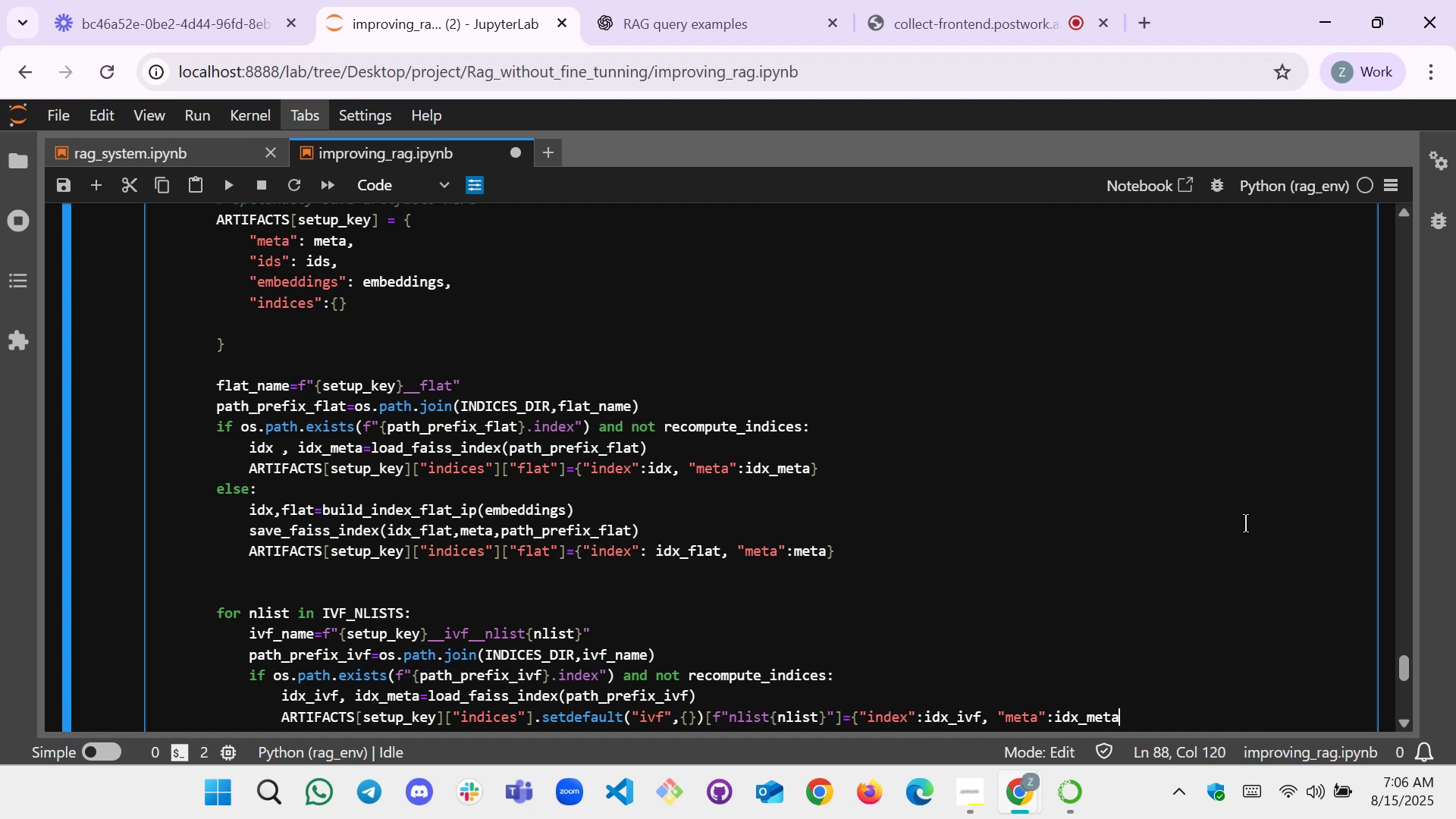 
key(Shift+BracketRight)
 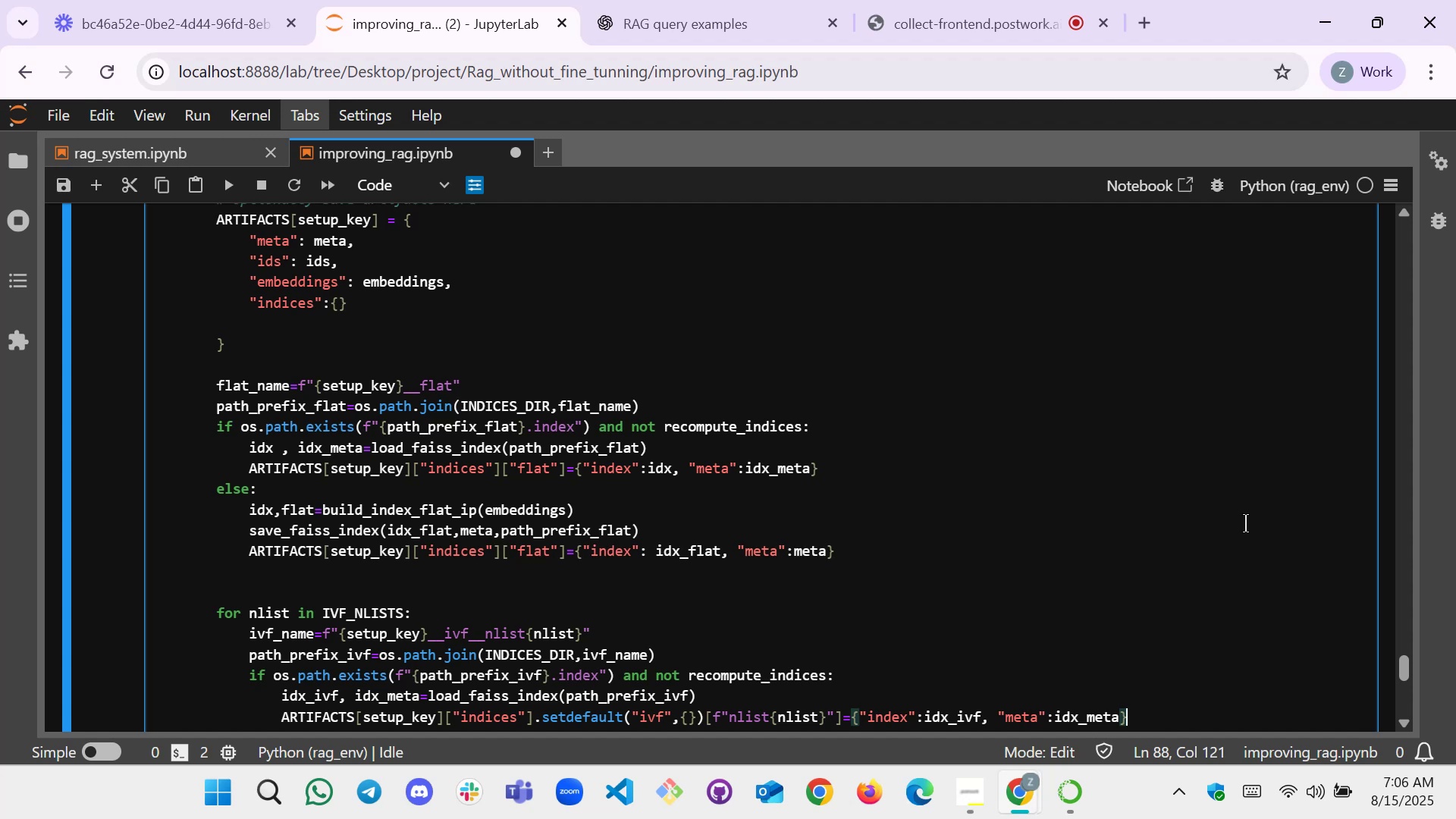 
wait(5.37)
 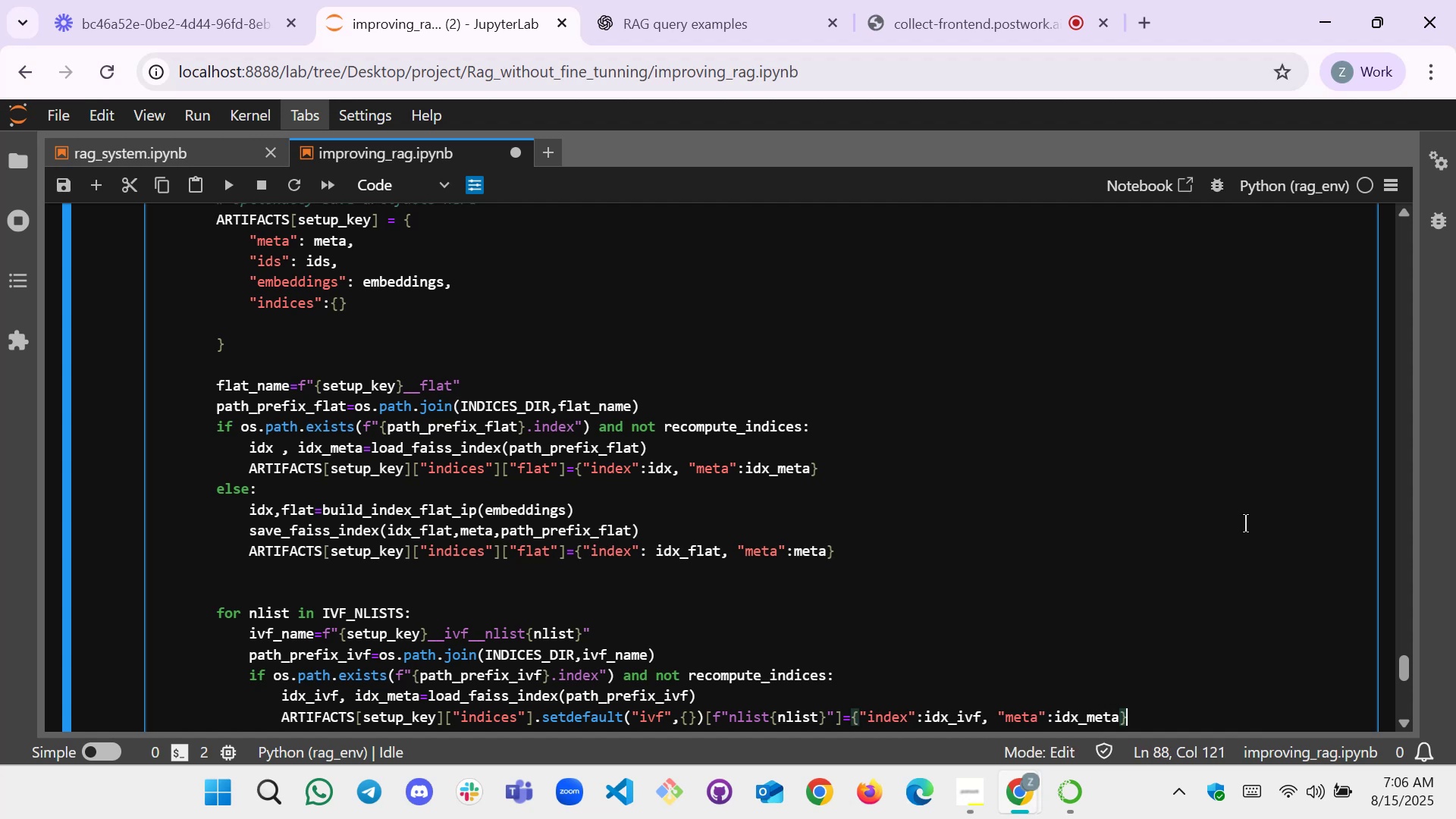 
key(Enter)
 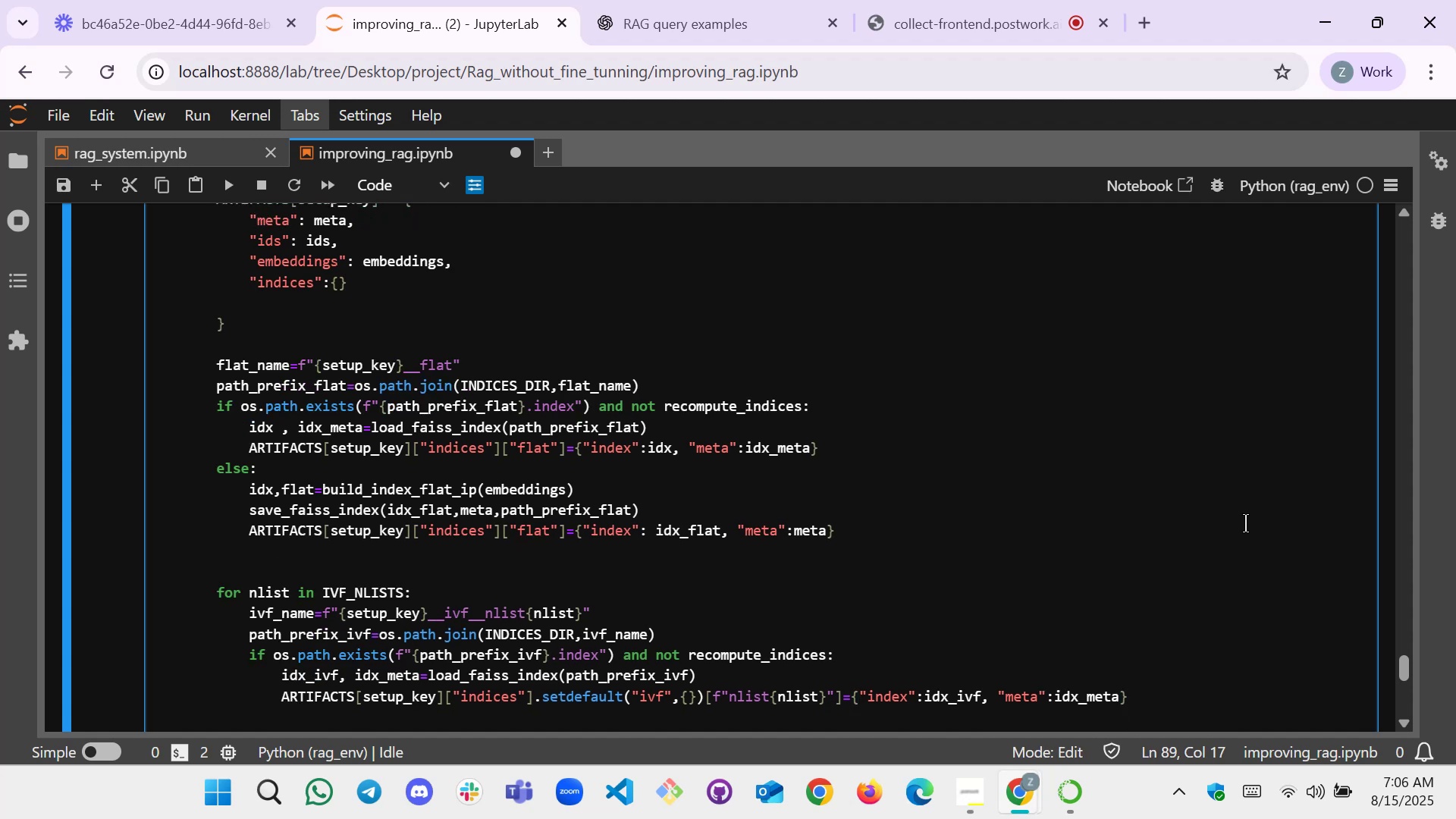 
key(Backspace)
type(else:)
 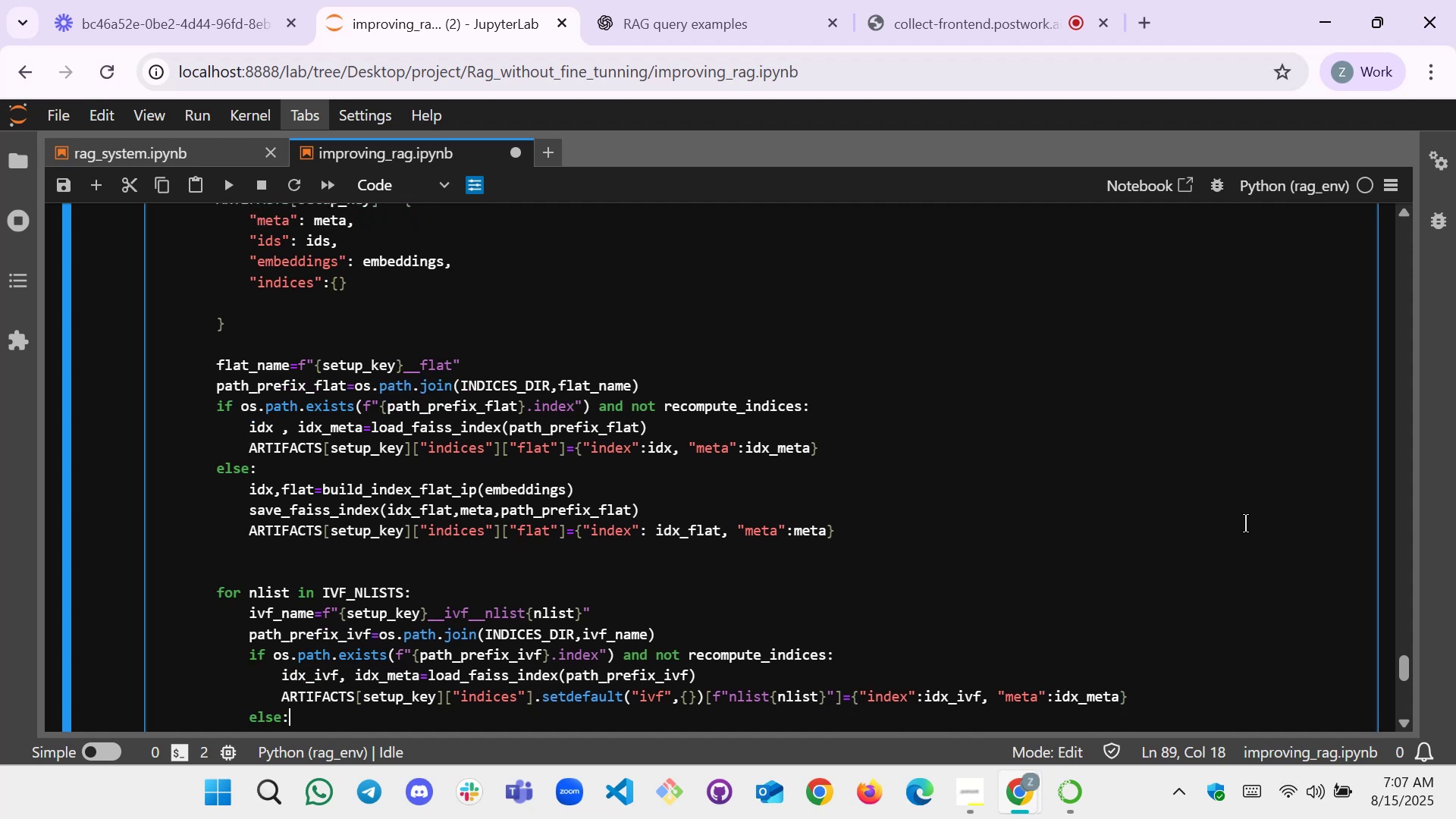 
key(Enter)
 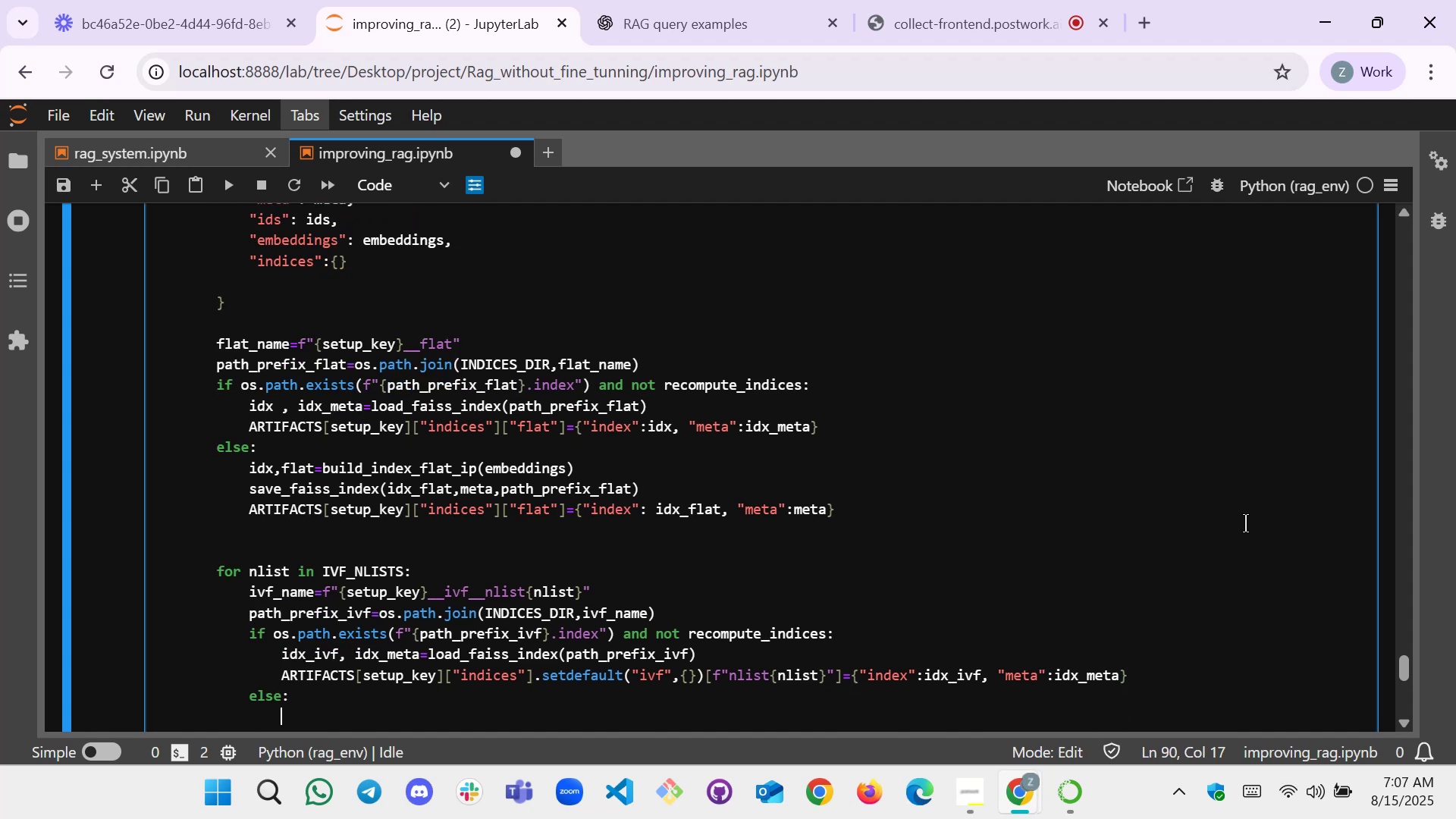 
type(idx_i)
key(Tab)
 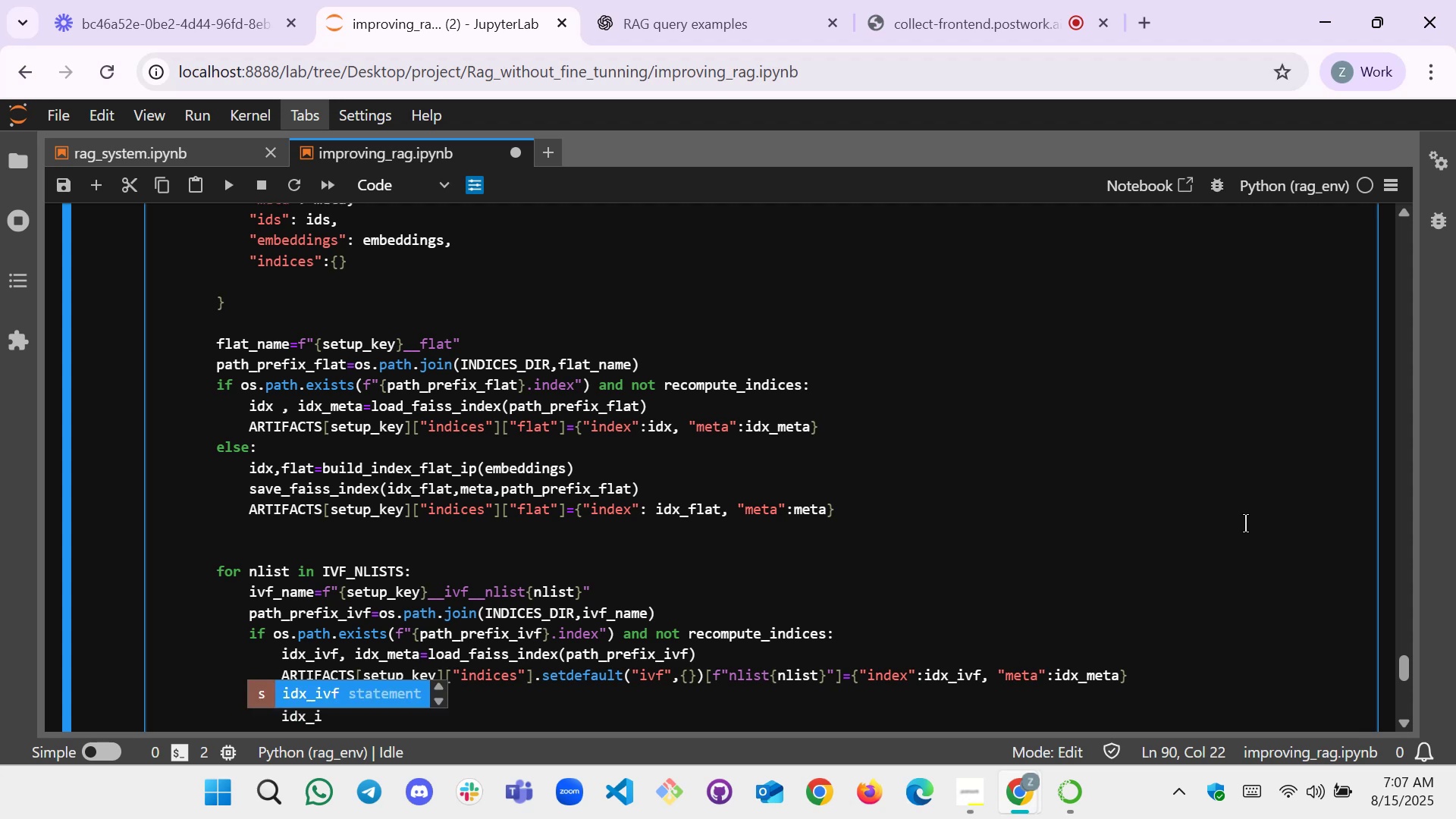 
key(Enter)
 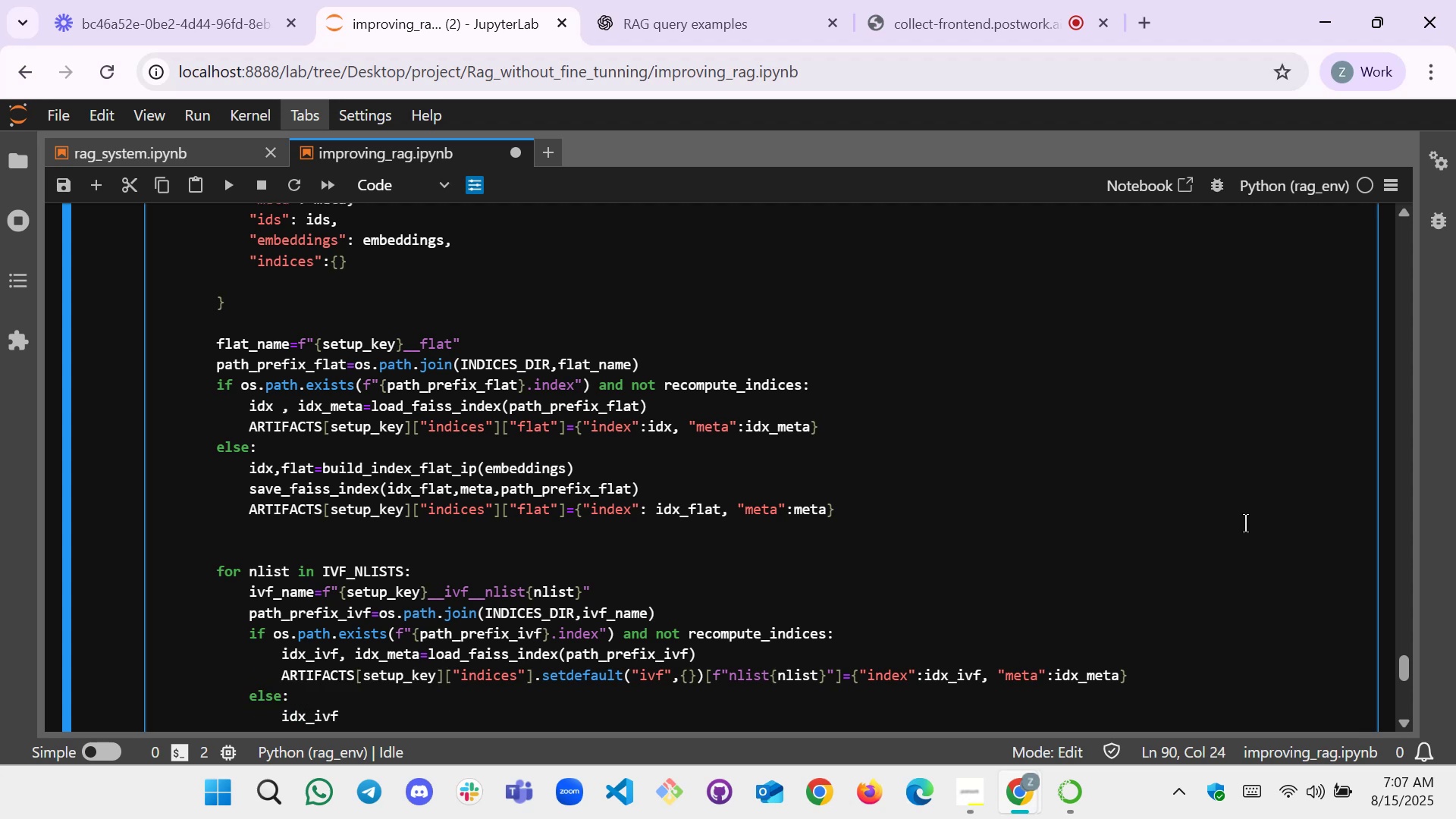 
type(=build-)
key(Backspace)
type(_in)
key(Tab)
 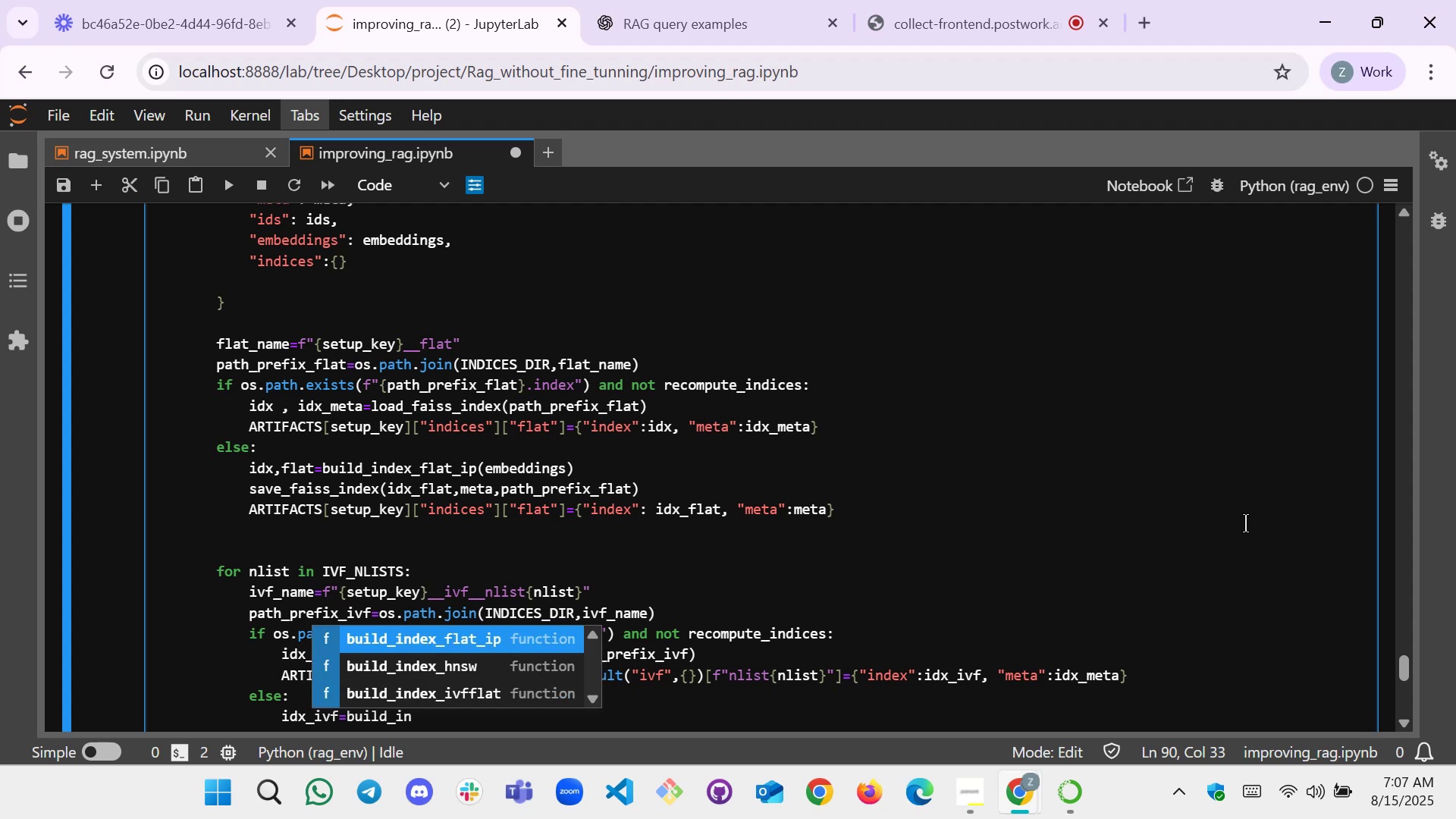 
wait(6.66)
 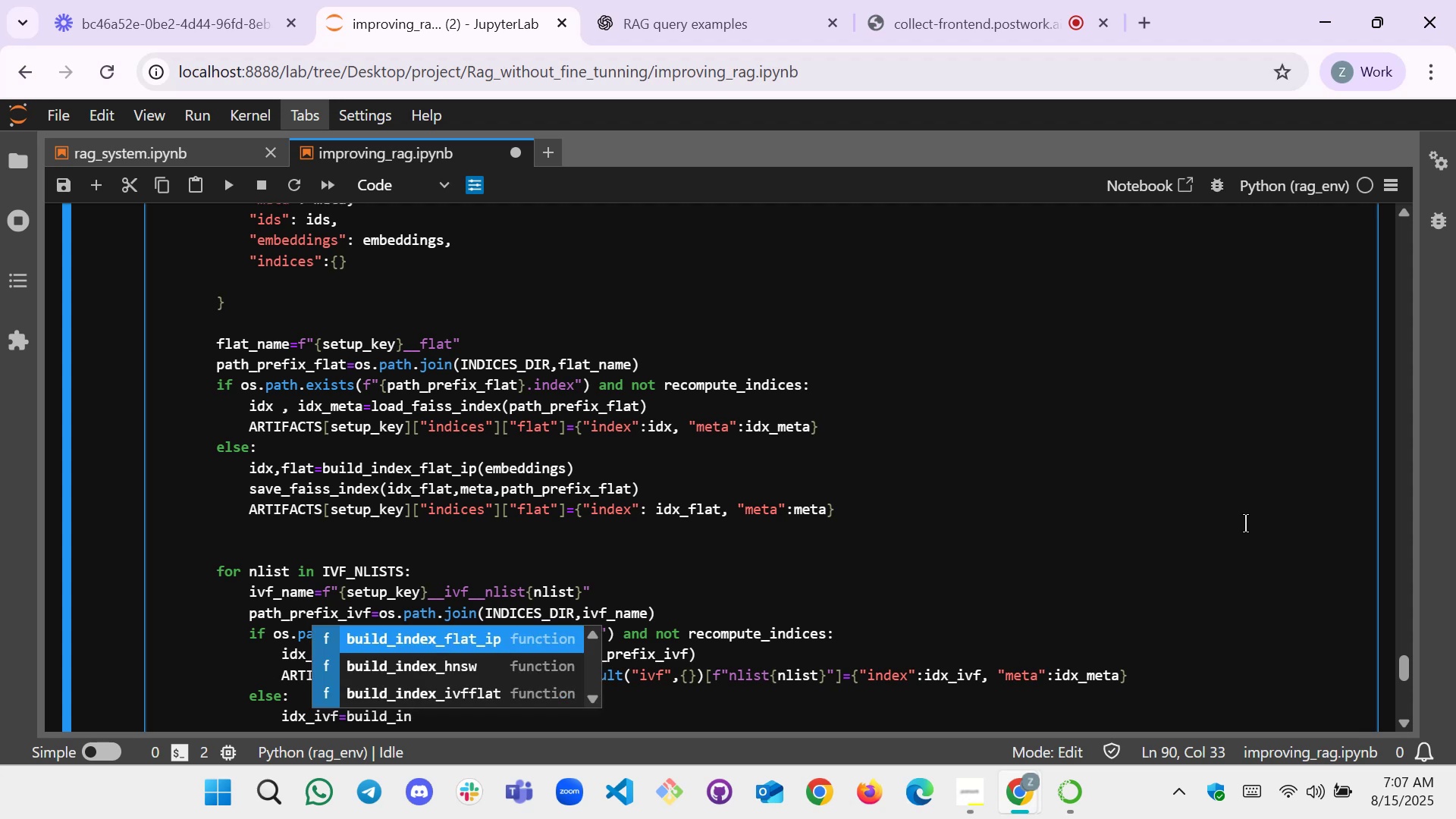 
key(ArrowDown)
 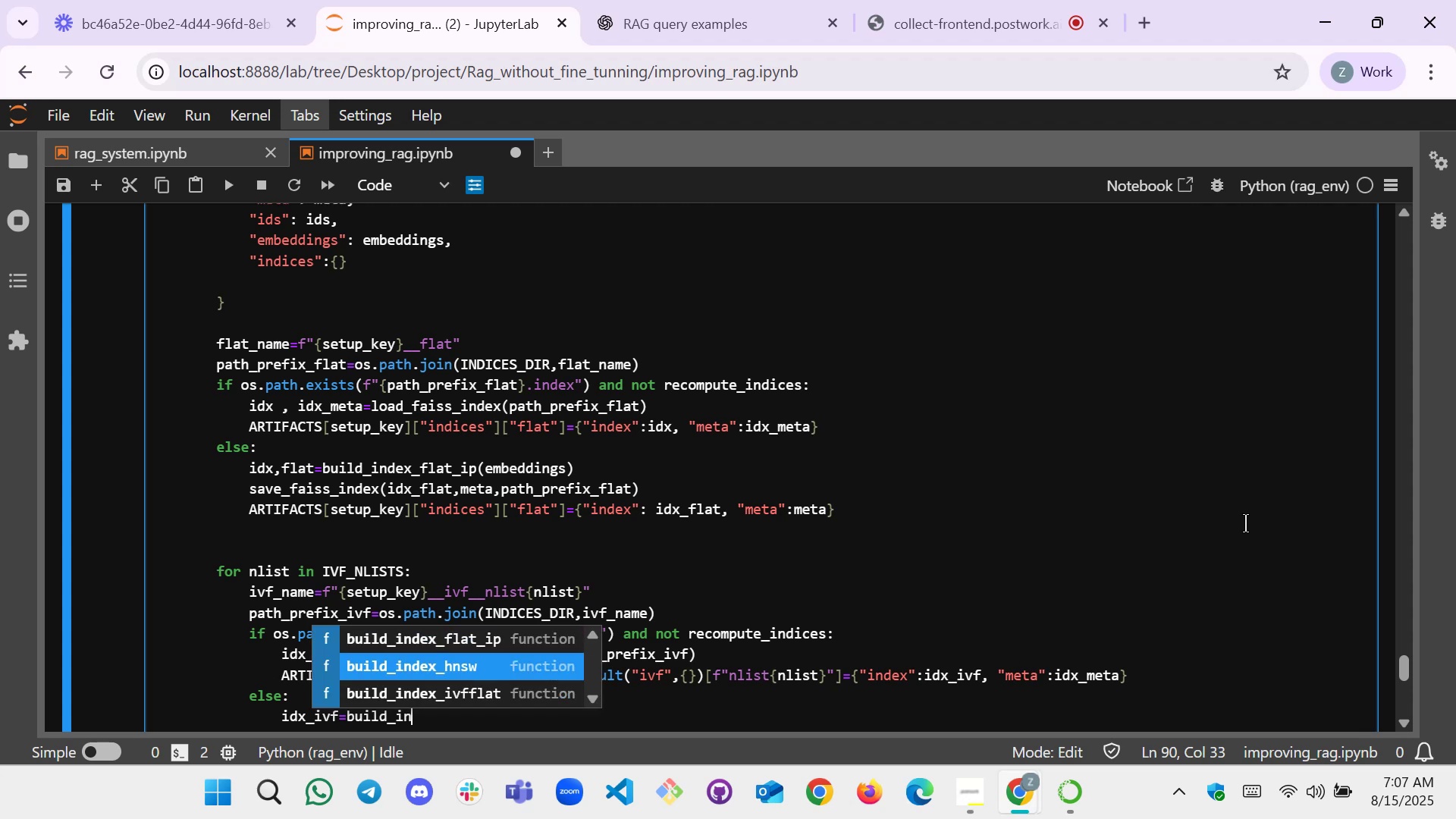 
key(ArrowDown)
 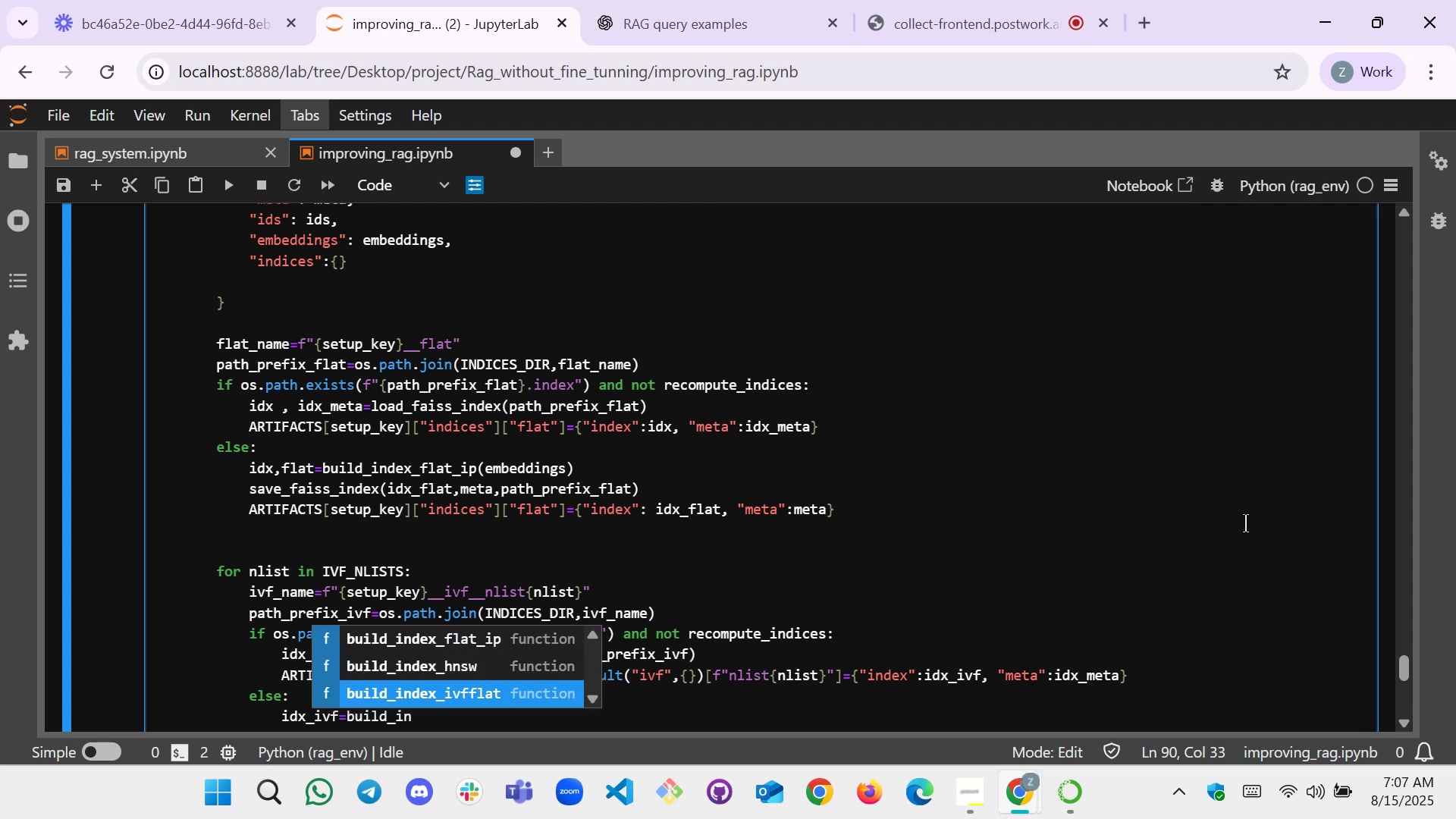 
key(Enter)
 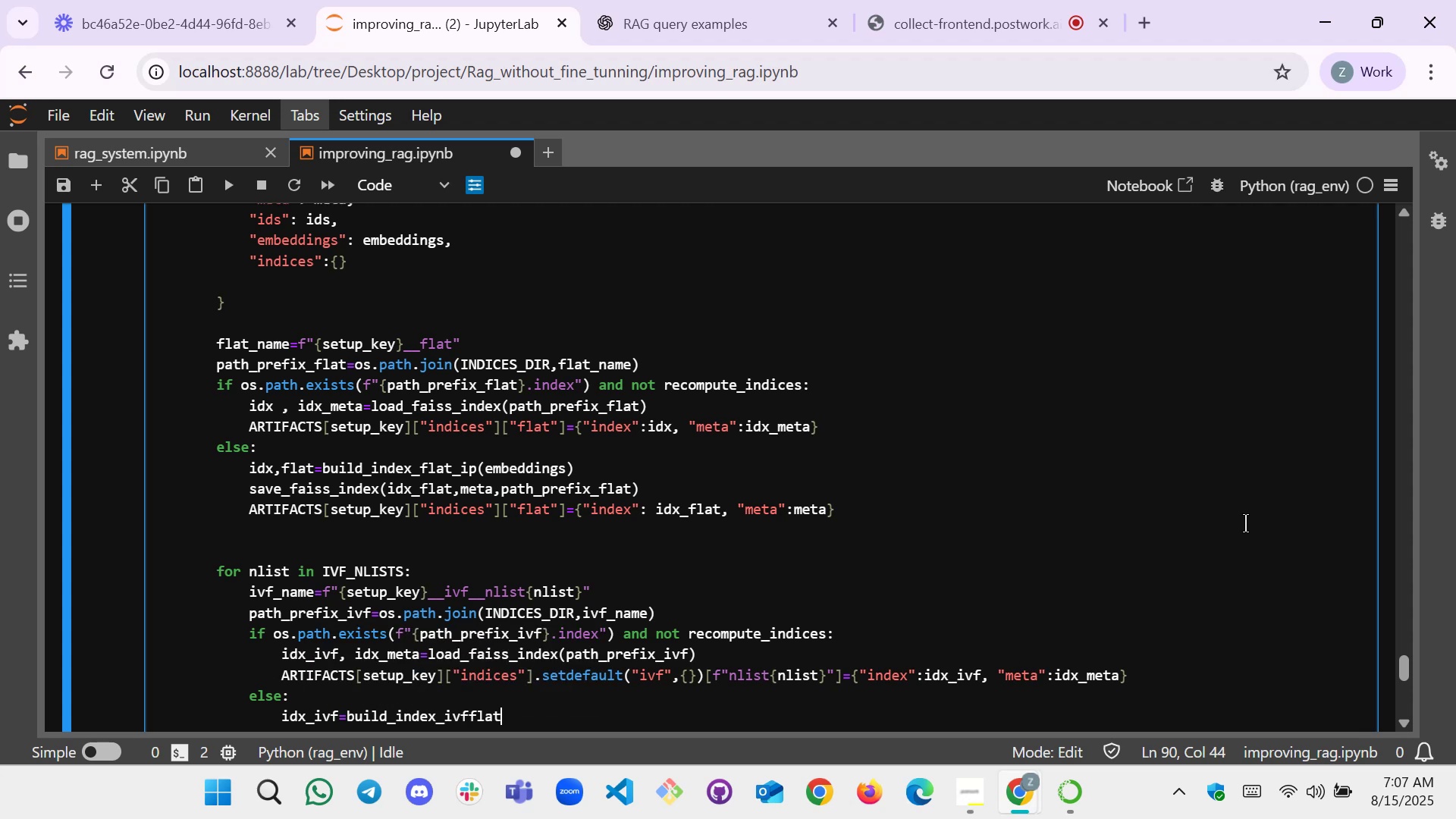 
type((embeddng)
key(Backspace)
key(Backspace)
type(ings),)
key(Backspace)
key(Backspace)
type(,nlist=nlist))
 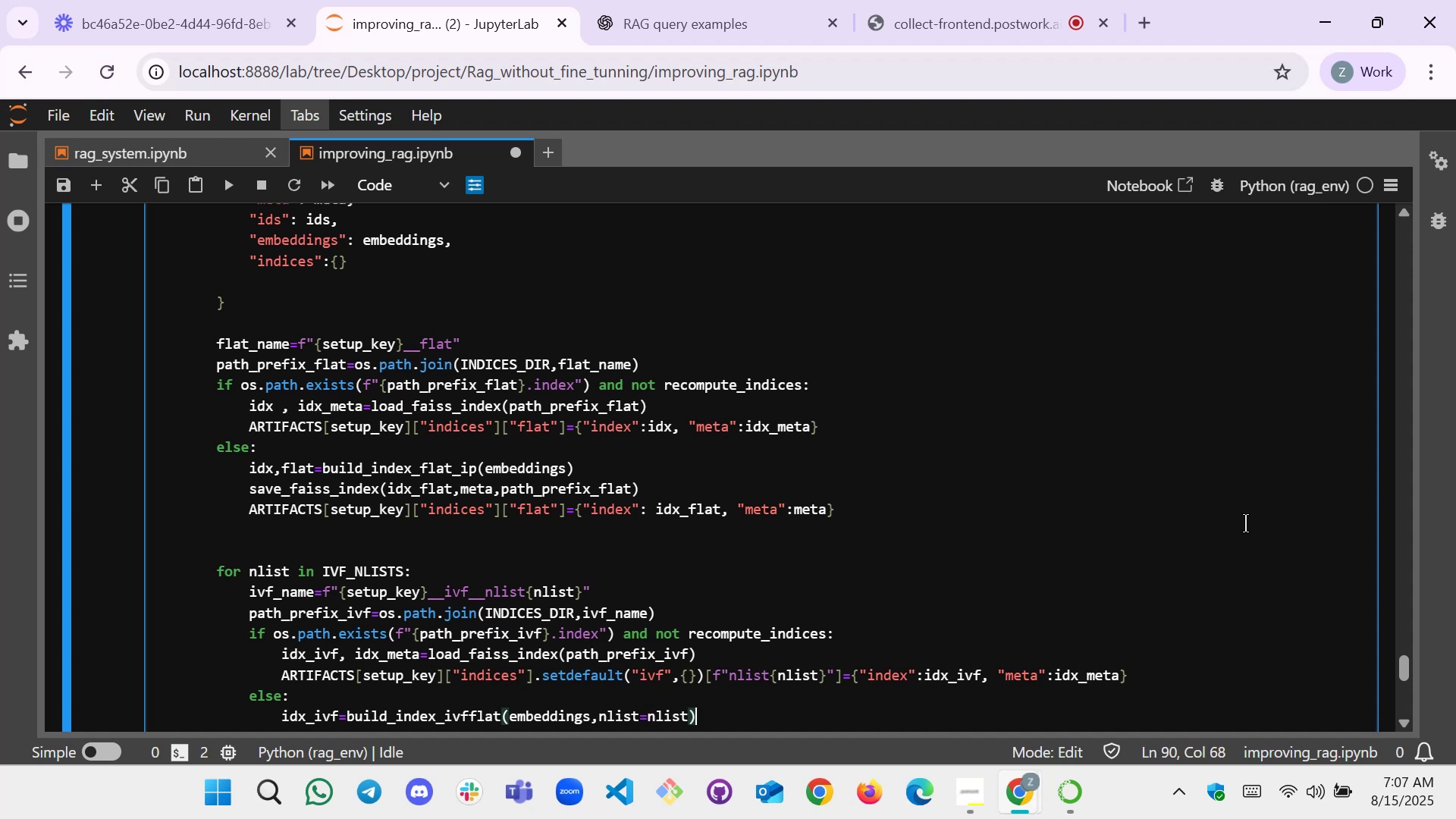 
wait(9.5)
 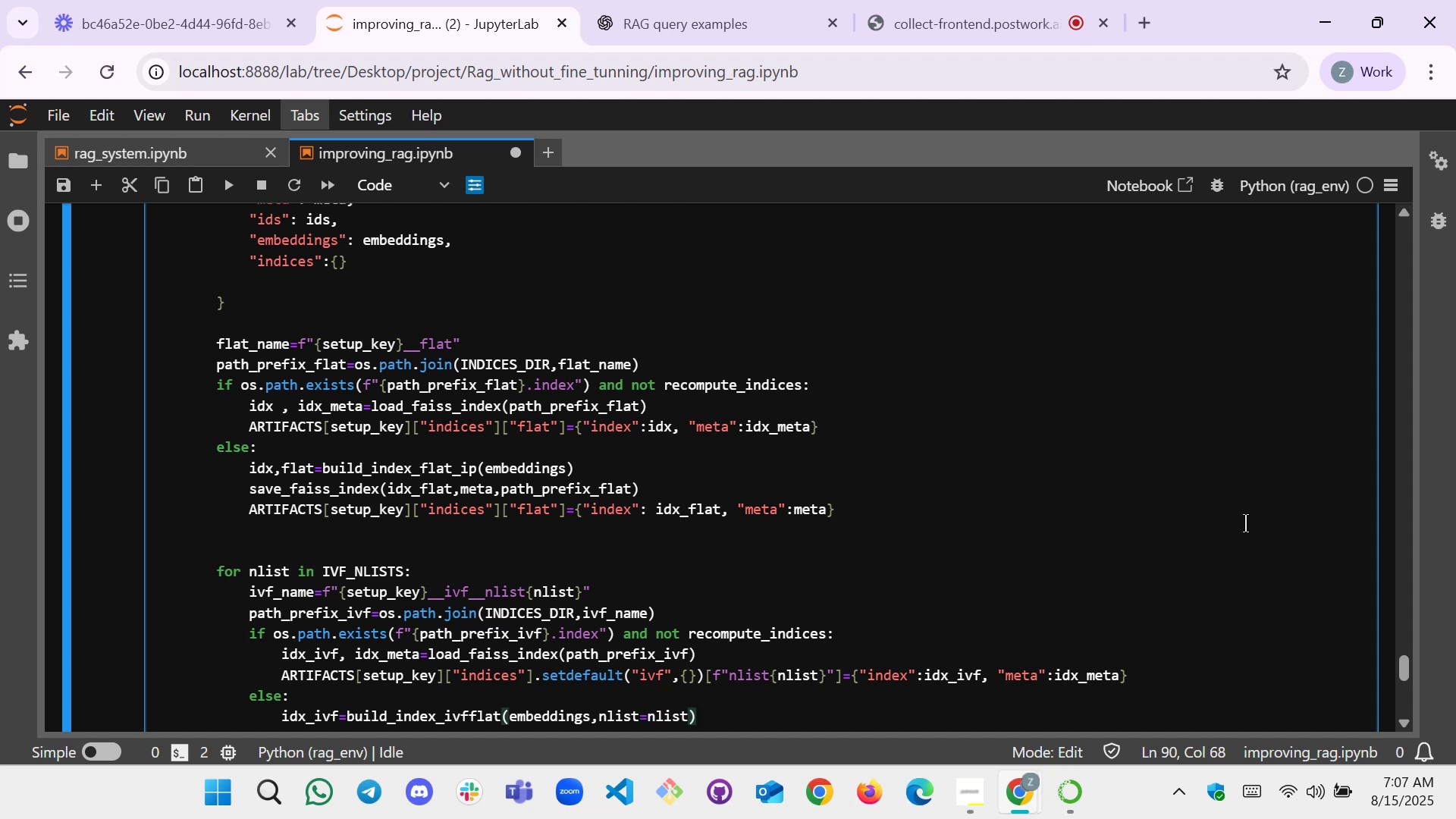 
key(Enter)
 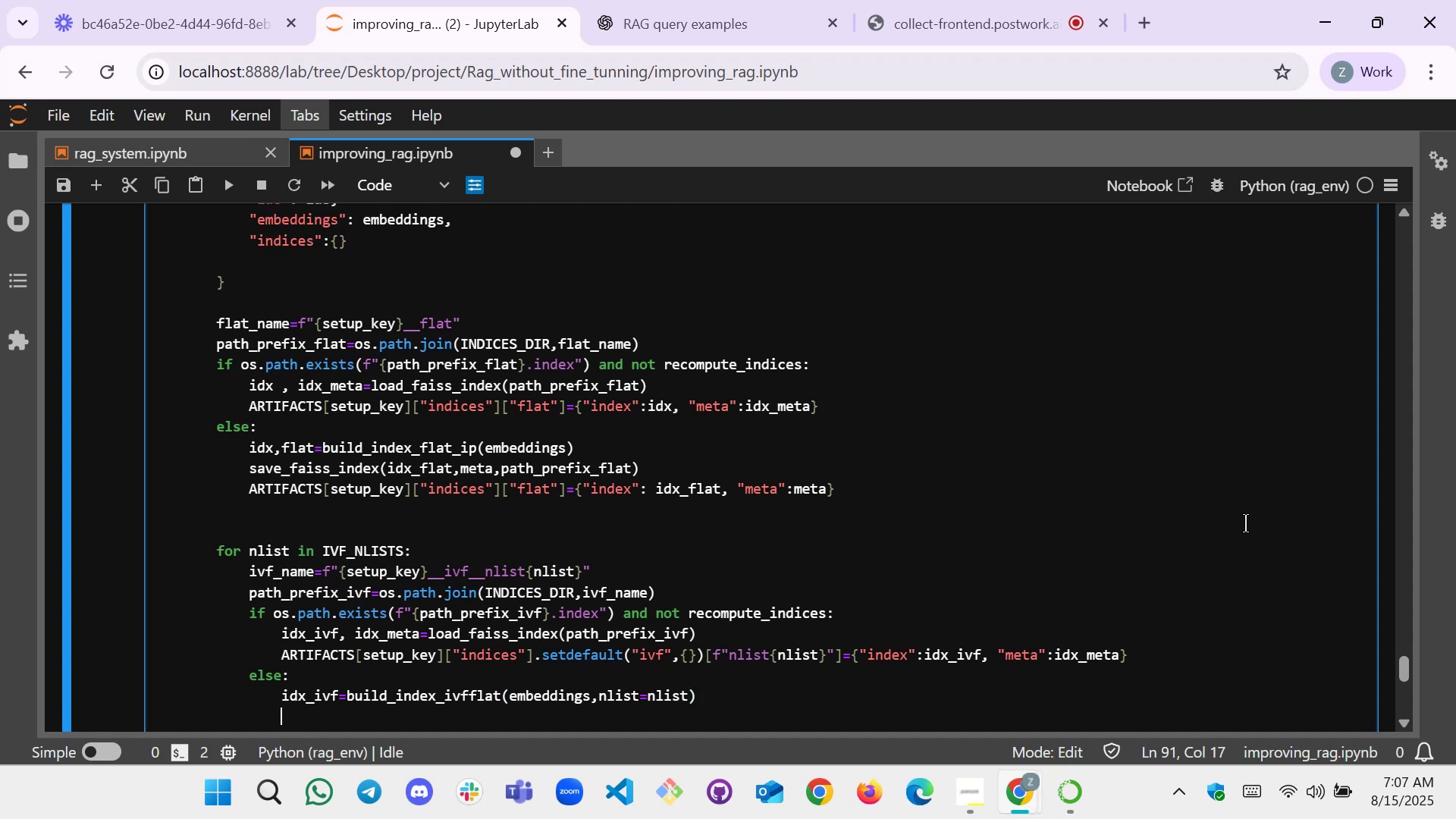 
wait(8.74)
 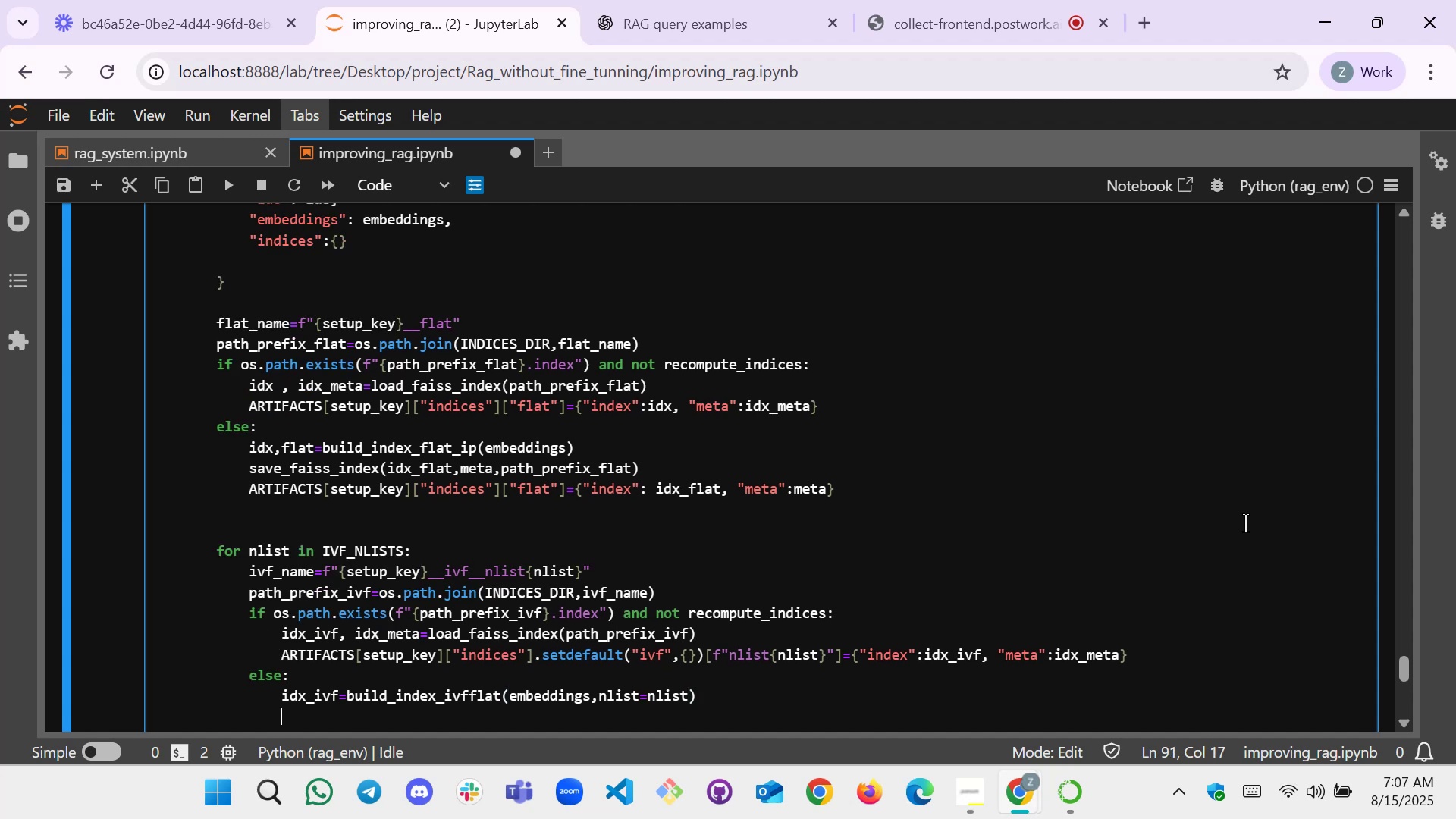 
type(save)
 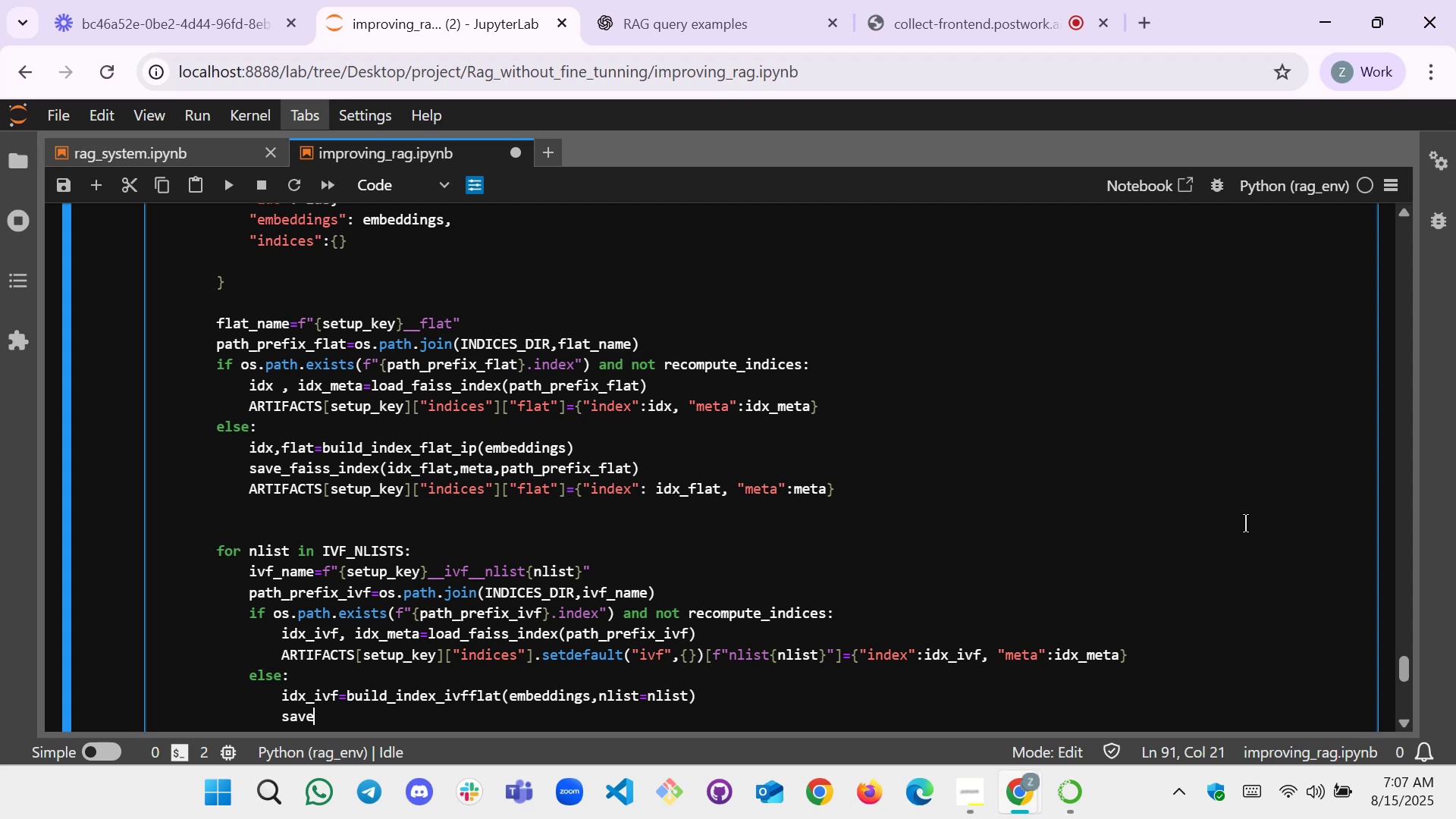 
wait(7.88)
 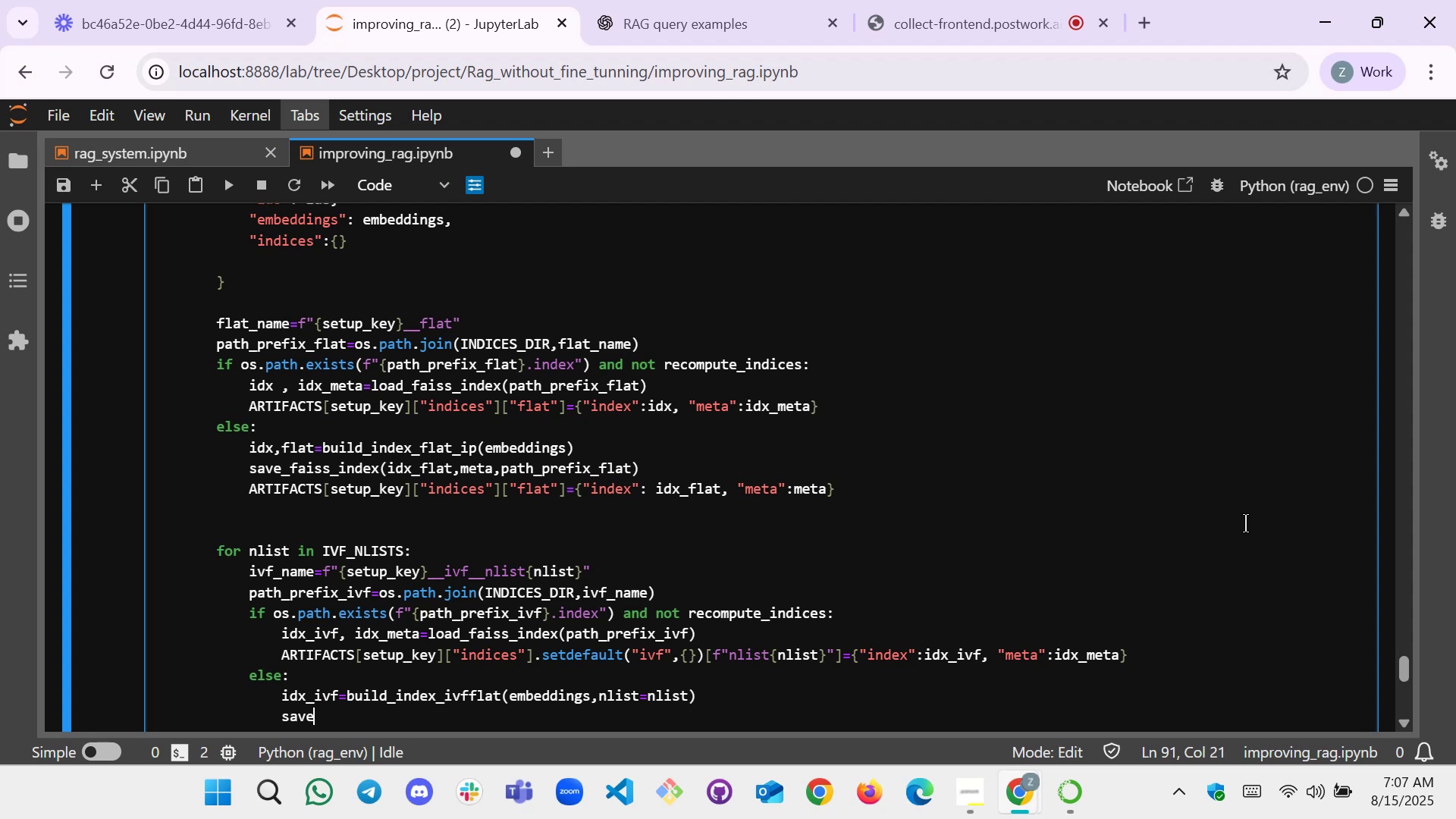 
type(_faiss_)
key(Tab)
 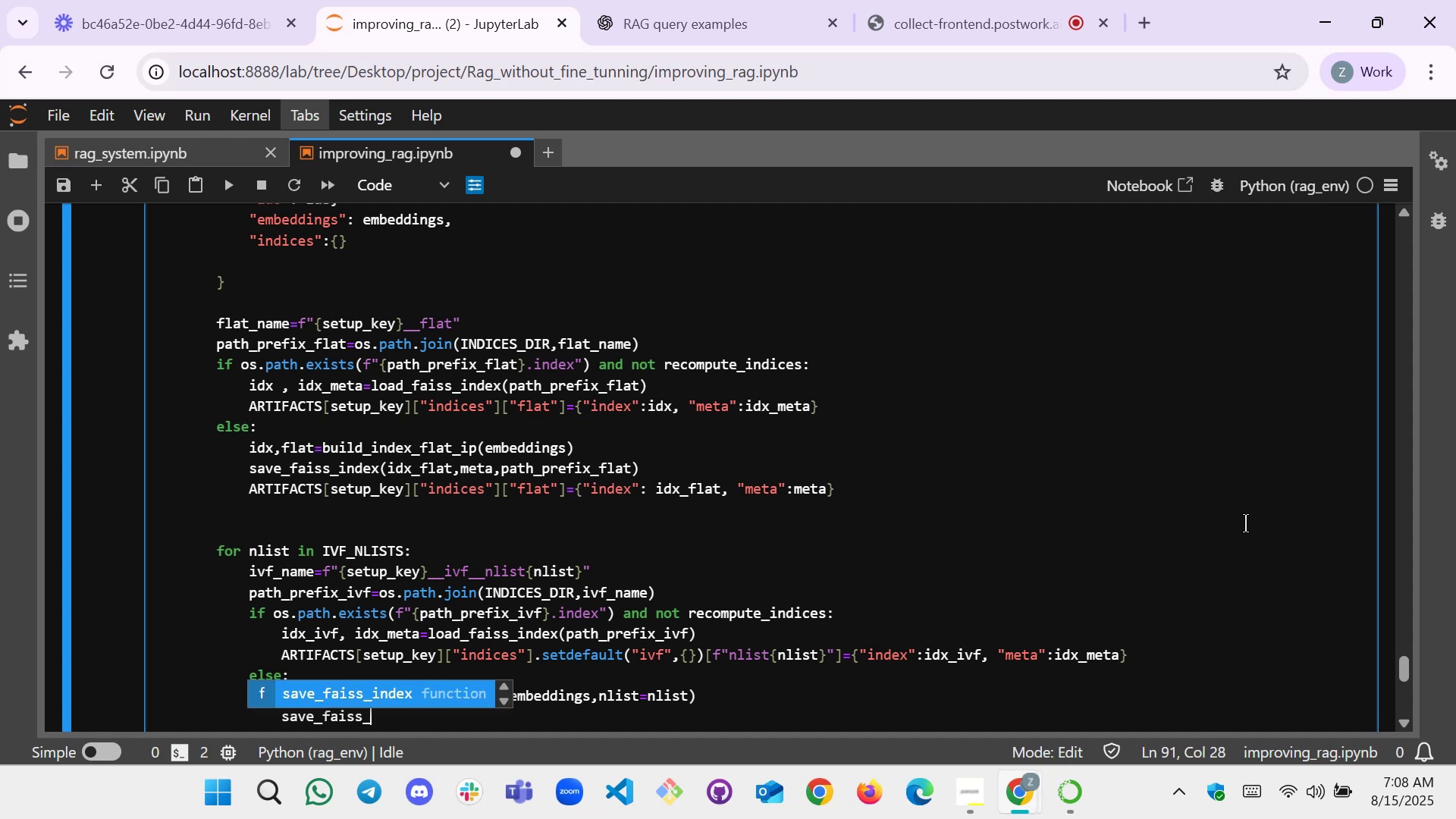 
key(Enter)
 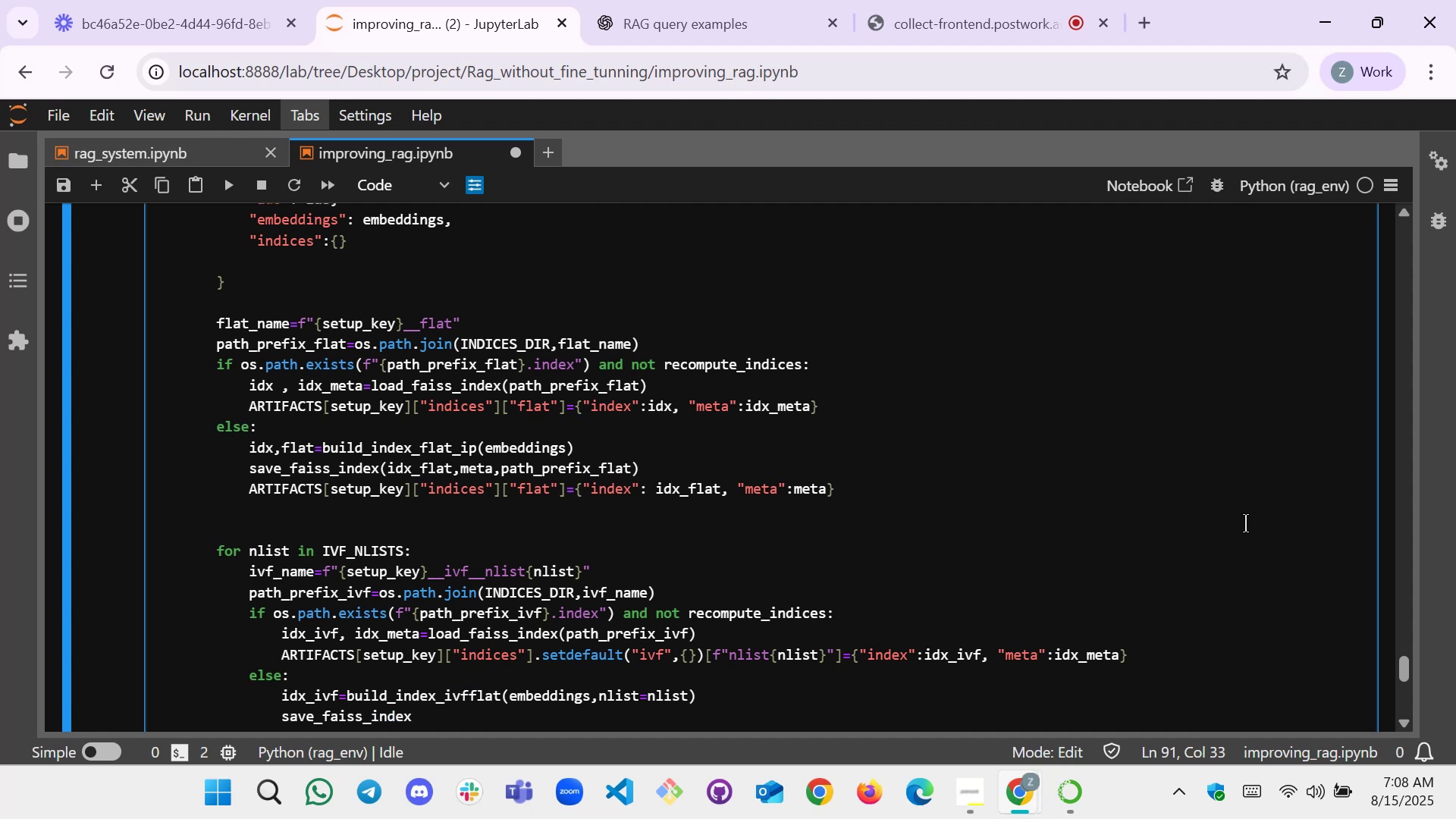 
type((idx_ivf, meta, path_predi)
key(Backspace)
key(Backspace)
type(fix)
key(Tab)
 